 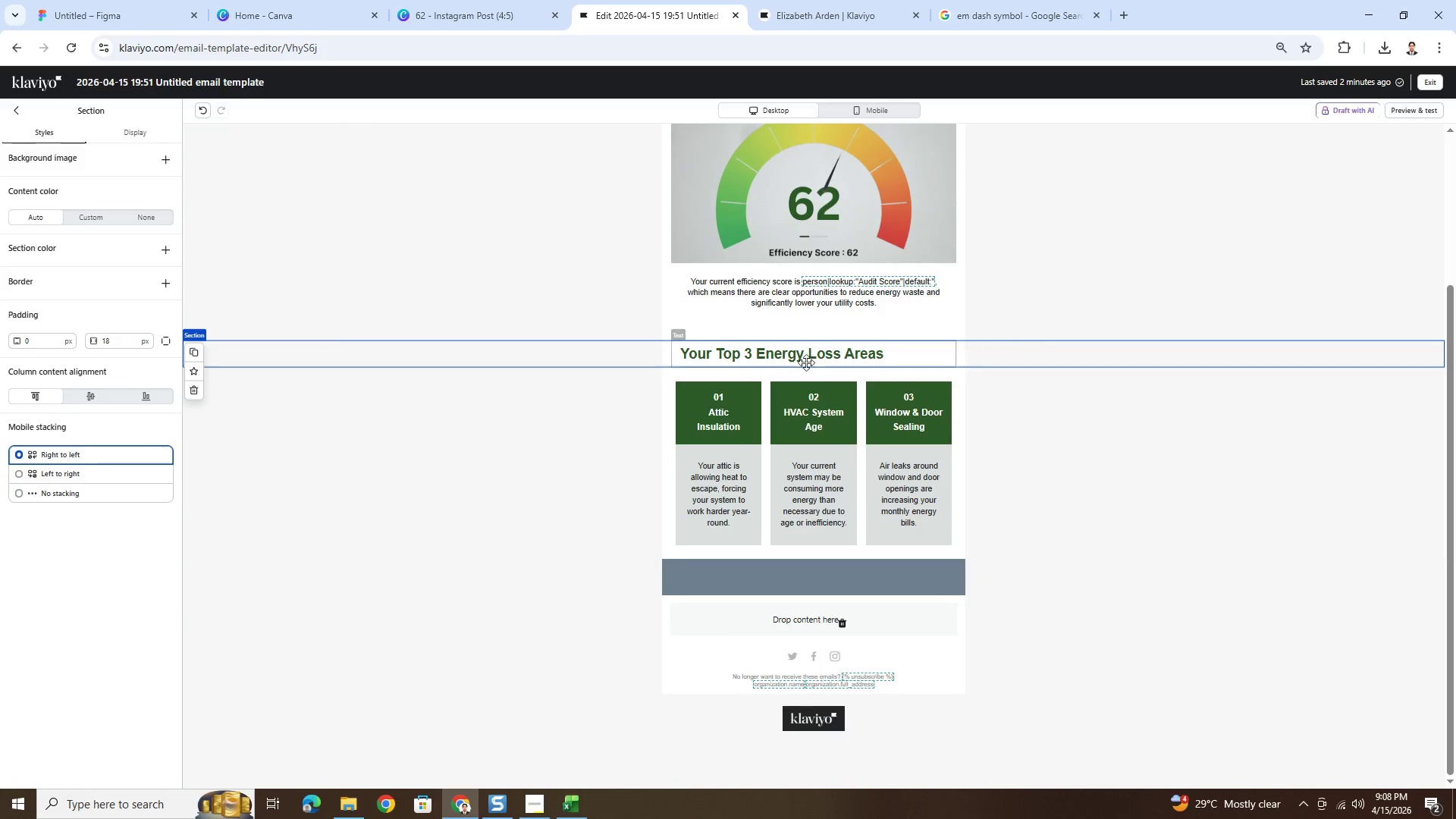 
left_click([193, 352])
 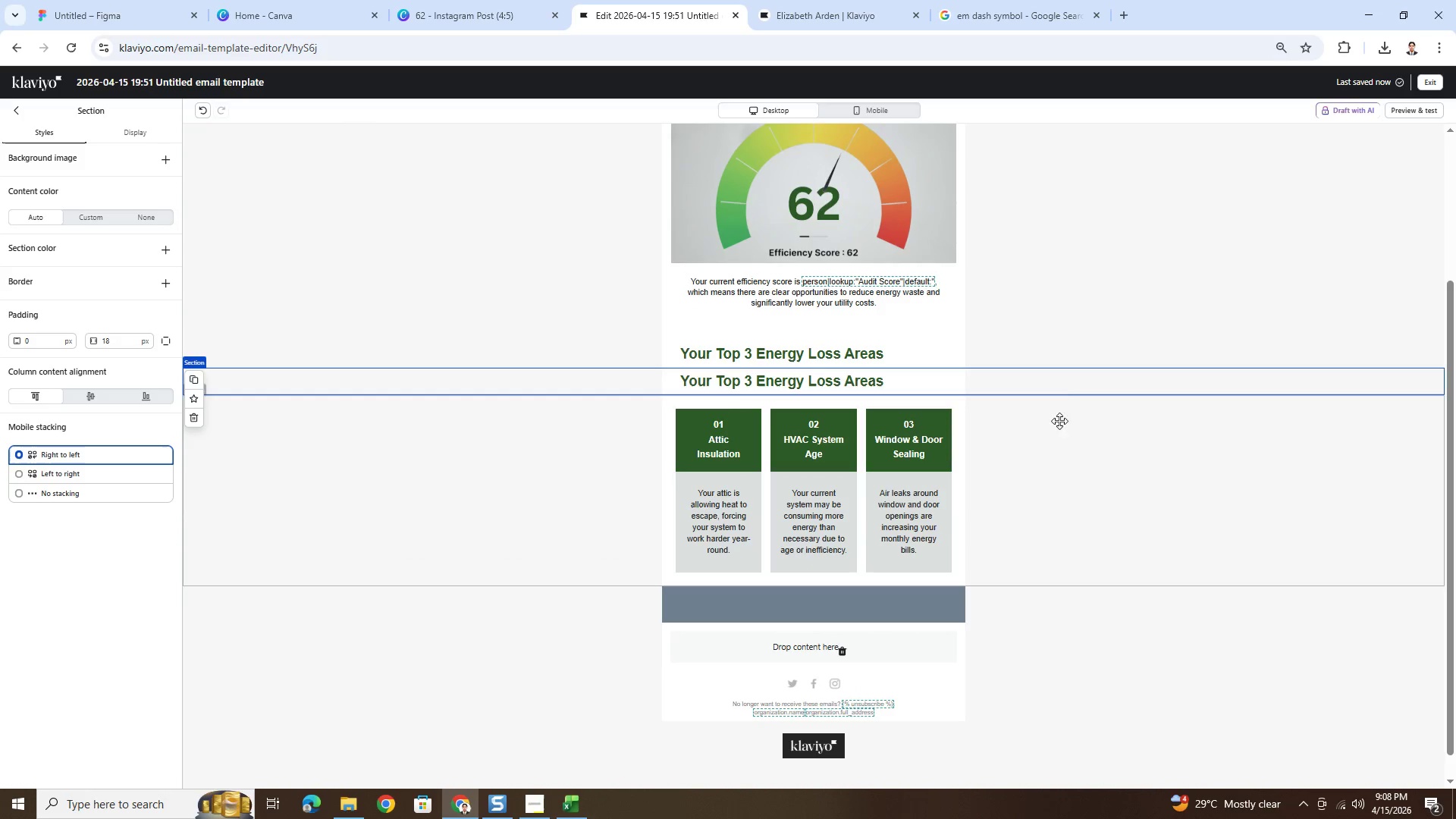 
left_click_drag(start_coordinate=[1069, 384], to_coordinate=[1077, 603])
 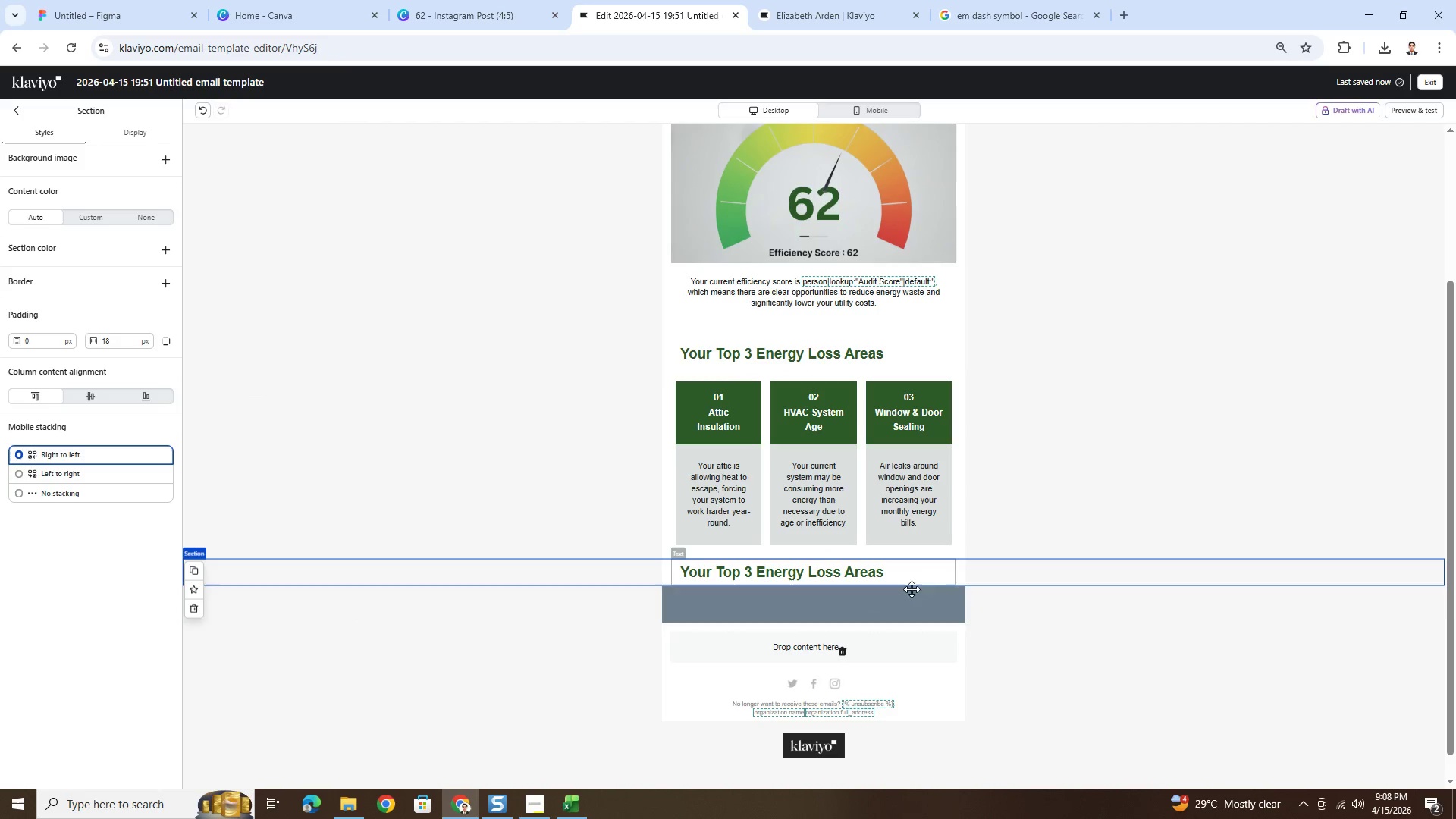 
scroll: coordinate [1166, 624], scroll_direction: up, amount: 2.0
 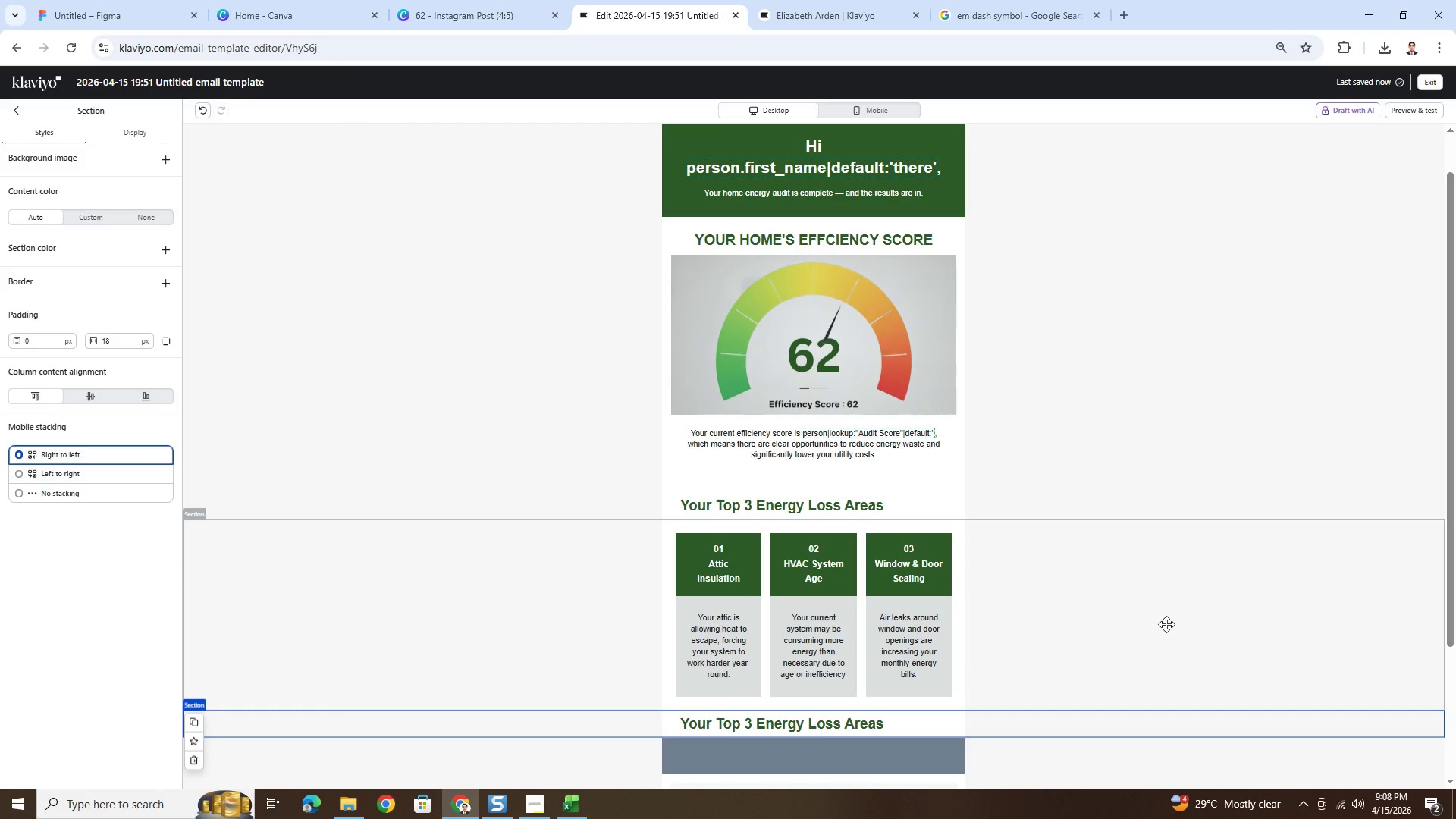 
scroll: coordinate [1166, 624], scroll_direction: down, amount: 3.0
 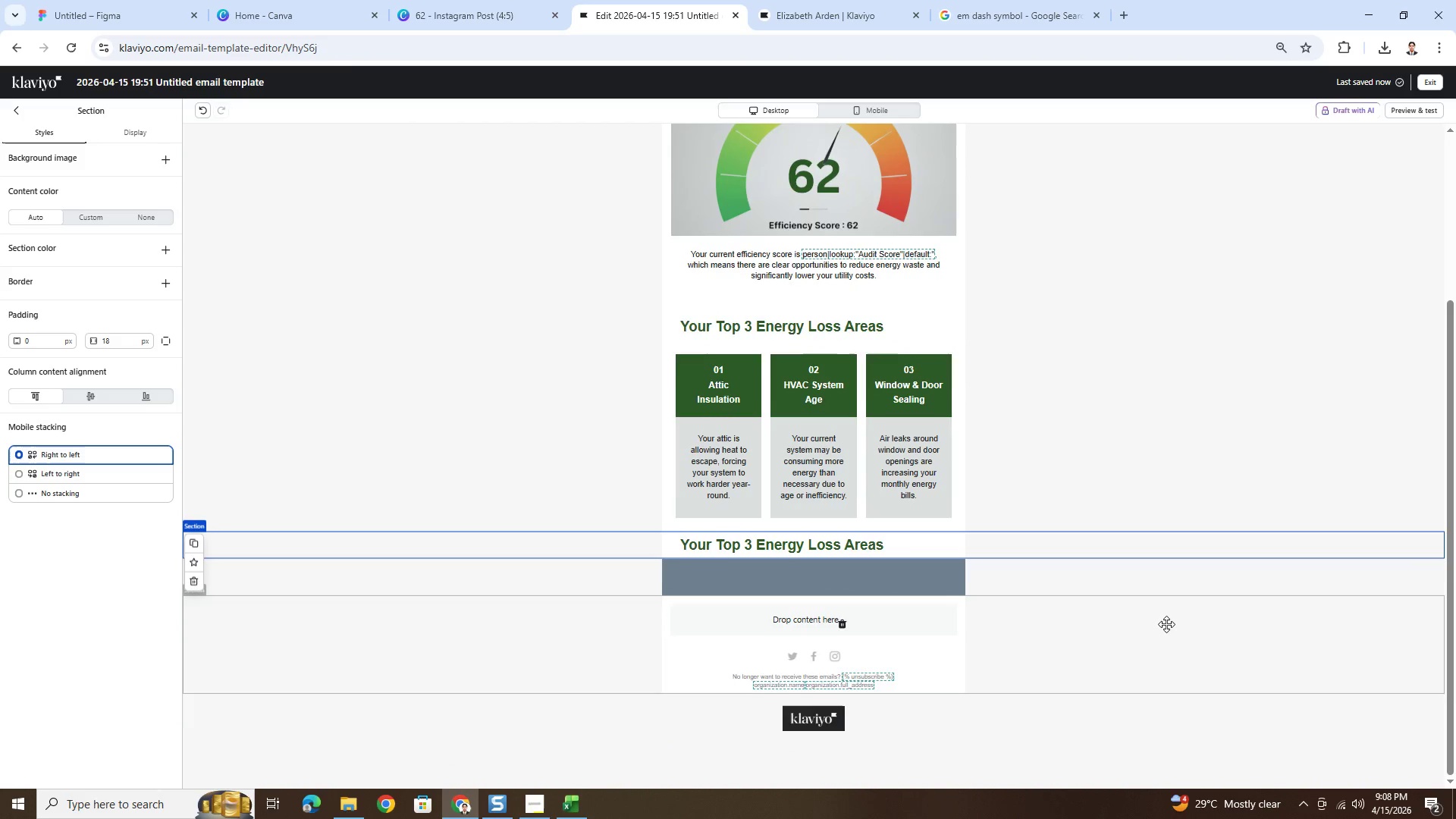 
scroll: coordinate [1166, 624], scroll_direction: up, amount: 3.0
 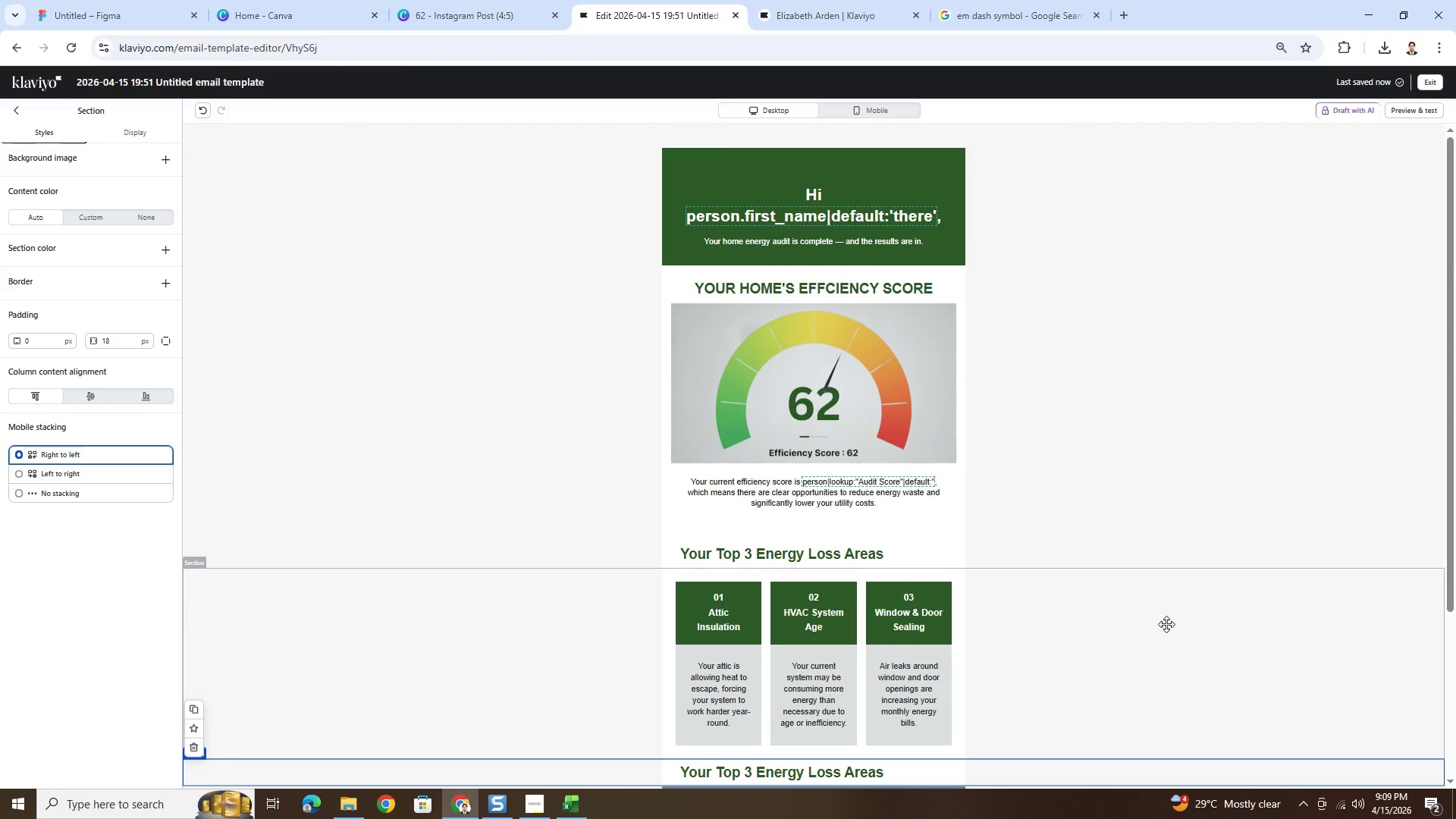 
scroll: coordinate [1166, 624], scroll_direction: down, amount: 2.0
 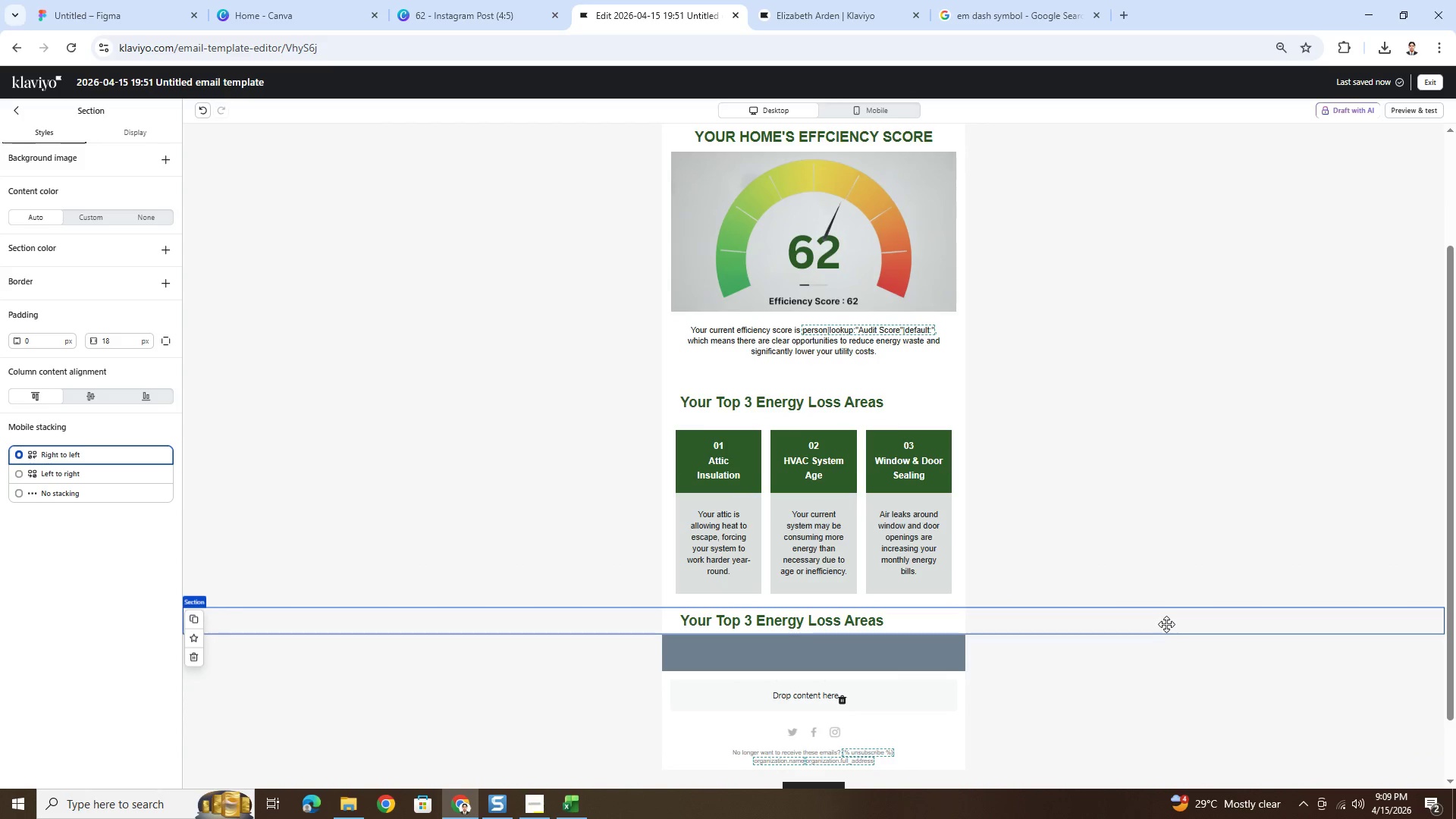 
scroll: coordinate [1166, 624], scroll_direction: up, amount: 2.0
 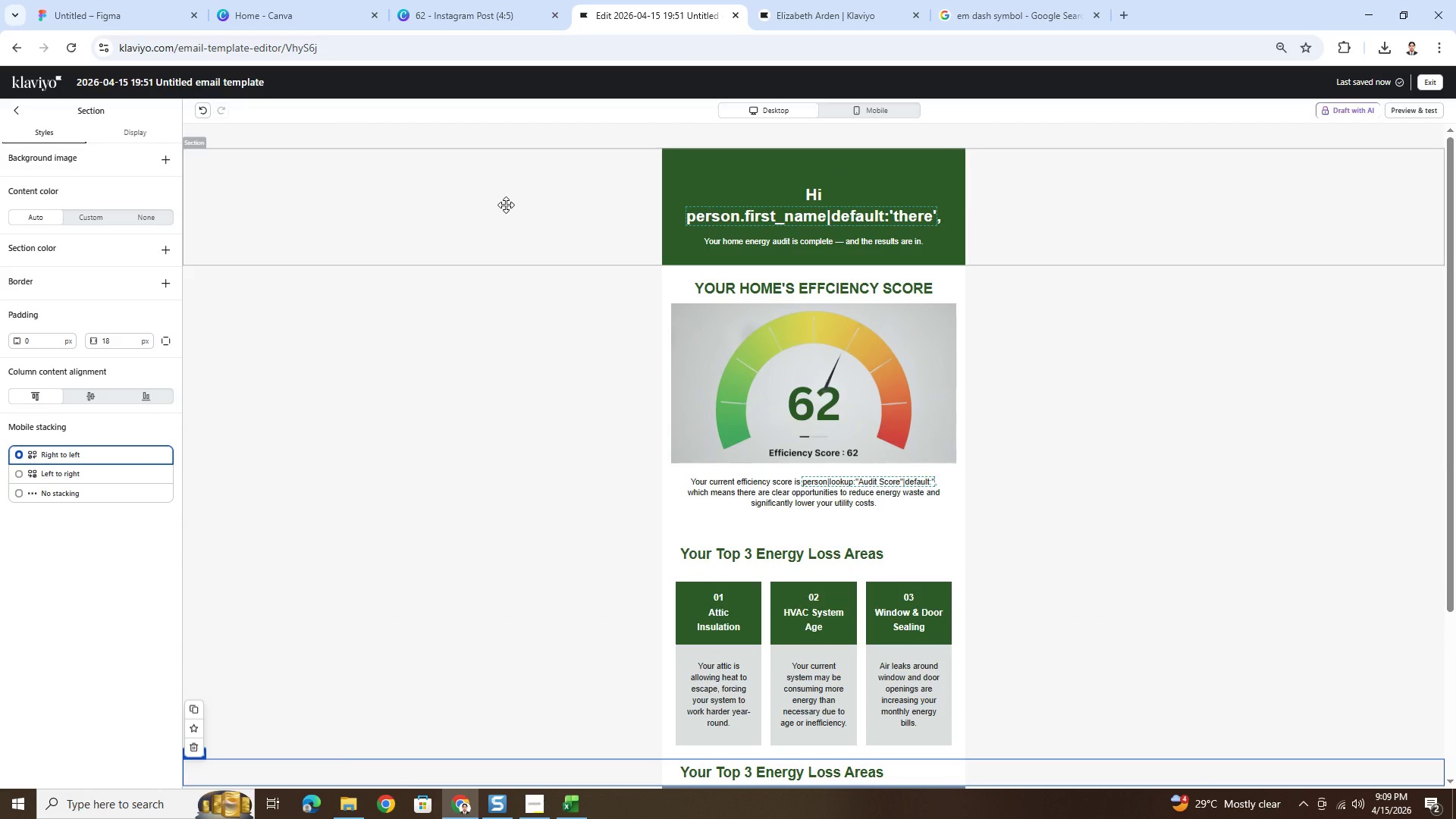 
left_click([506, 205])
 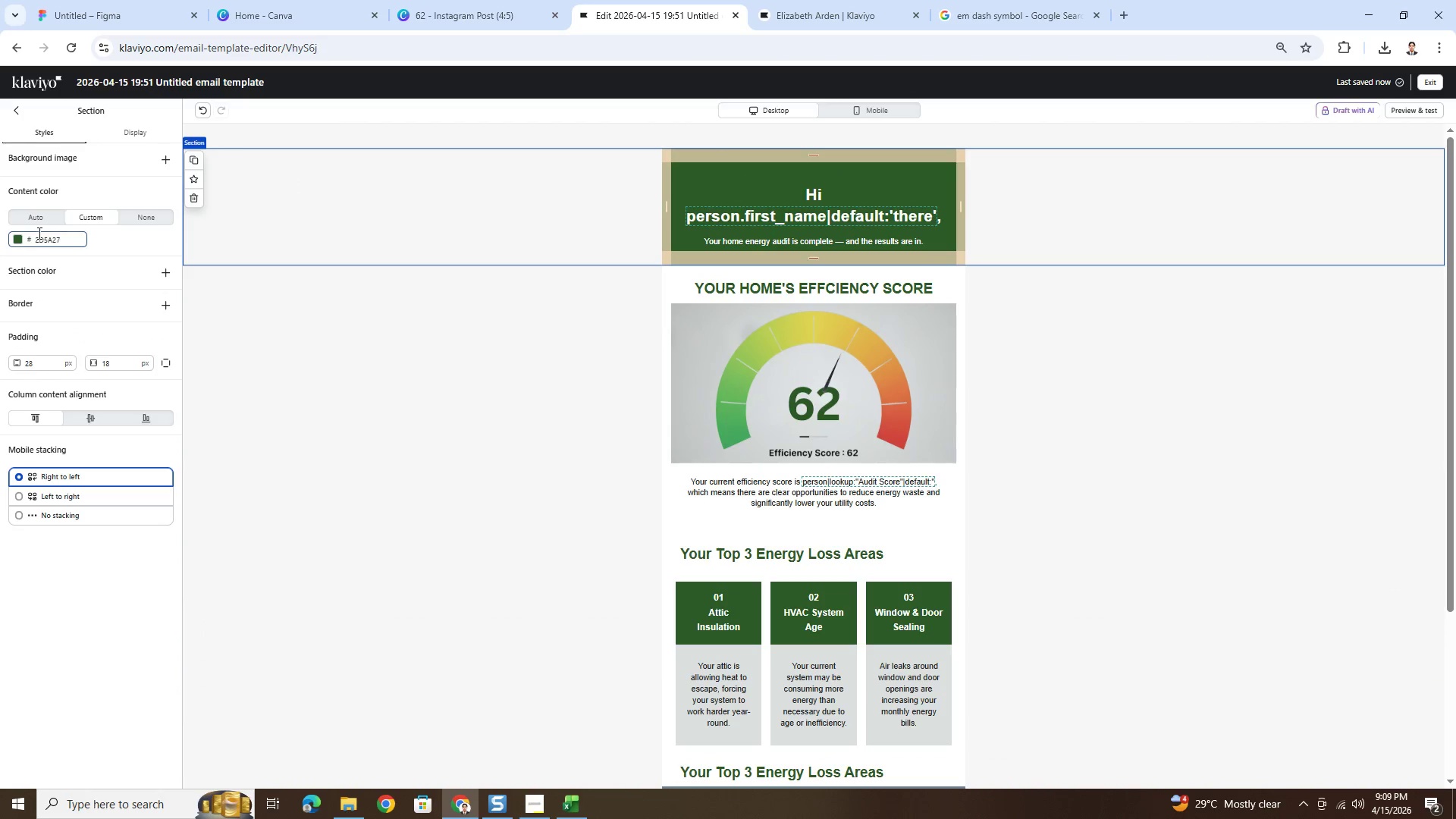 
left_click([11, 240])
 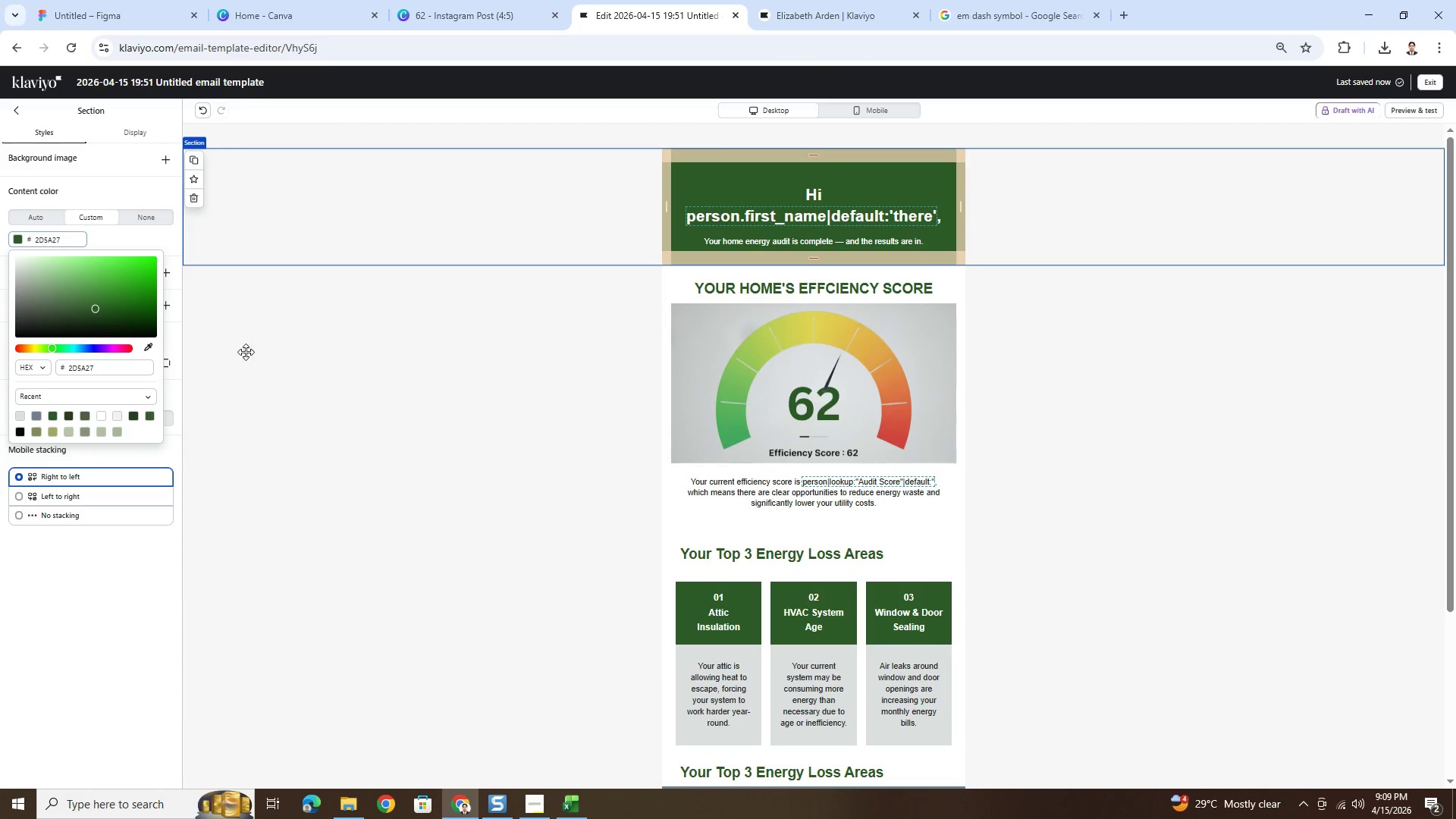 
scroll: coordinate [252, 363], scroll_direction: down, amount: 1.0
 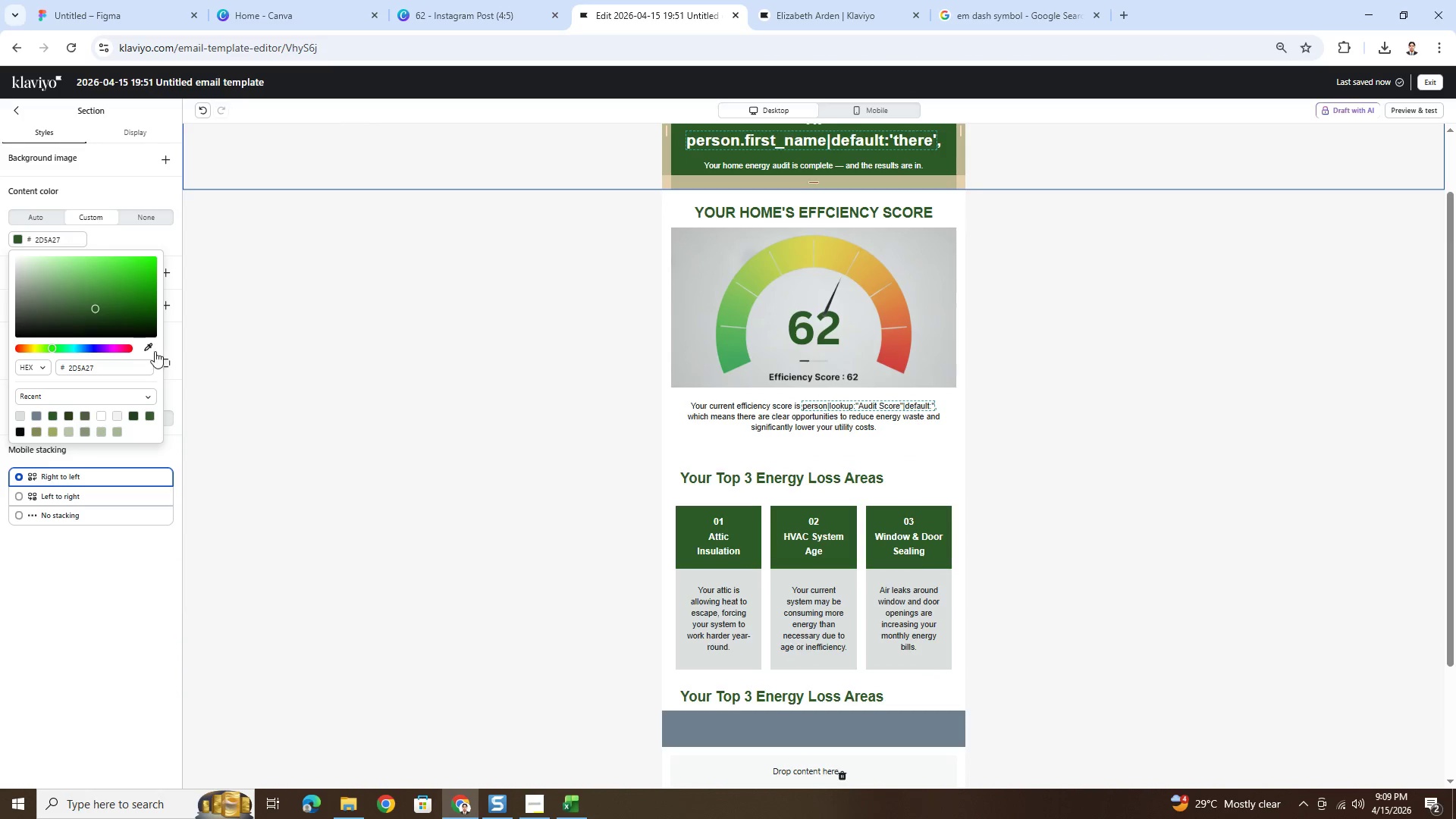 
left_click([152, 349])
 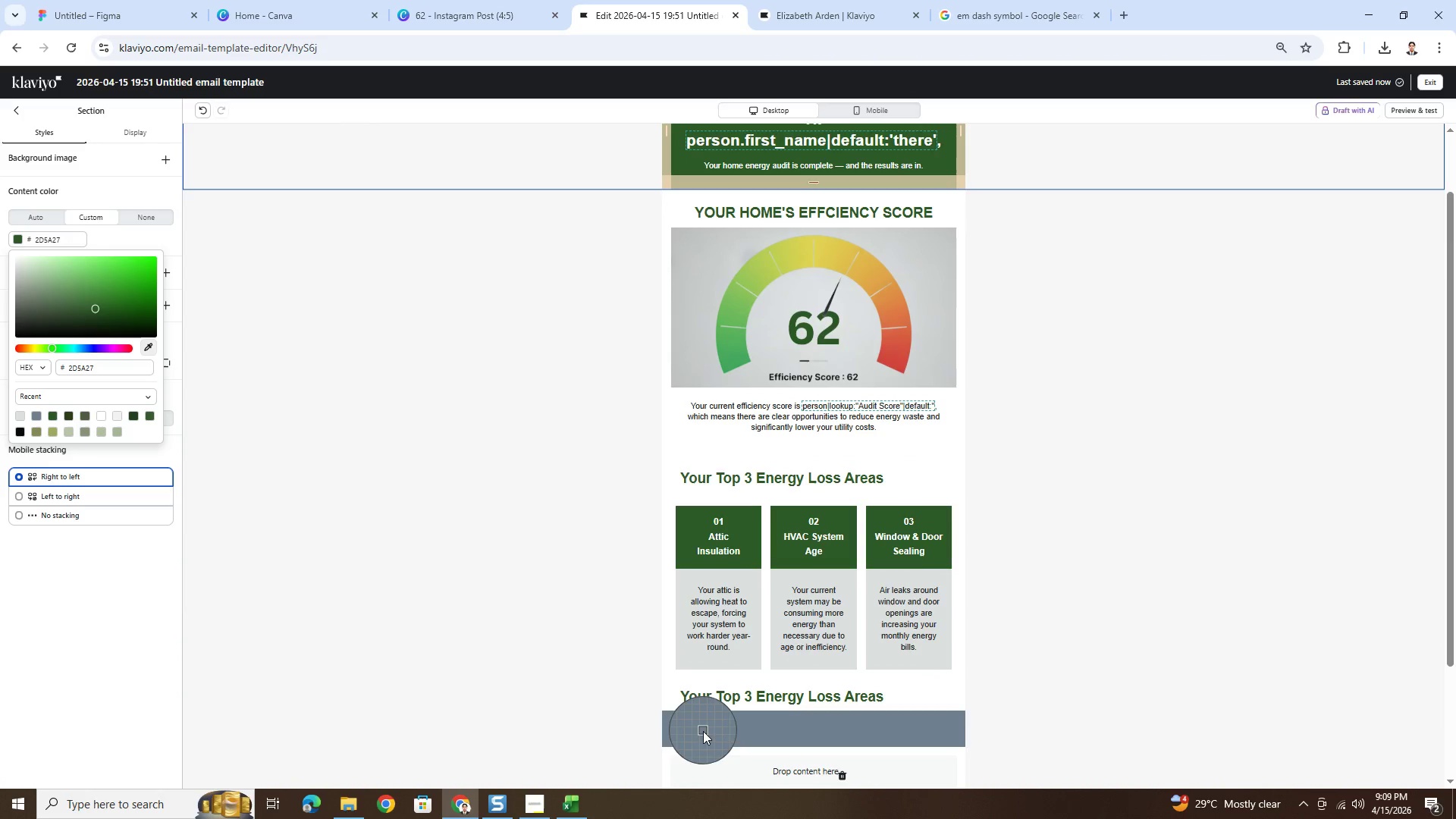 
left_click([703, 733])
 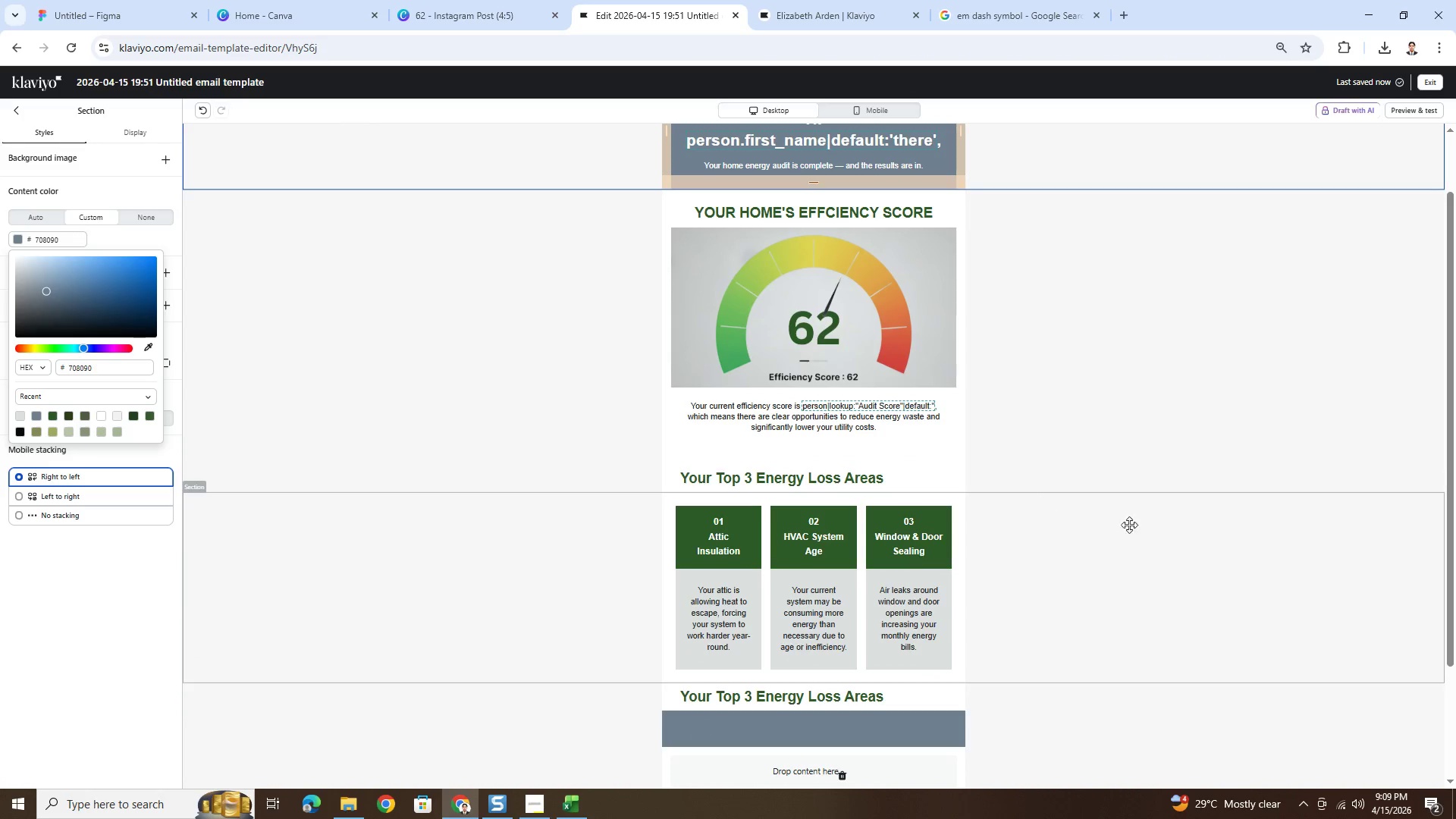 
left_click([1181, 588])
 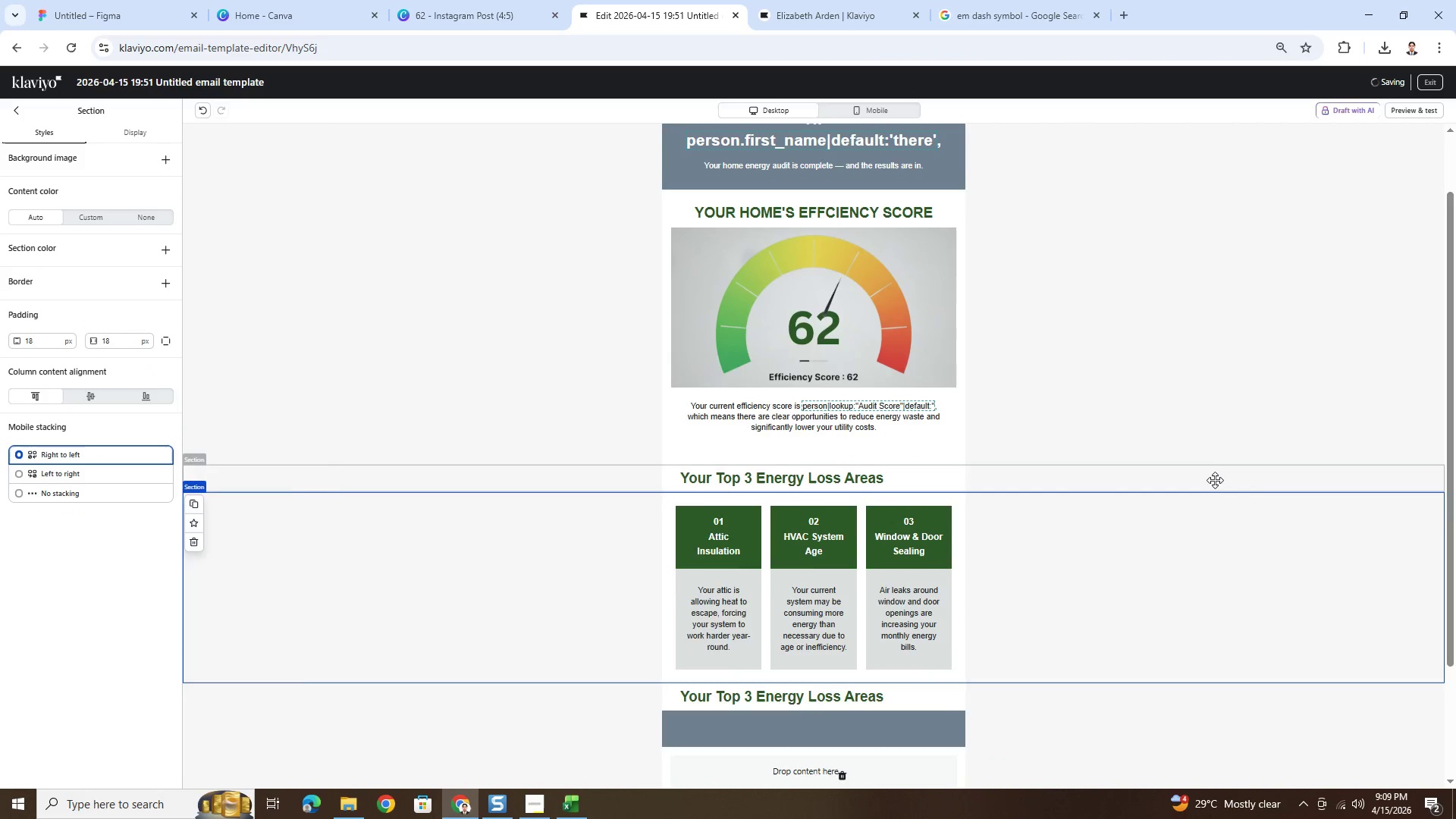 
scroll: coordinate [1215, 480], scroll_direction: up, amount: 3.0
 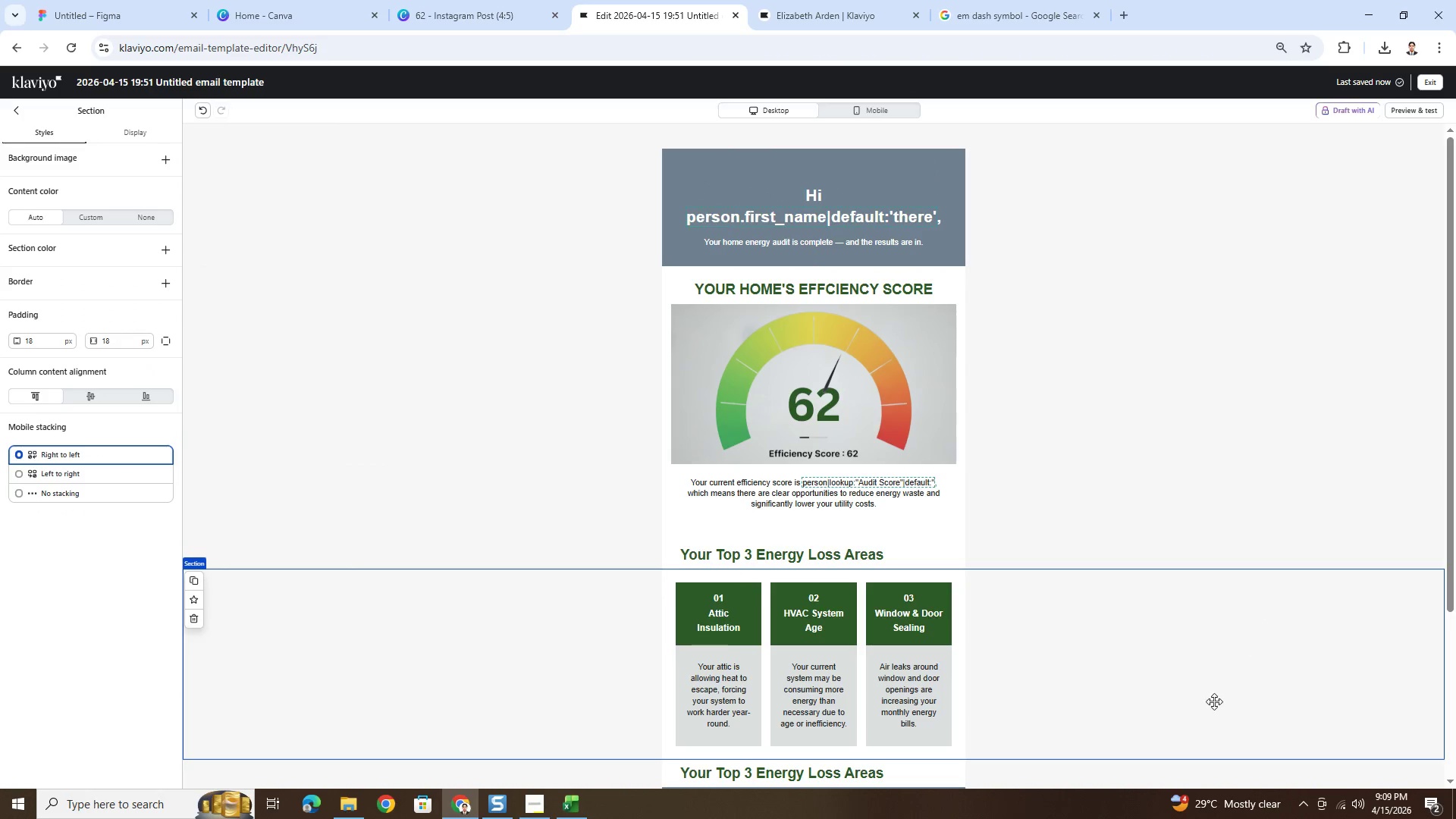 
left_click([1214, 701])
 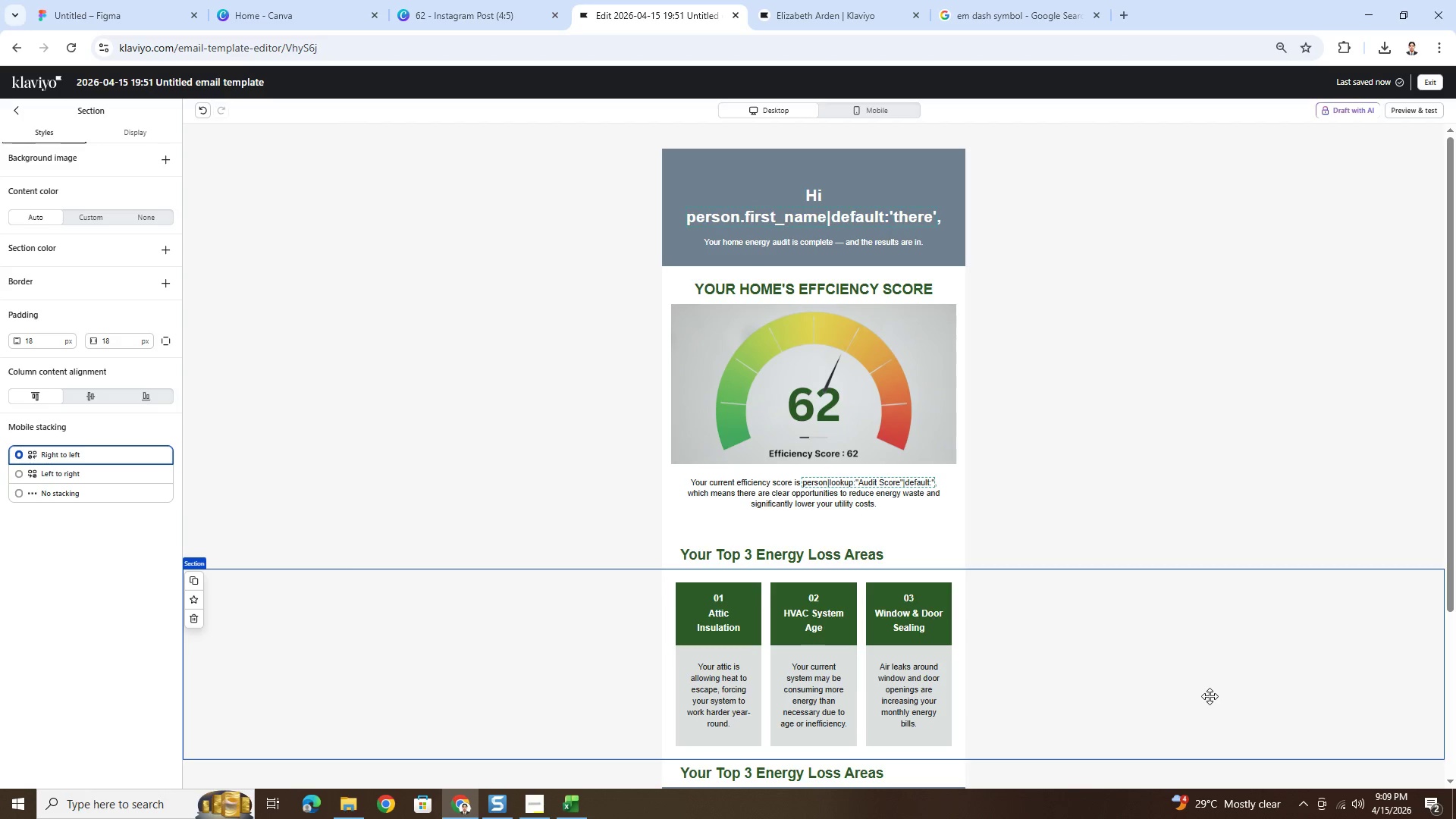 
scroll: coordinate [1206, 691], scroll_direction: down, amount: 2.0
 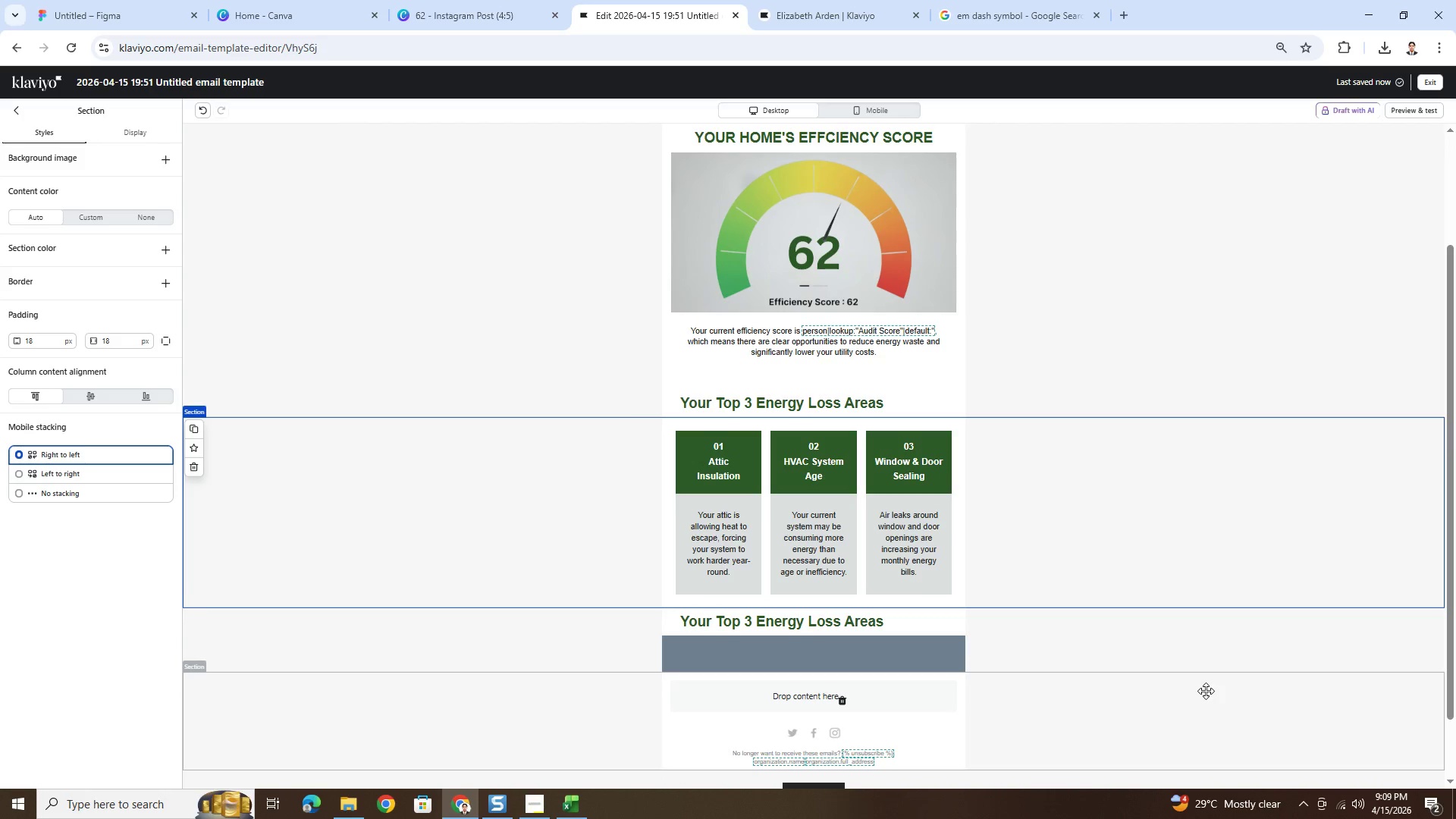 
scroll: coordinate [1206, 691], scroll_direction: up, amount: 3.0
 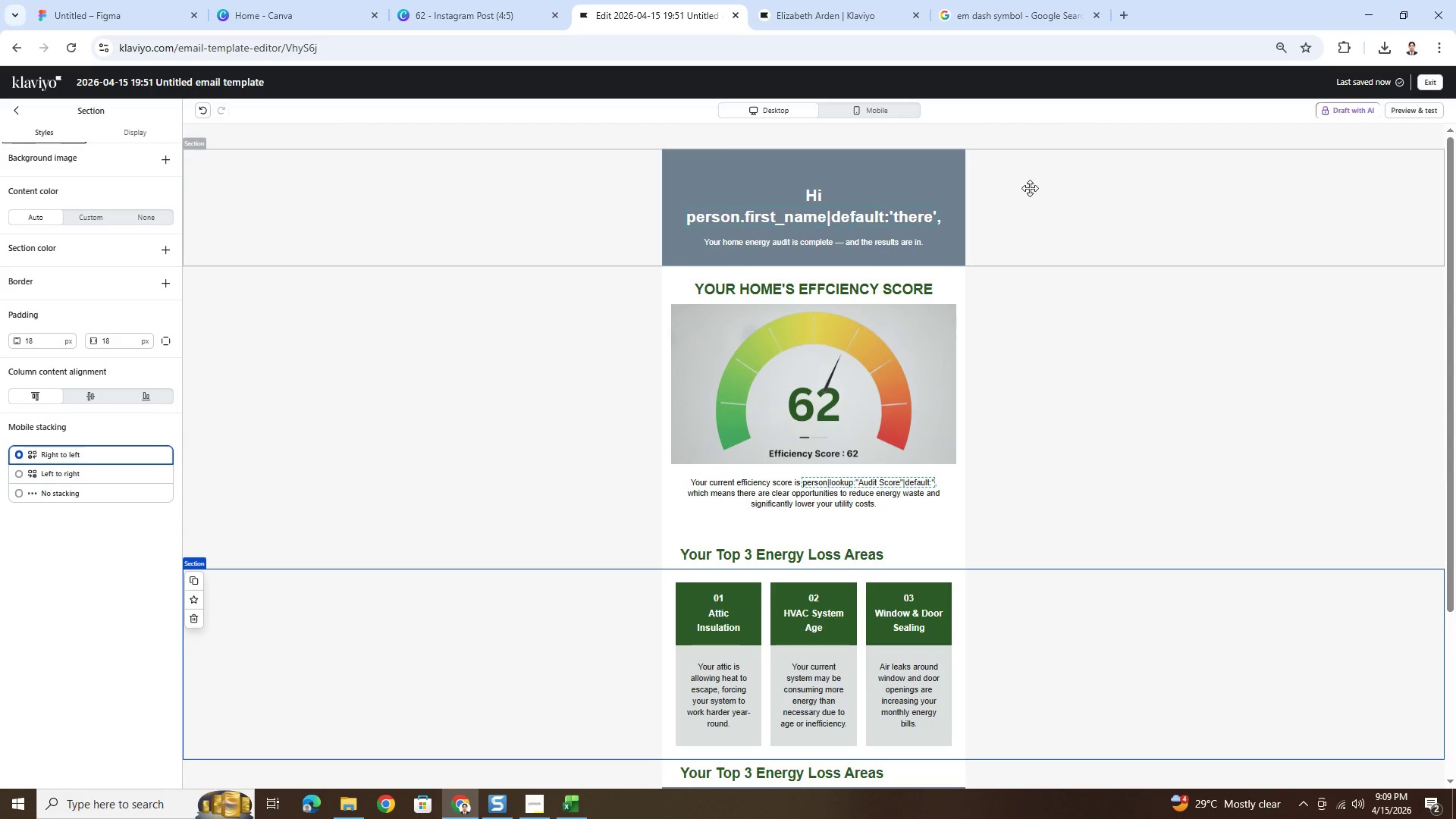 
left_click([1424, 110])
 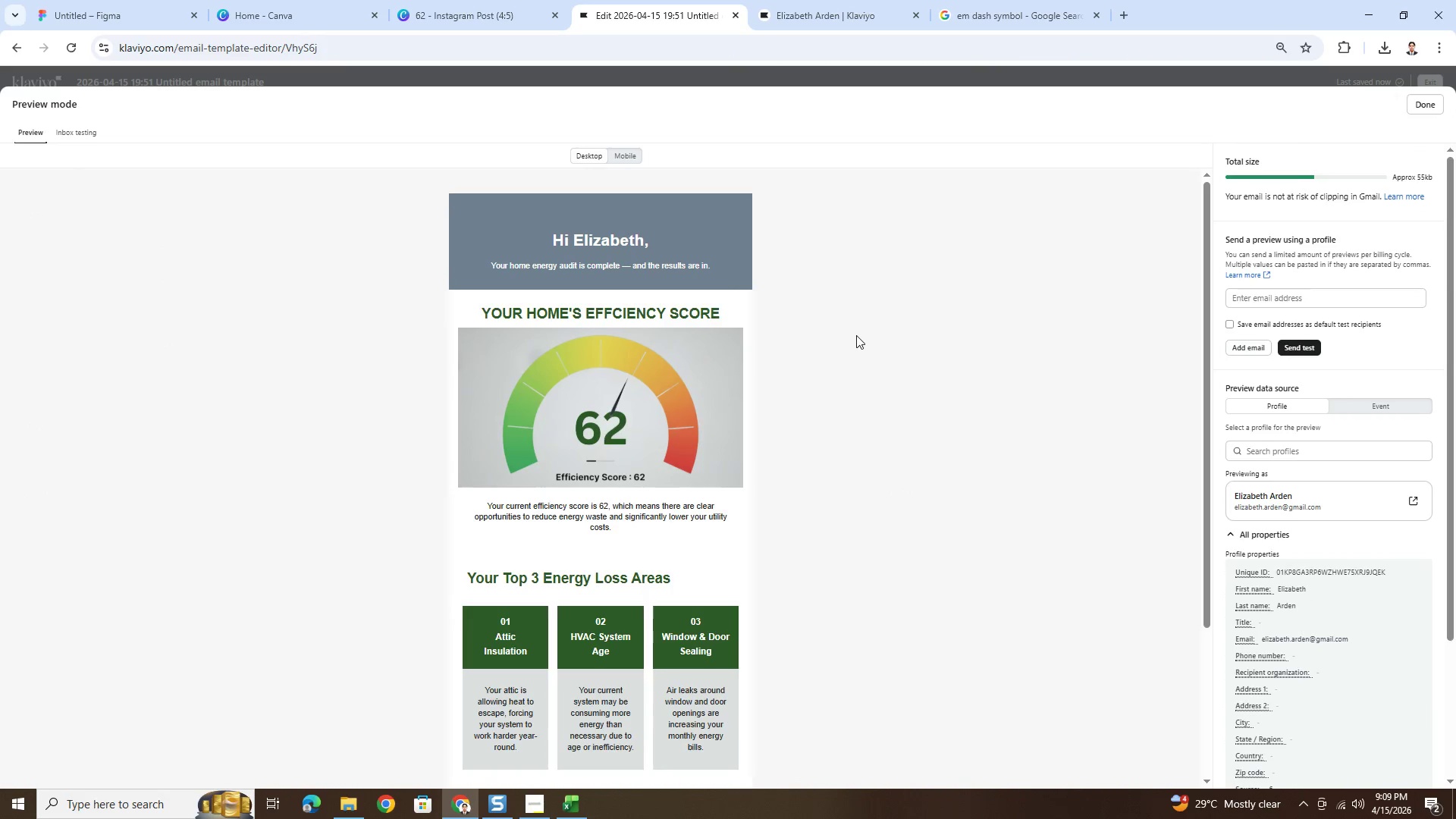 
scroll: coordinate [865, 345], scroll_direction: down, amount: 1.0
 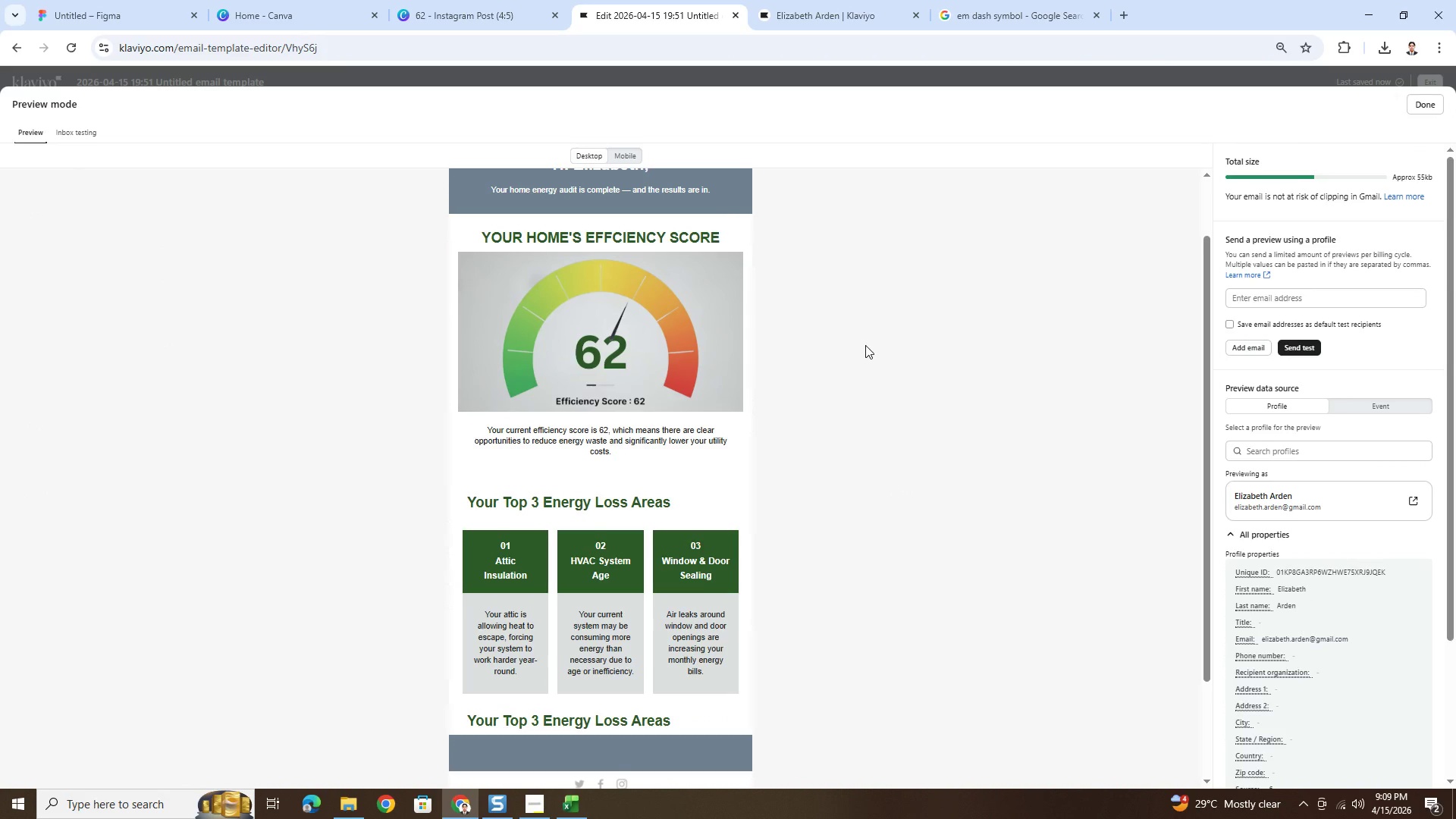 
scroll: coordinate [865, 345], scroll_direction: up, amount: 1.0
 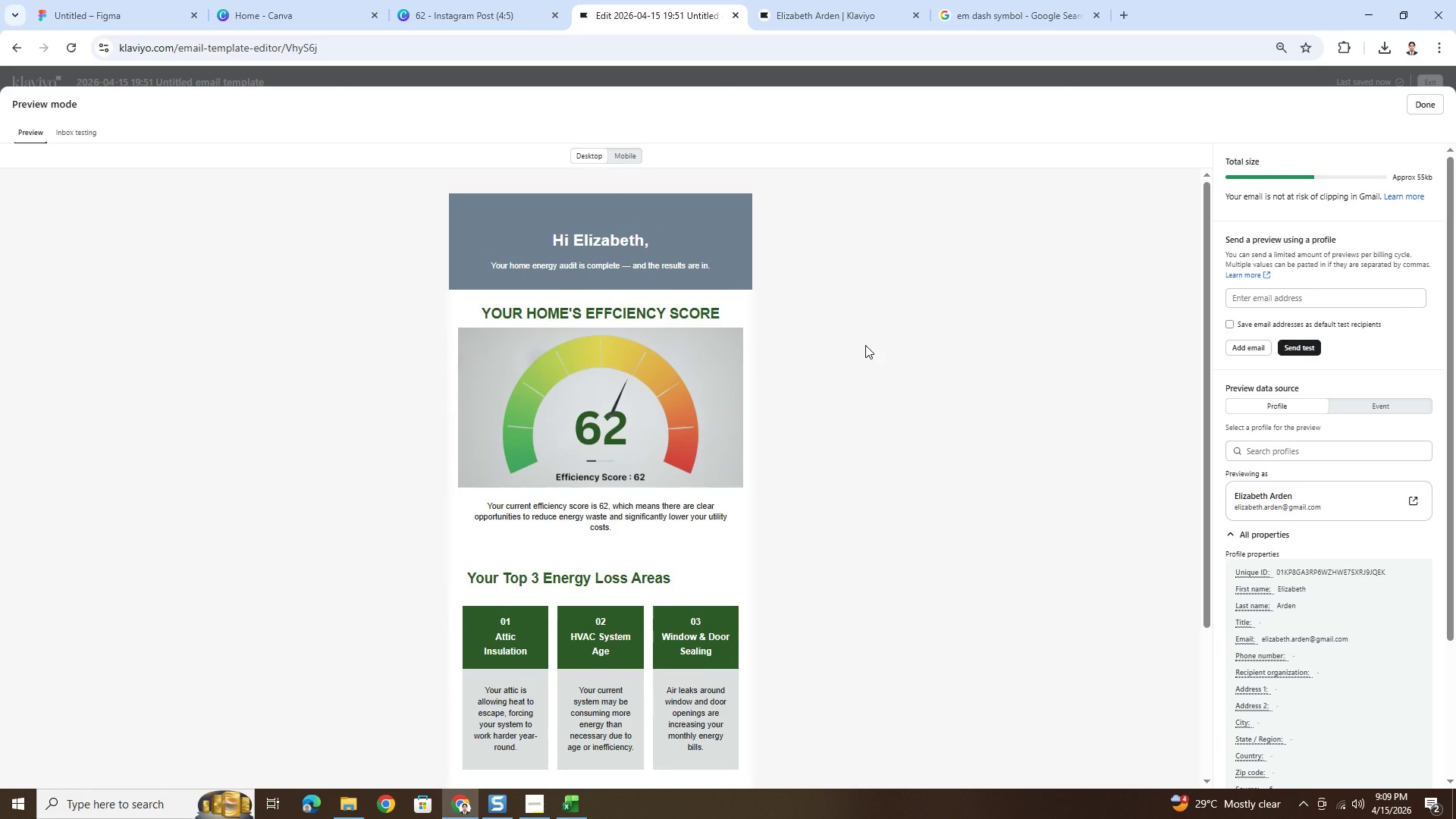 
scroll: coordinate [865, 345], scroll_direction: down, amount: 1.0
 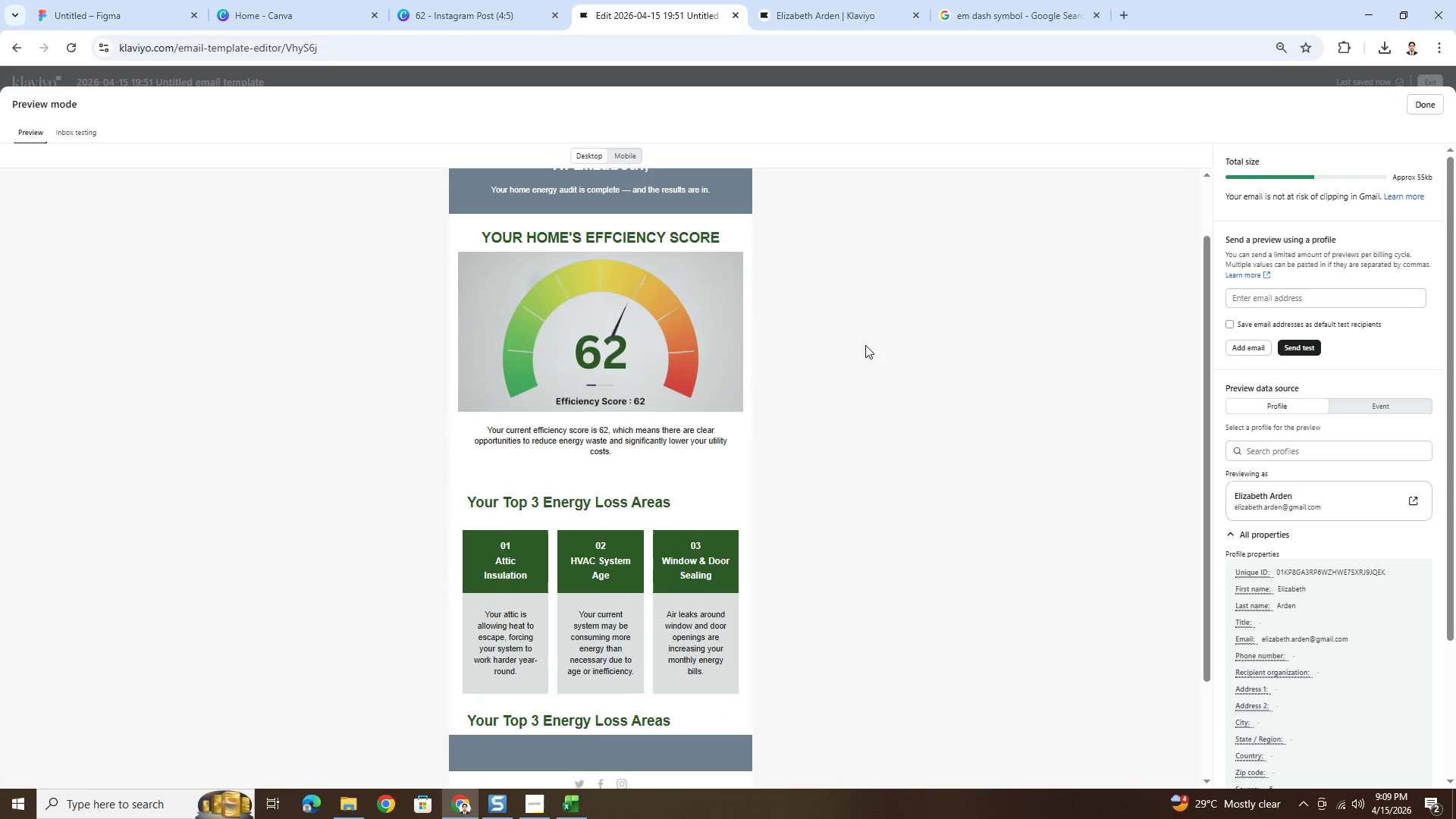 
scroll: coordinate [865, 345], scroll_direction: up, amount: 1.0
 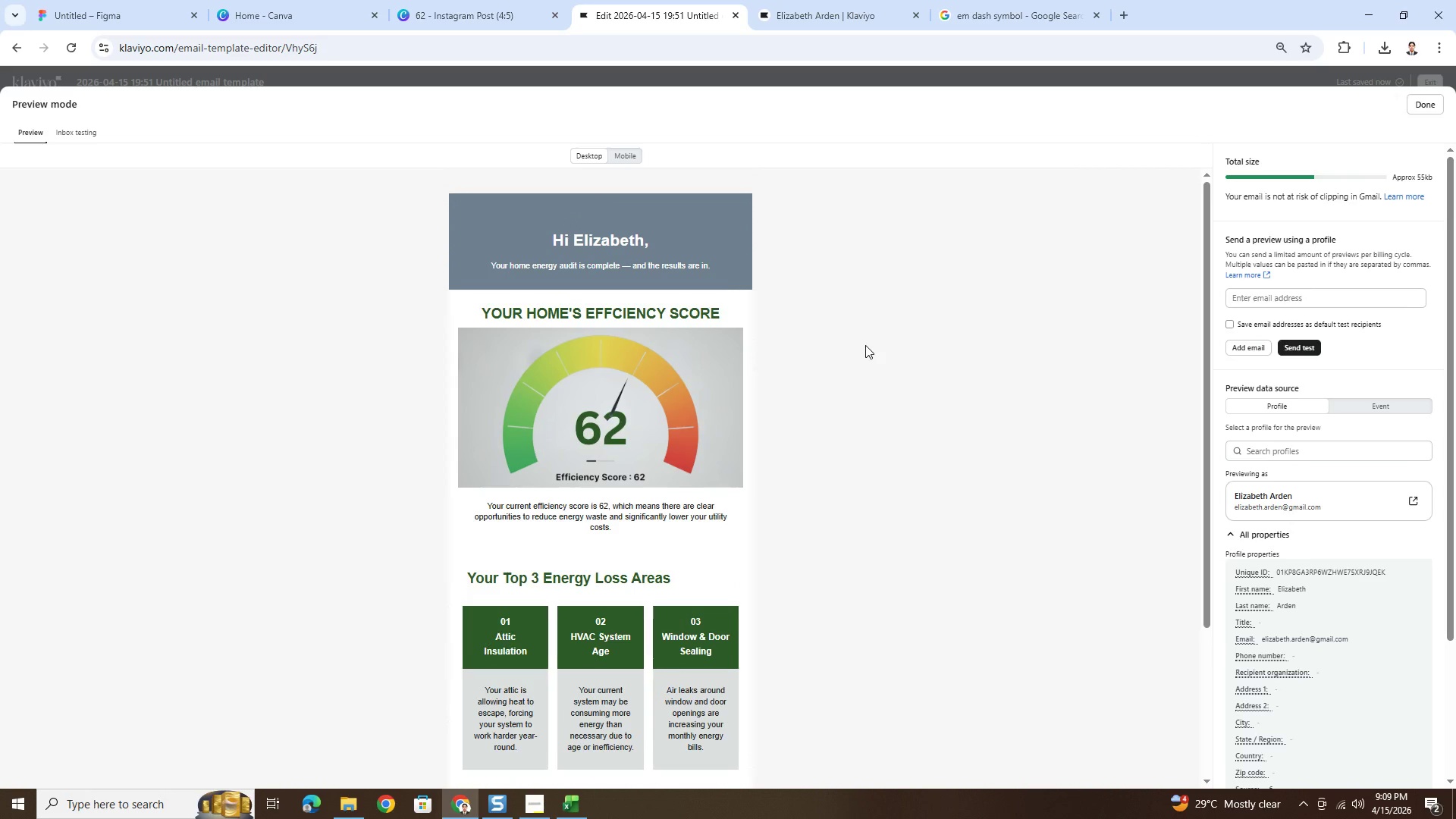 
scroll: coordinate [865, 345], scroll_direction: down, amount: 1.0
 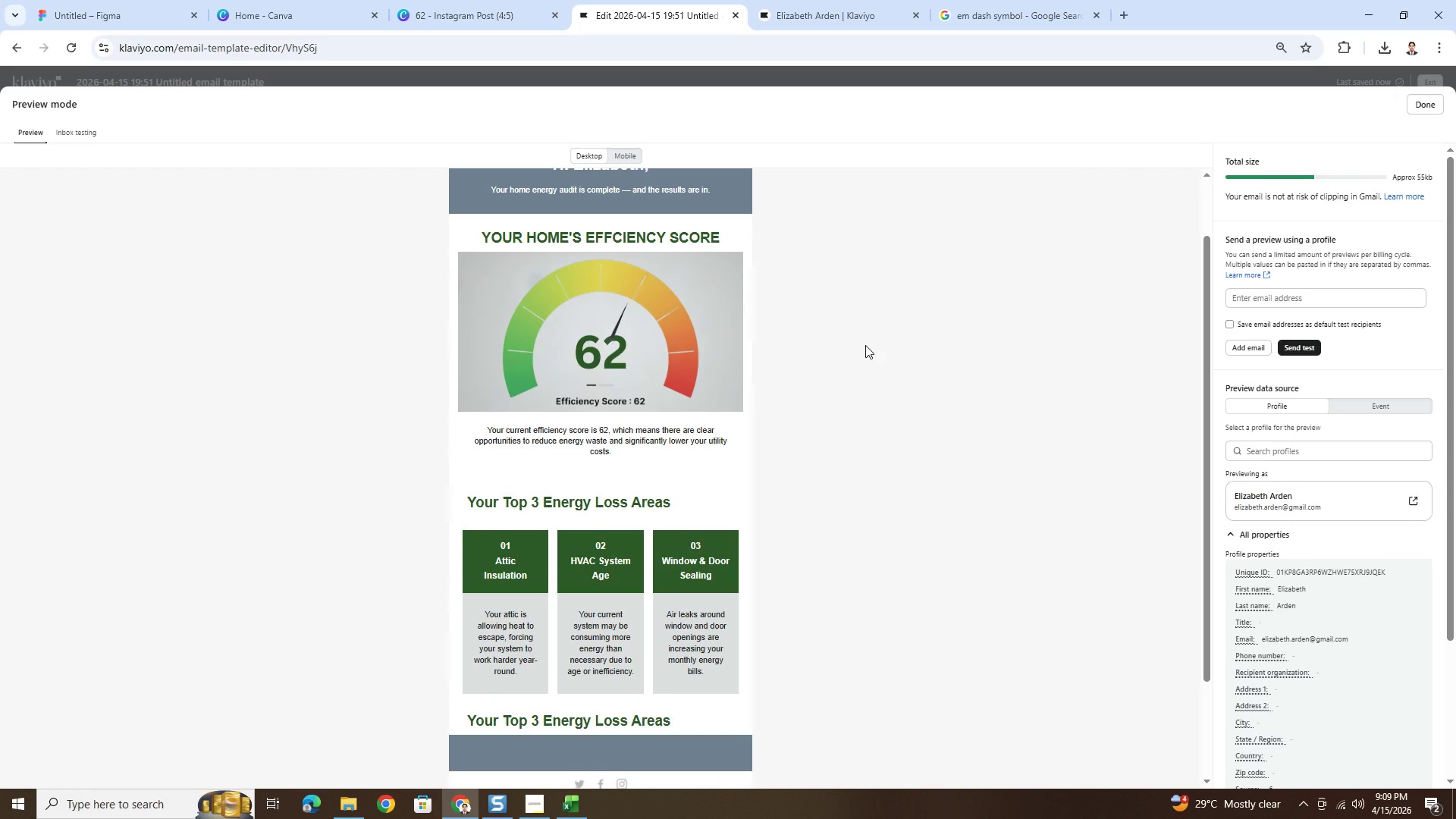 
scroll: coordinate [865, 345], scroll_direction: up, amount: 1.0
 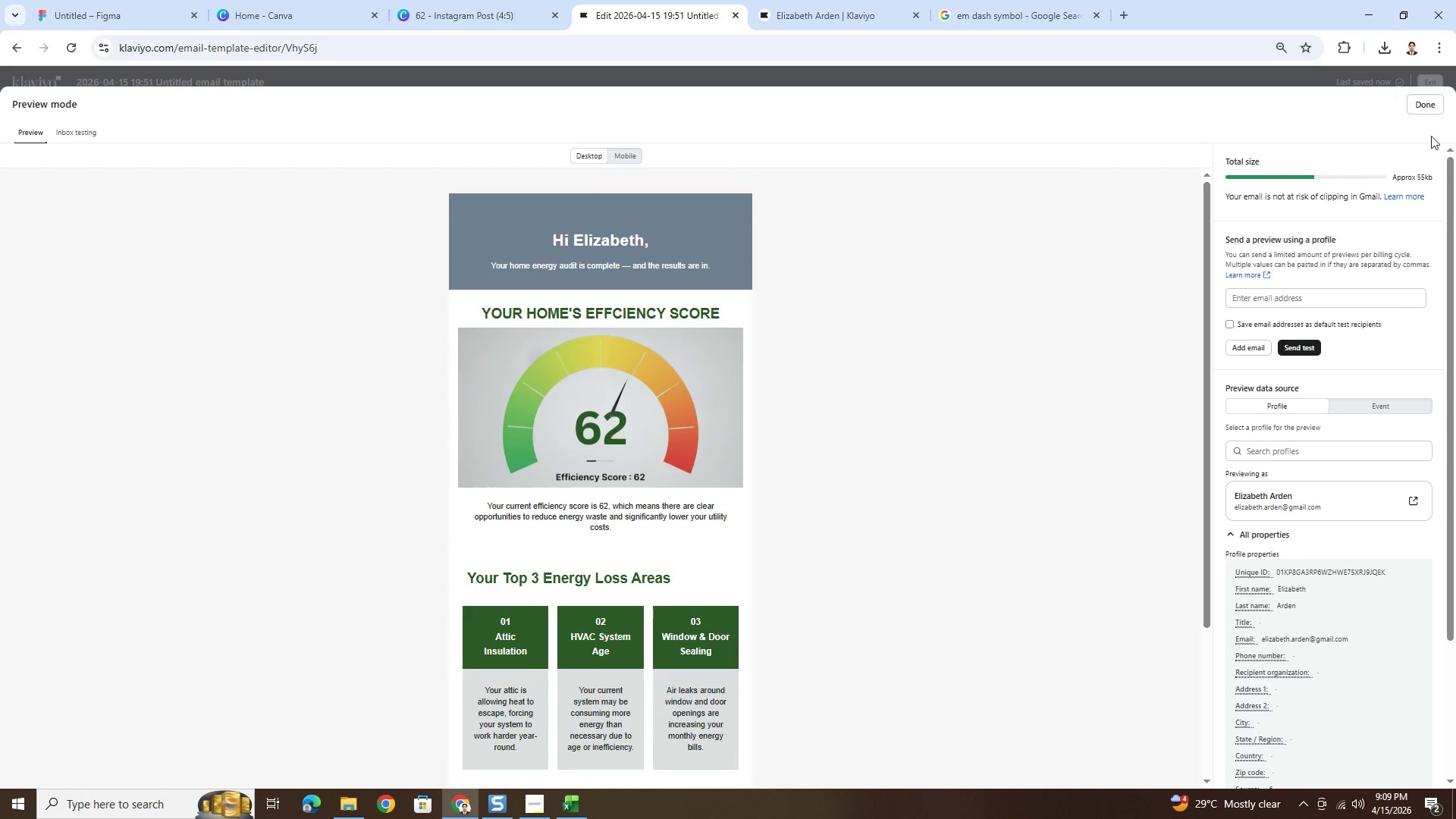 
left_click([1435, 106])
 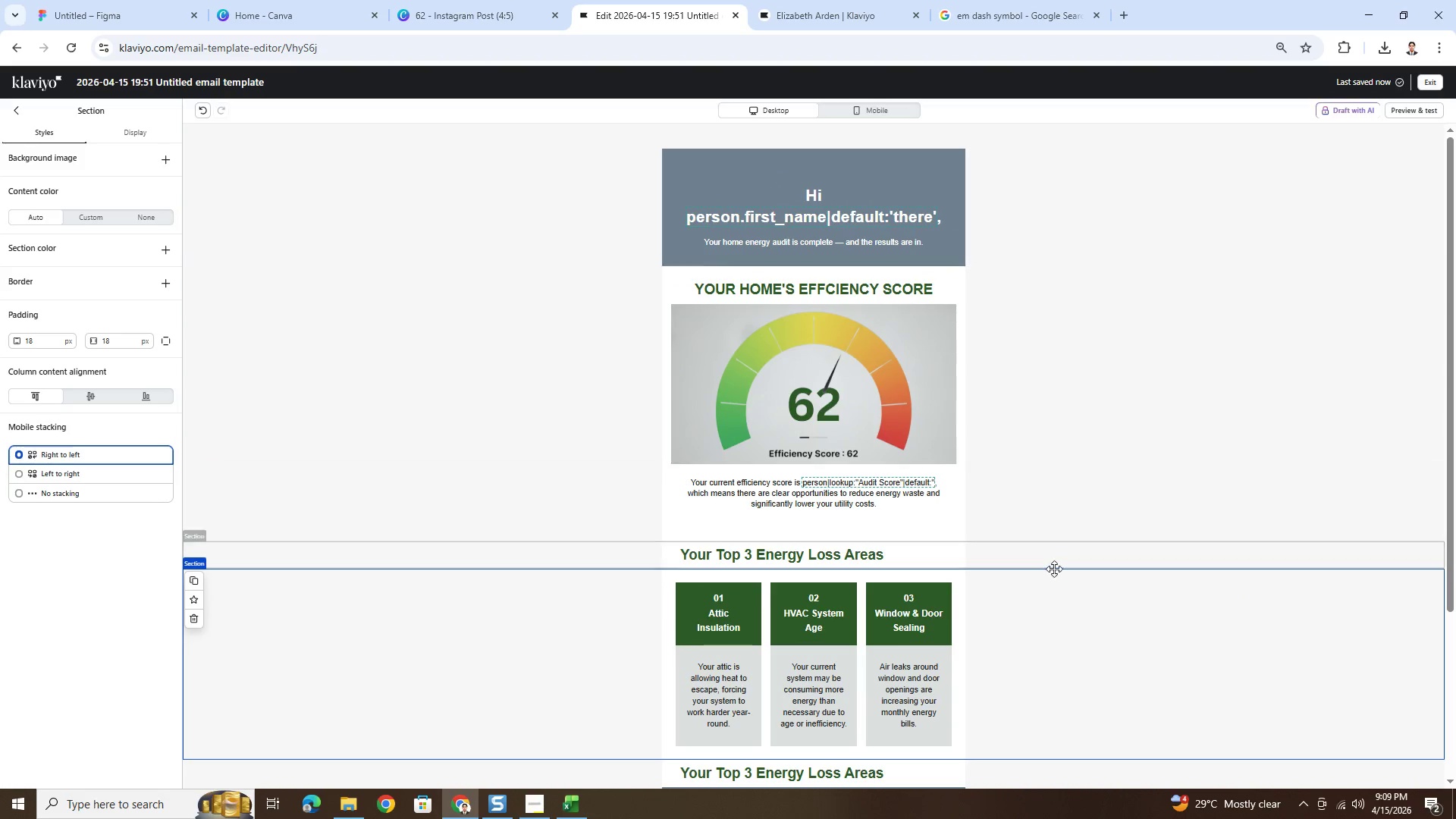 
scroll: coordinate [1053, 580], scroll_direction: none, amount: 0.0
 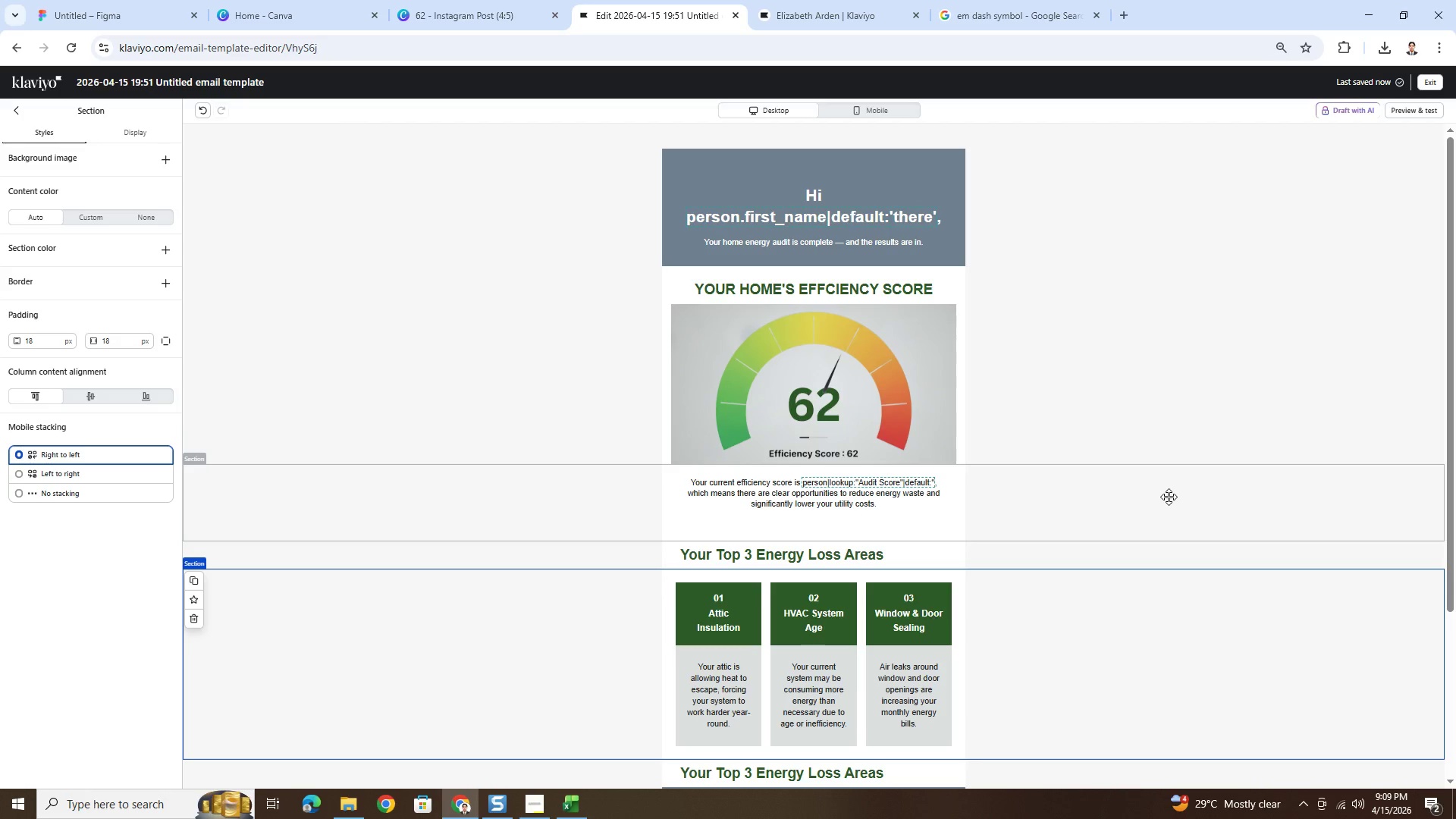 
scroll: coordinate [1166, 498], scroll_direction: down, amount: 2.0
 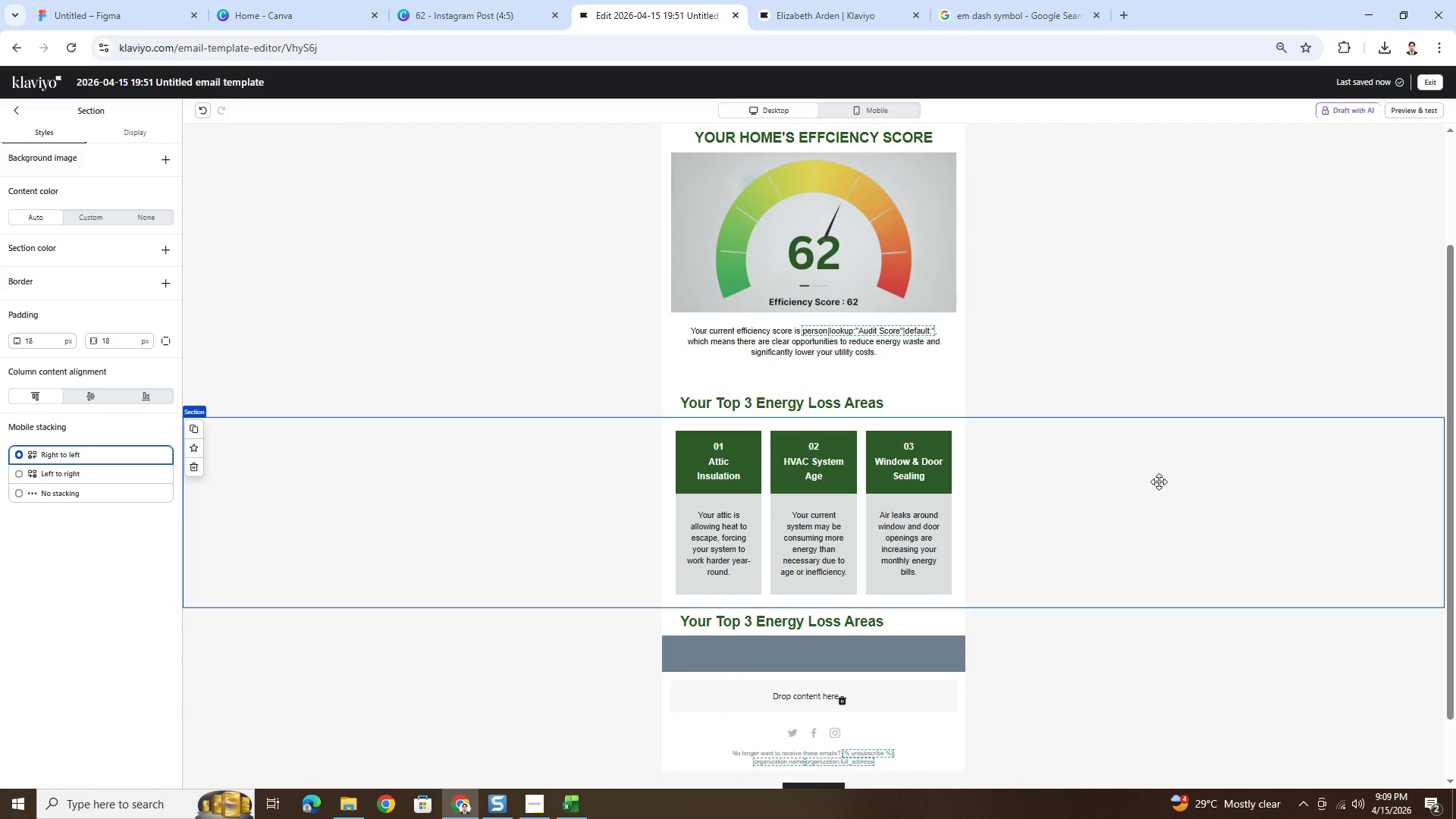 
wait(14.12)
 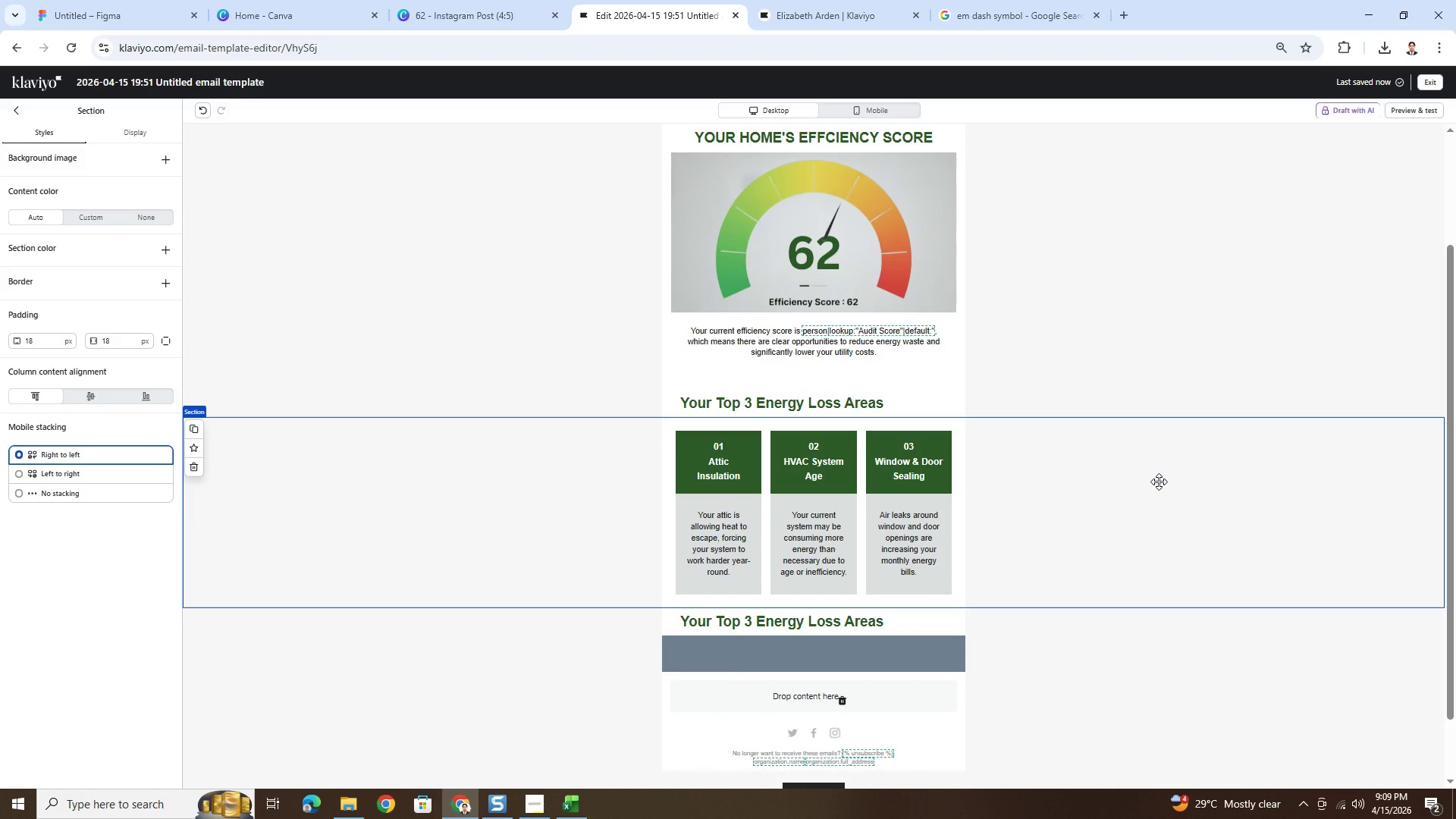 
scroll: coordinate [1138, 475], scroll_direction: down, amount: 1.0
 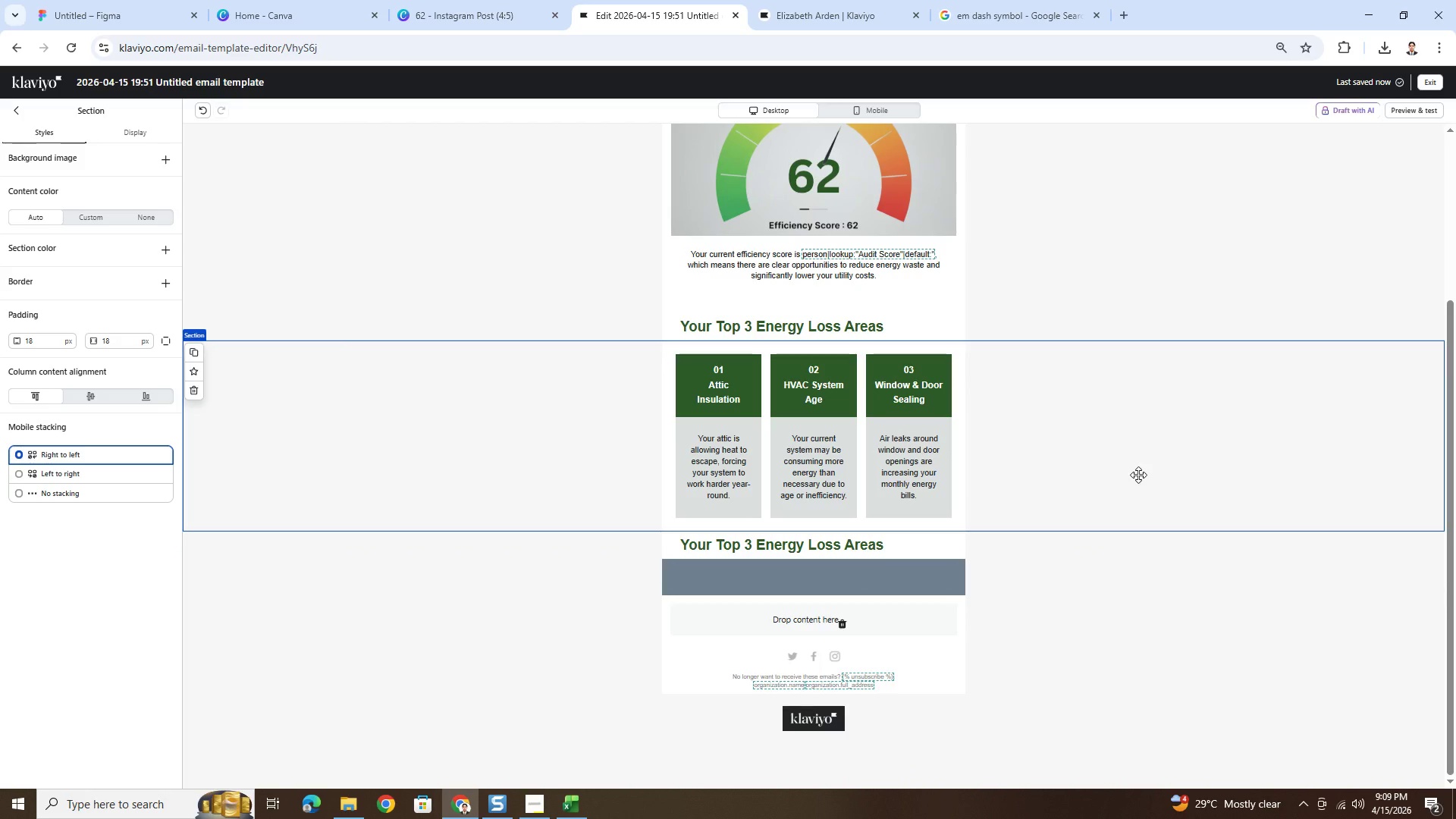 
scroll: coordinate [1138, 475], scroll_direction: up, amount: 1.0
 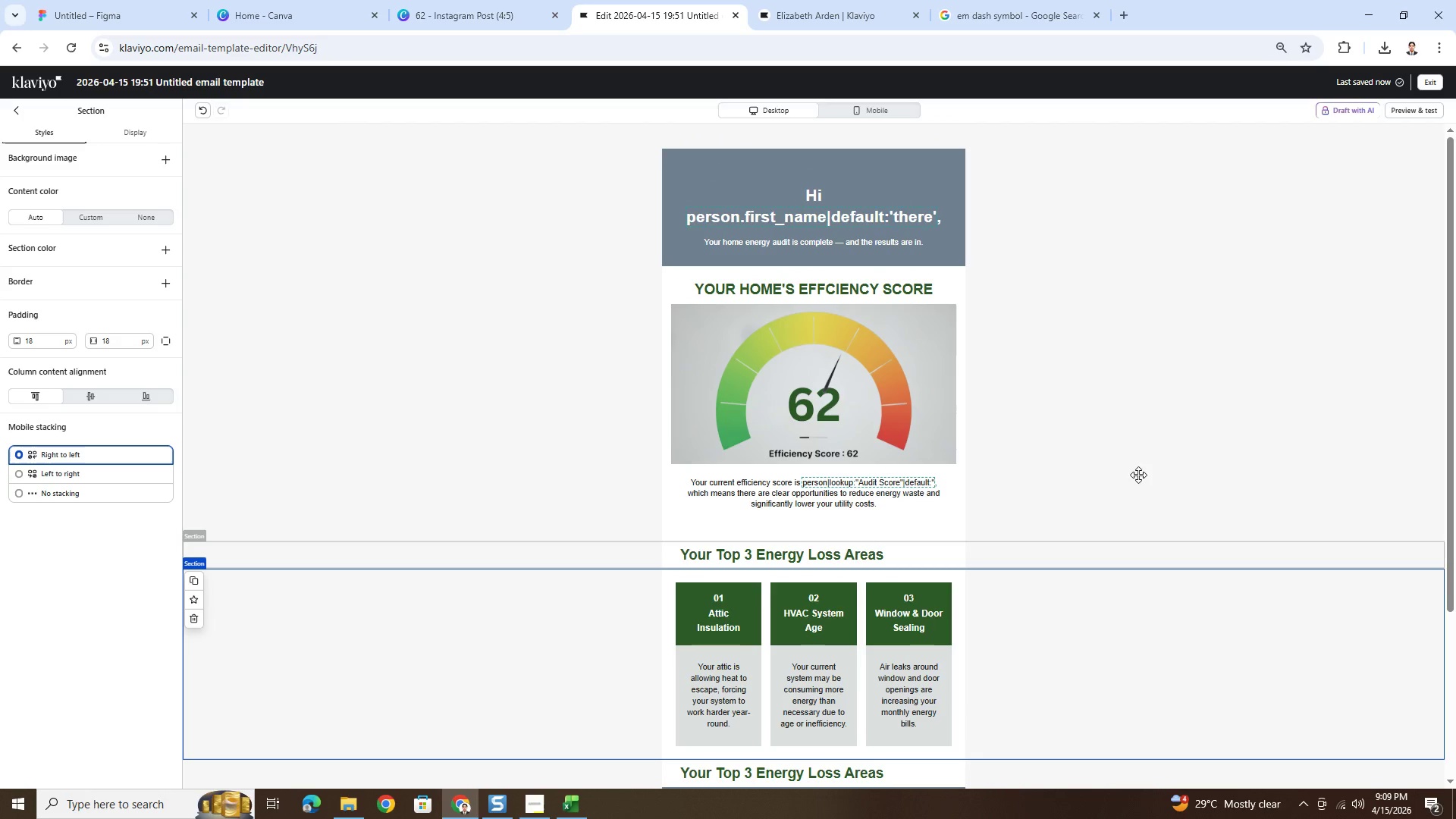 
scroll: coordinate [1138, 473], scroll_direction: down, amount: 1.0
 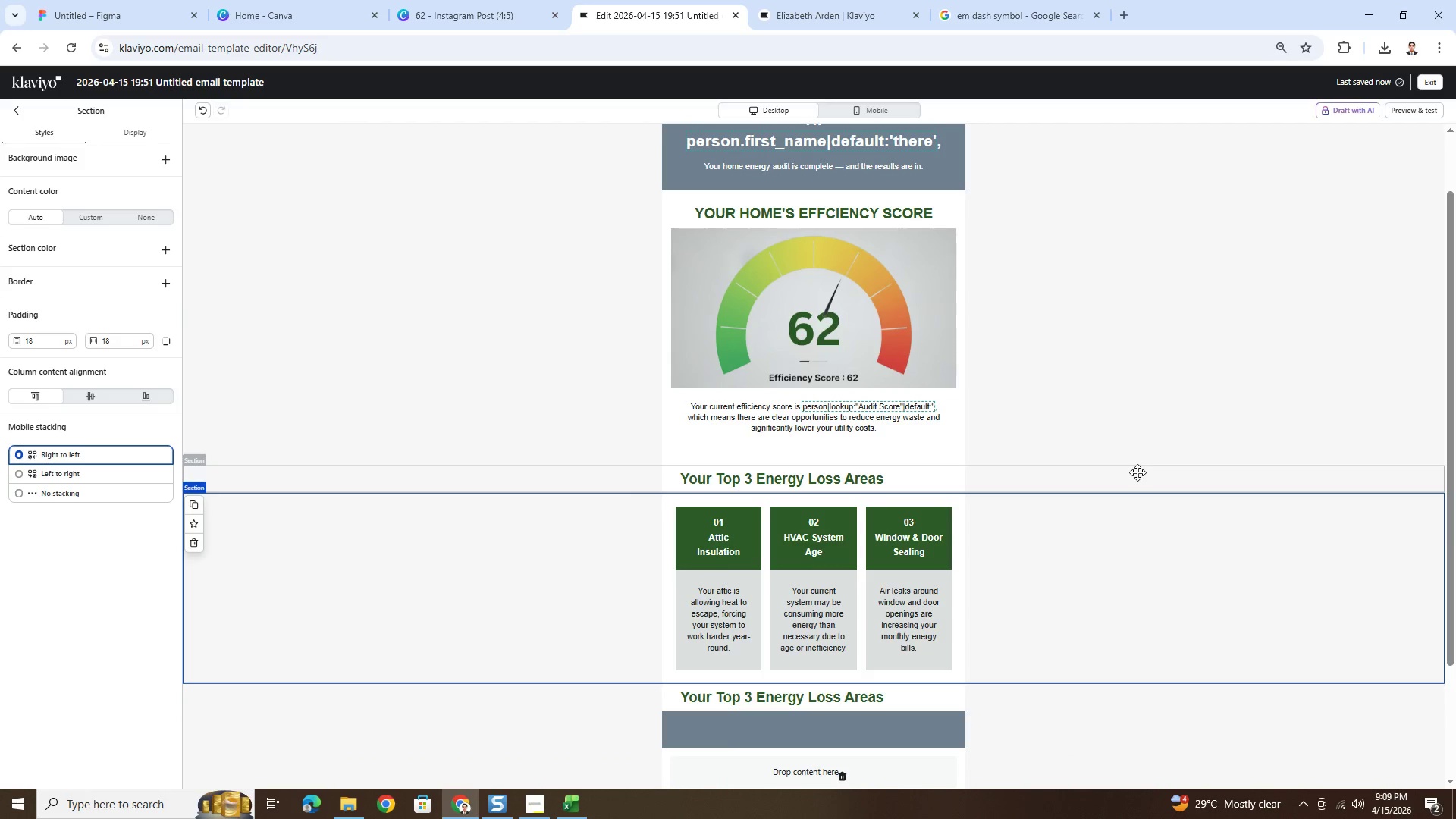 
scroll: coordinate [1138, 472], scroll_direction: up, amount: 1.0
 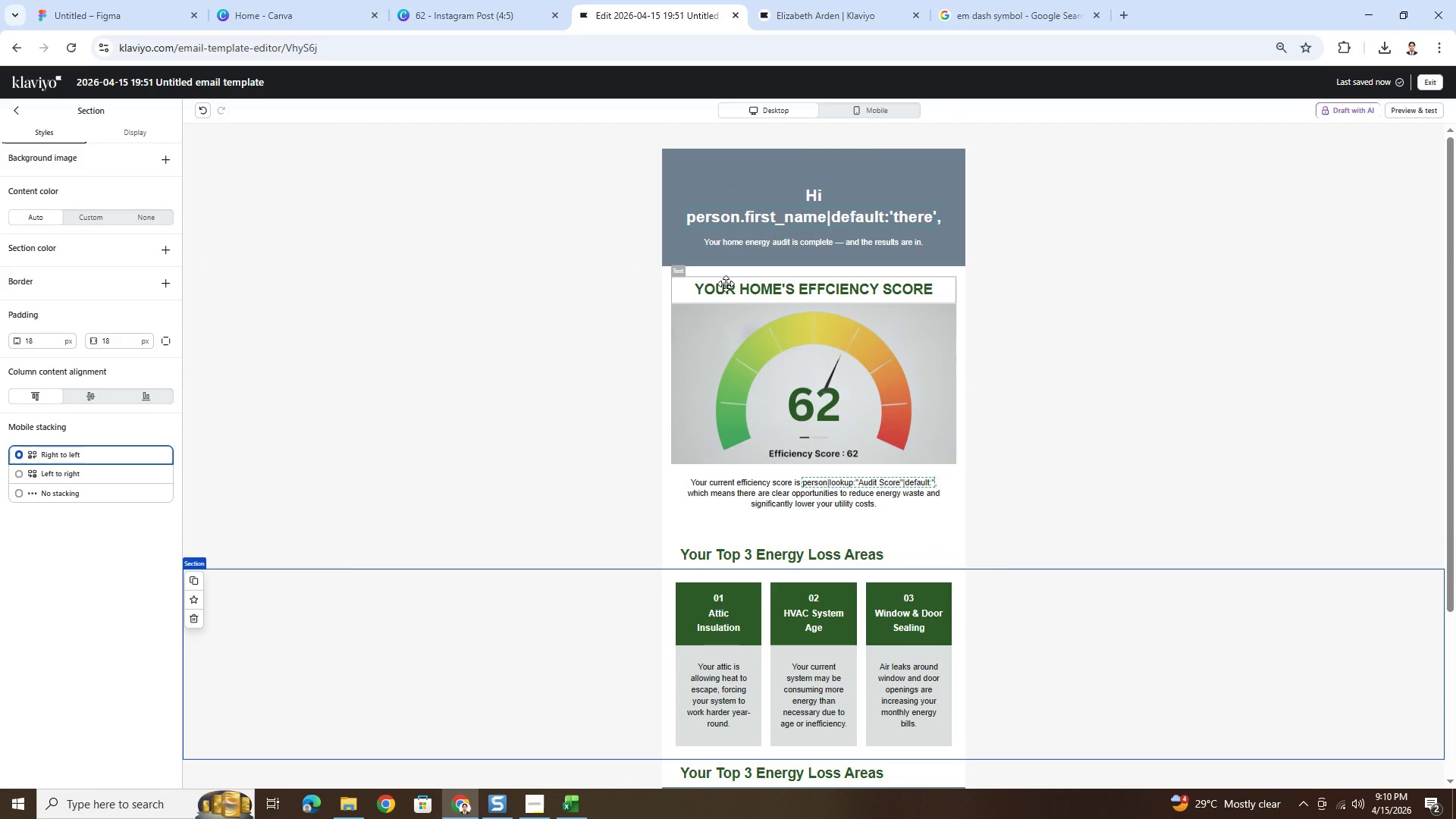 
left_click([726, 284])
 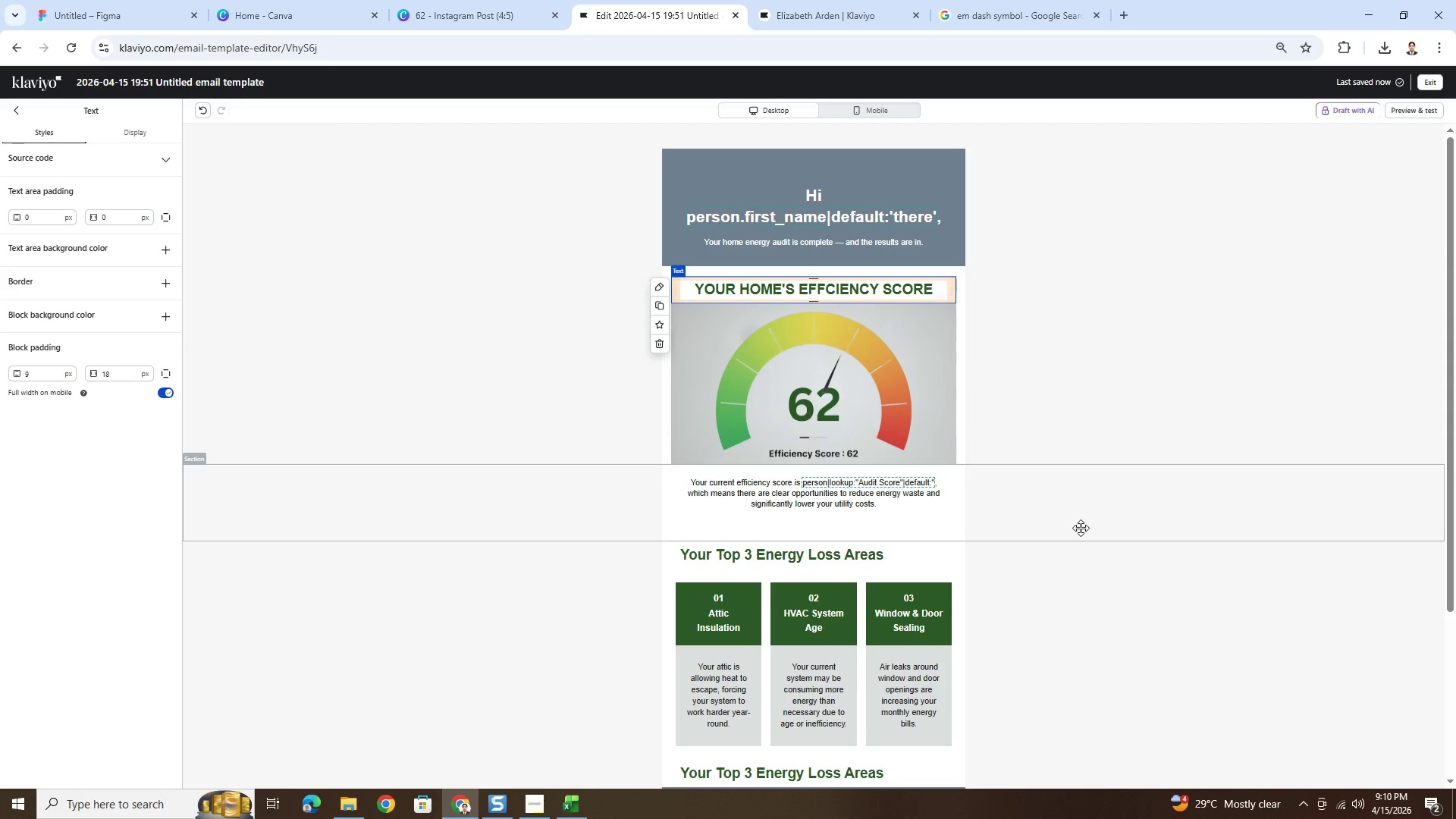 
wait(11.5)
 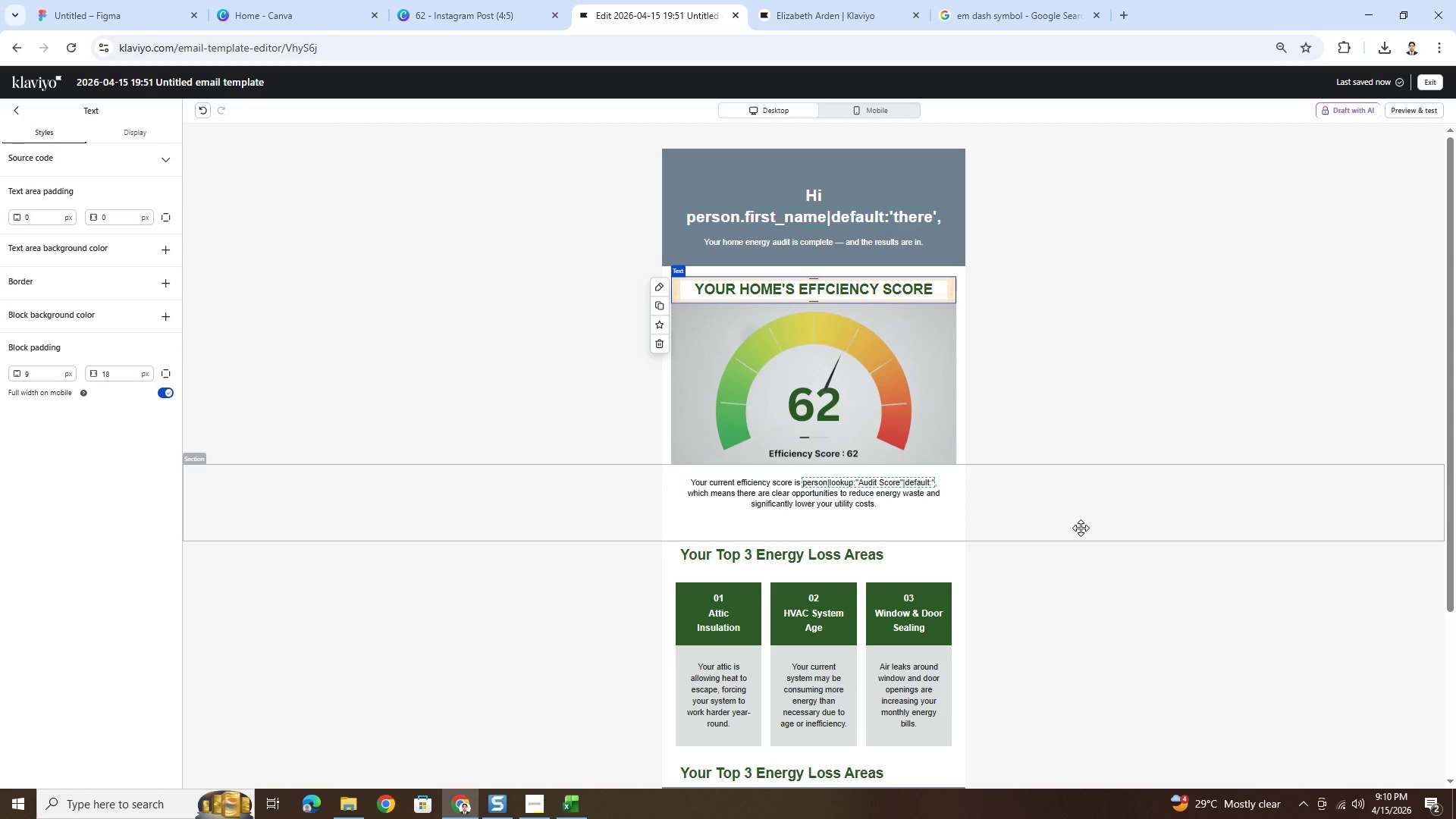 
scroll: coordinate [1071, 540], scroll_direction: down, amount: 4.0
 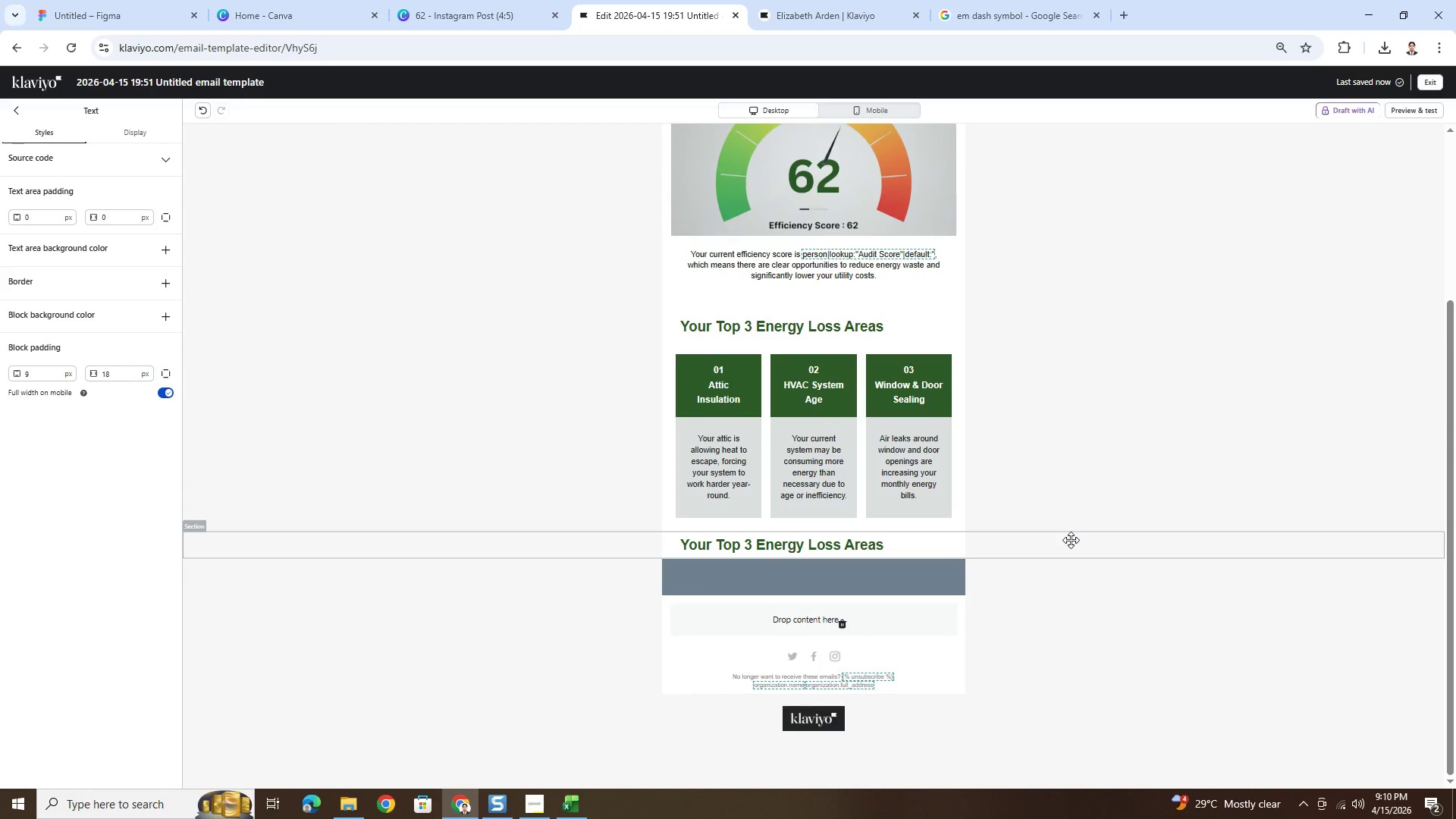 
scroll: coordinate [1071, 540], scroll_direction: up, amount: 3.0
 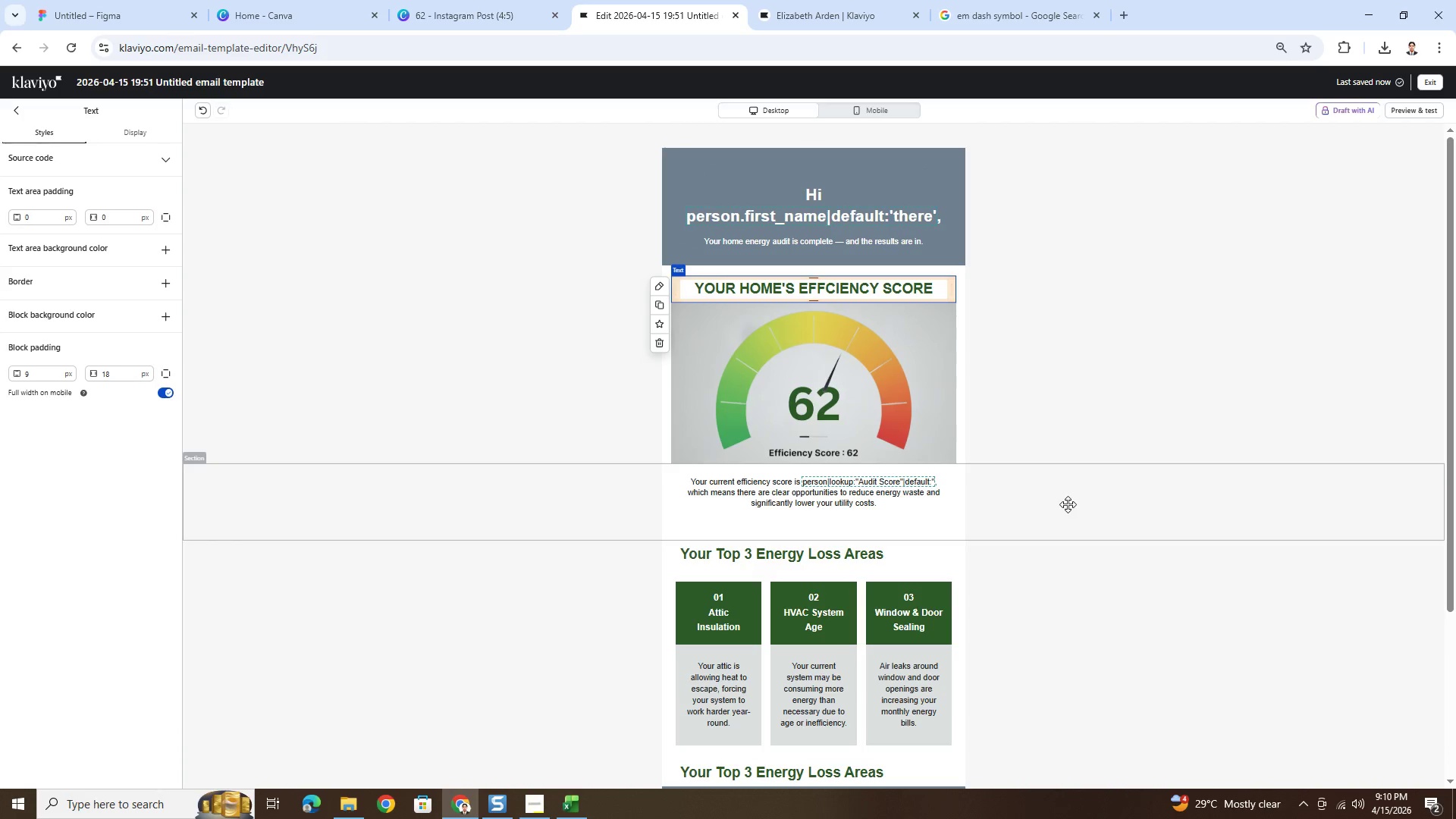 
scroll: coordinate [1068, 504], scroll_direction: down, amount: 3.0
 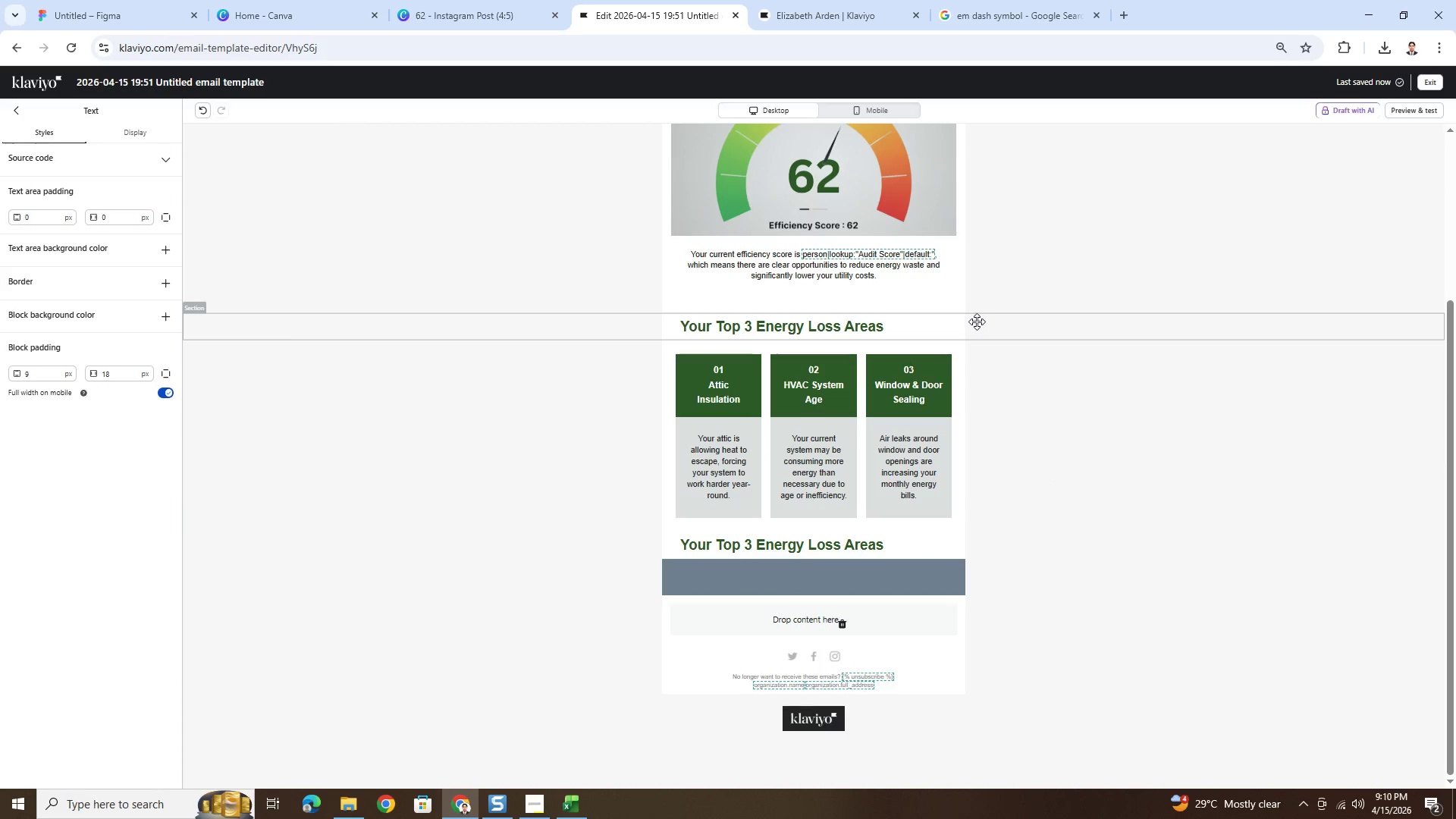 
left_click([977, 320])
 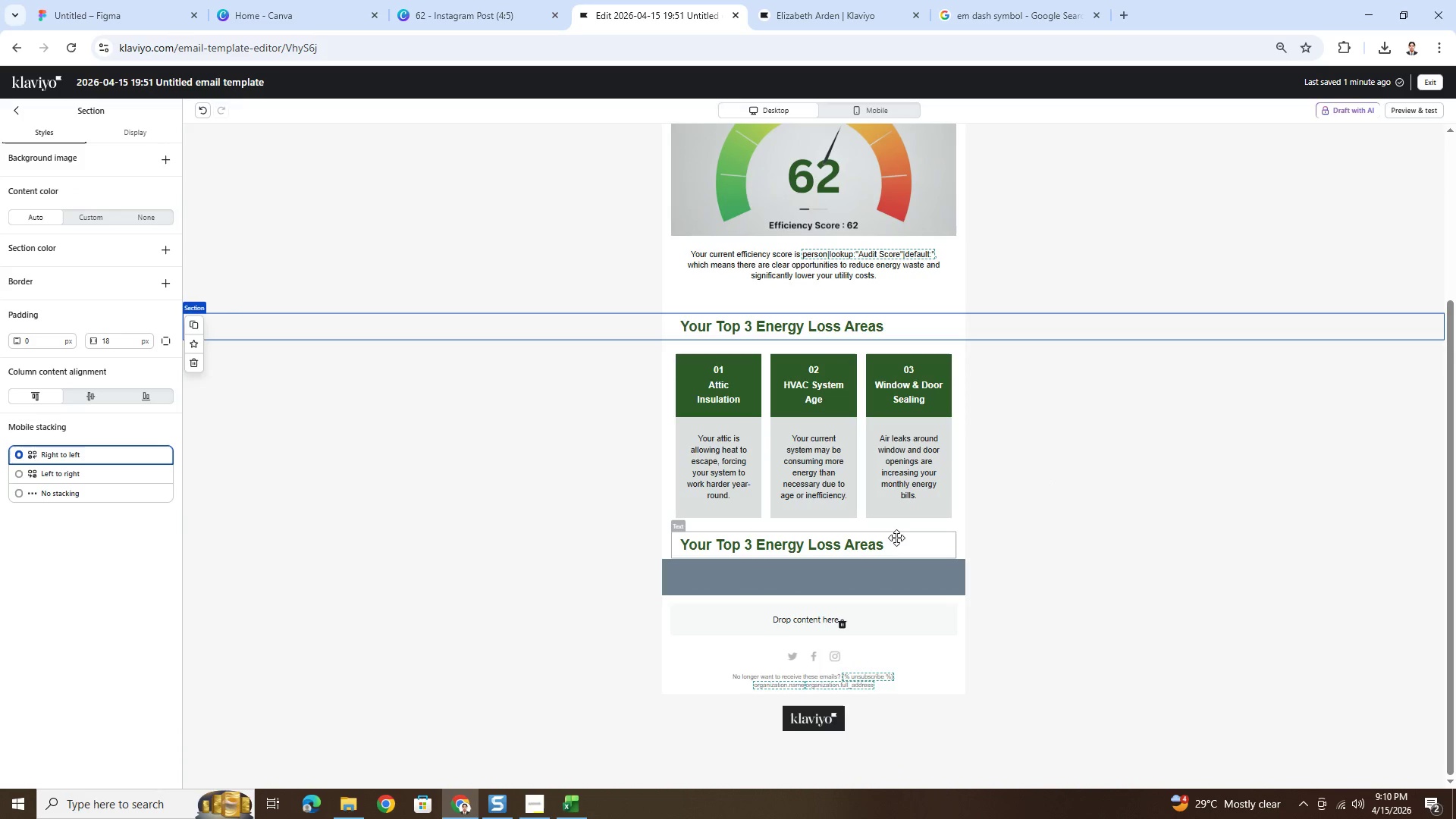 
double_click([895, 543])
 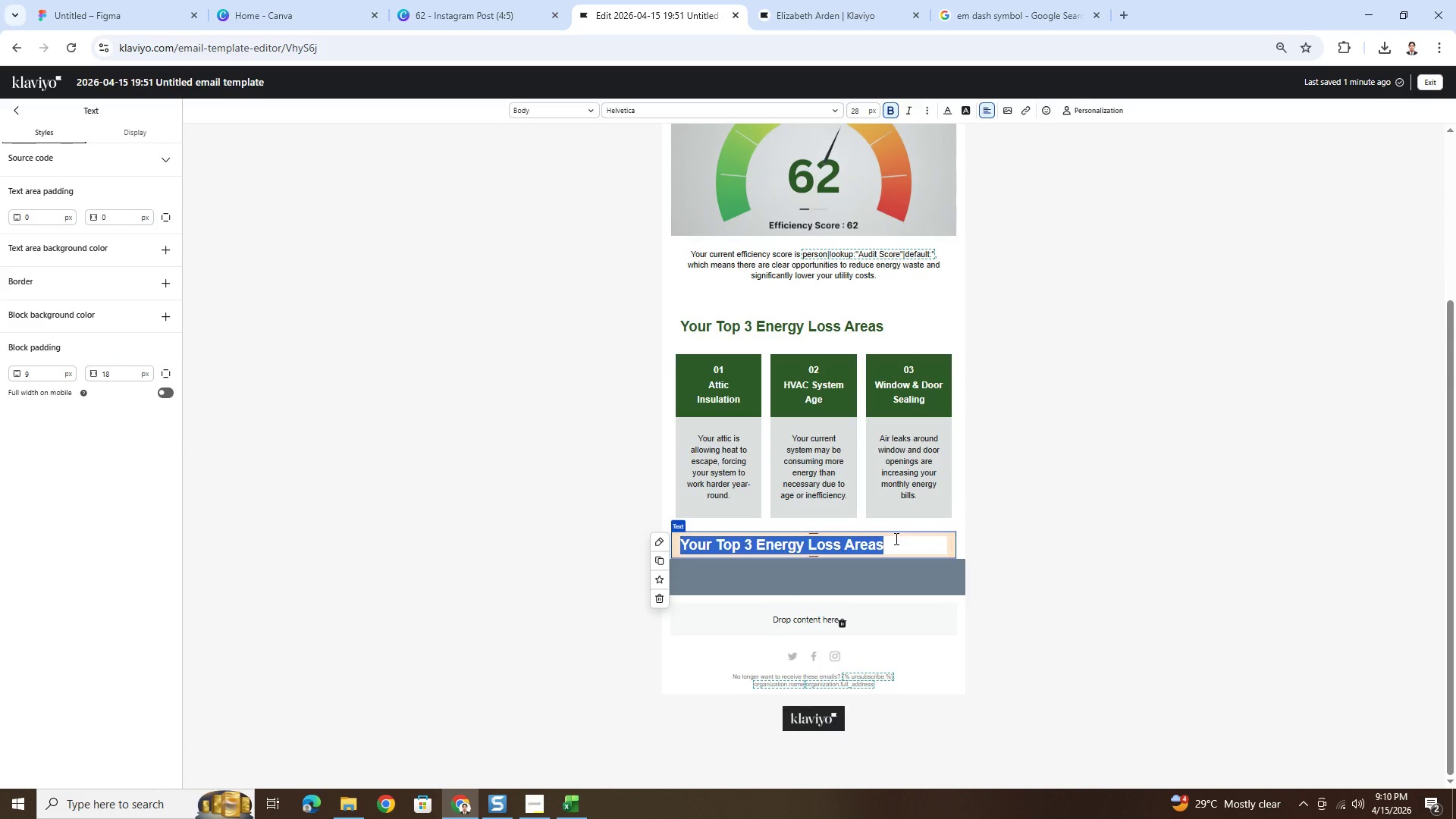 
wait(6.58)
 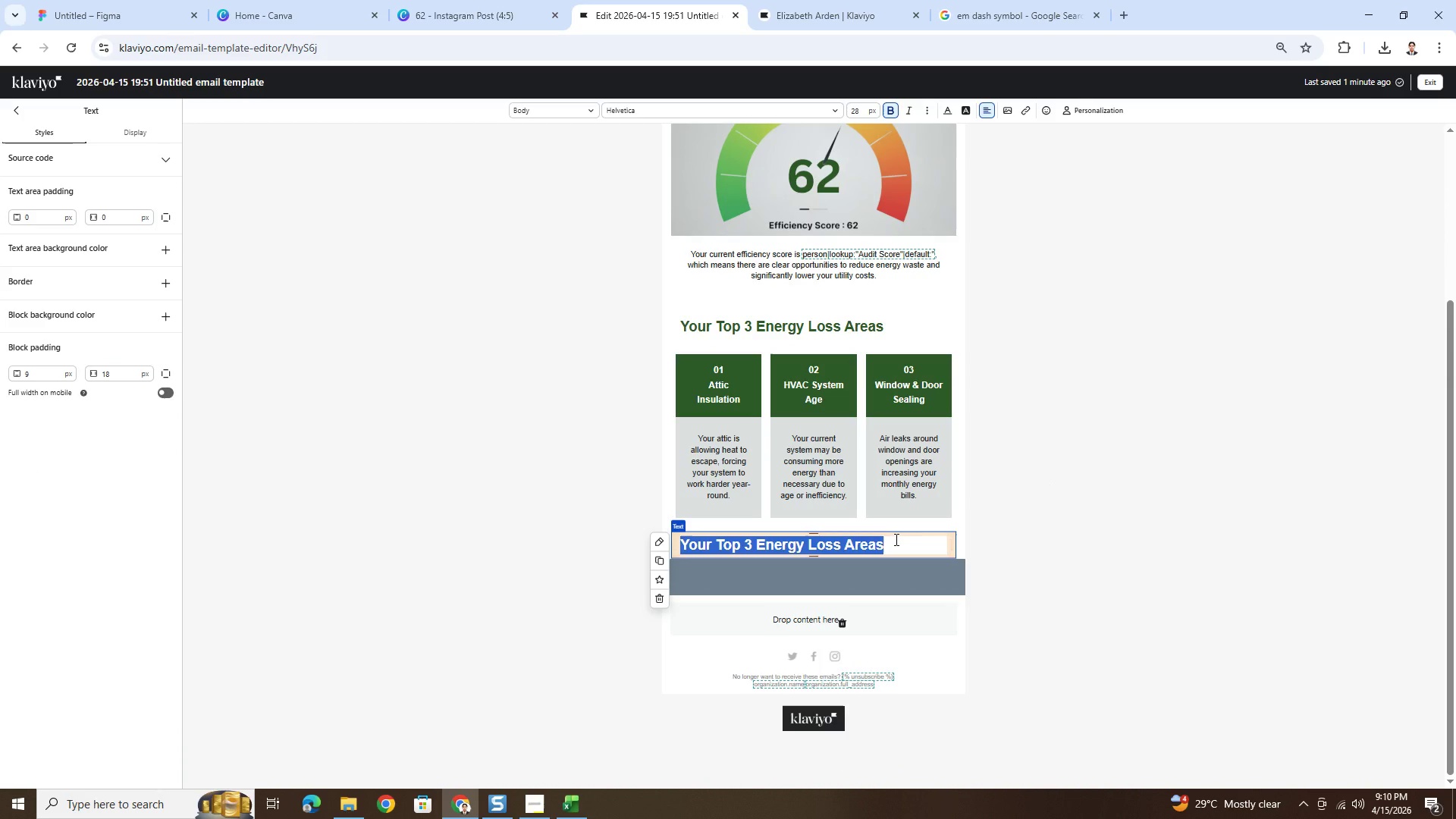 
type(The Financial Impacyt)
key(Backspace)
key(Backspace)
type(t)
 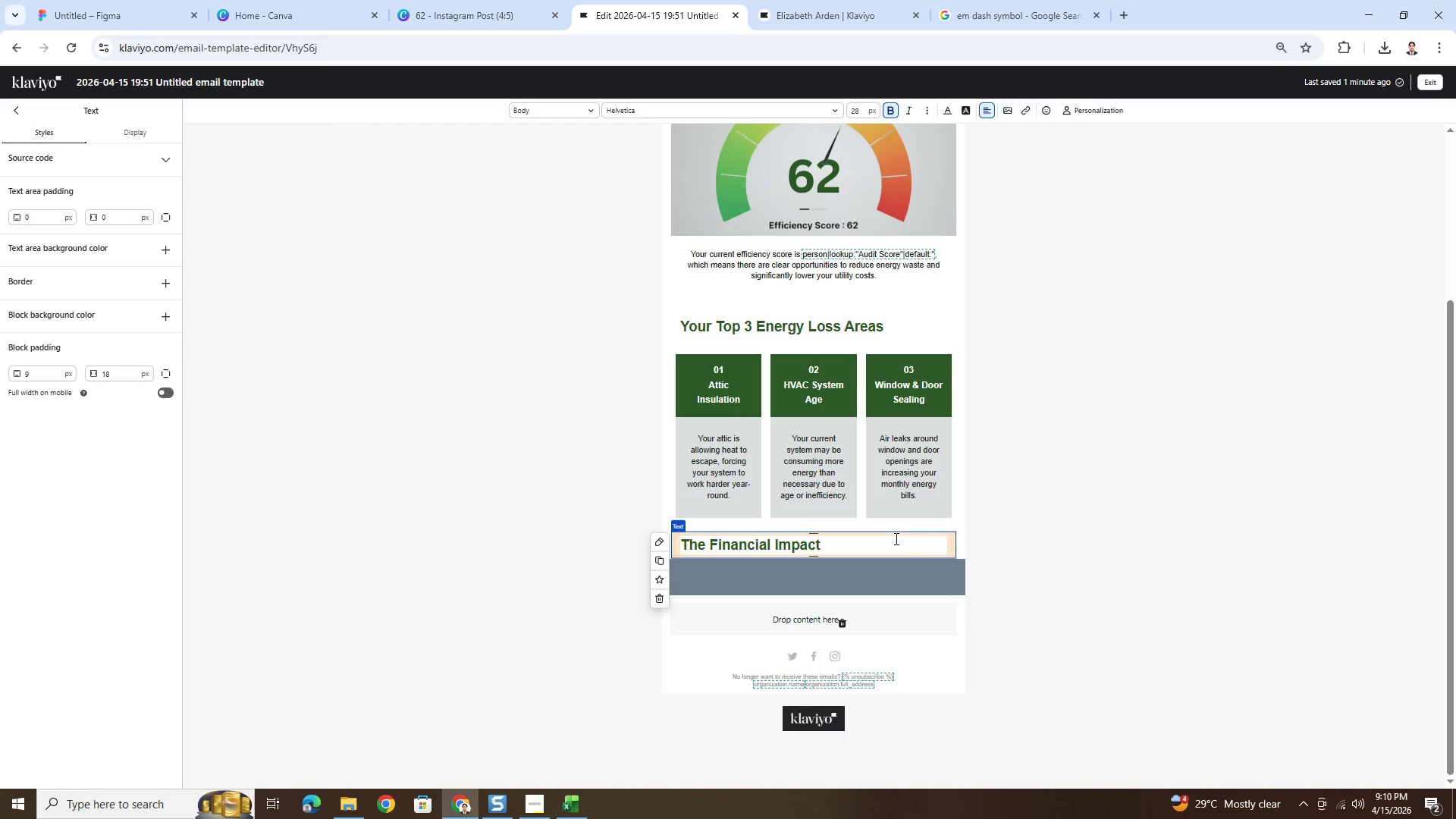 
left_click([1046, 543])
 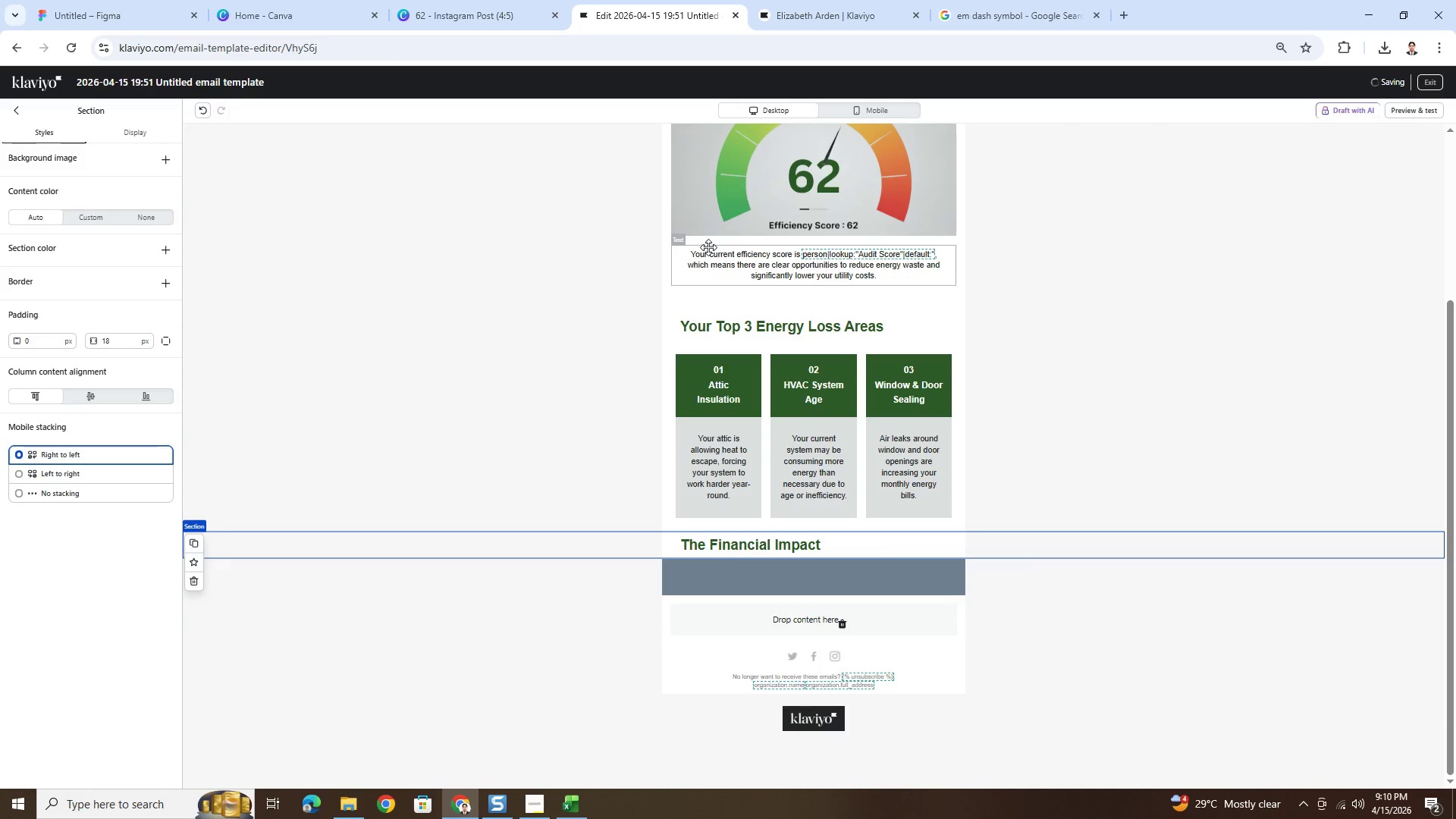 
left_click([723, 269])
 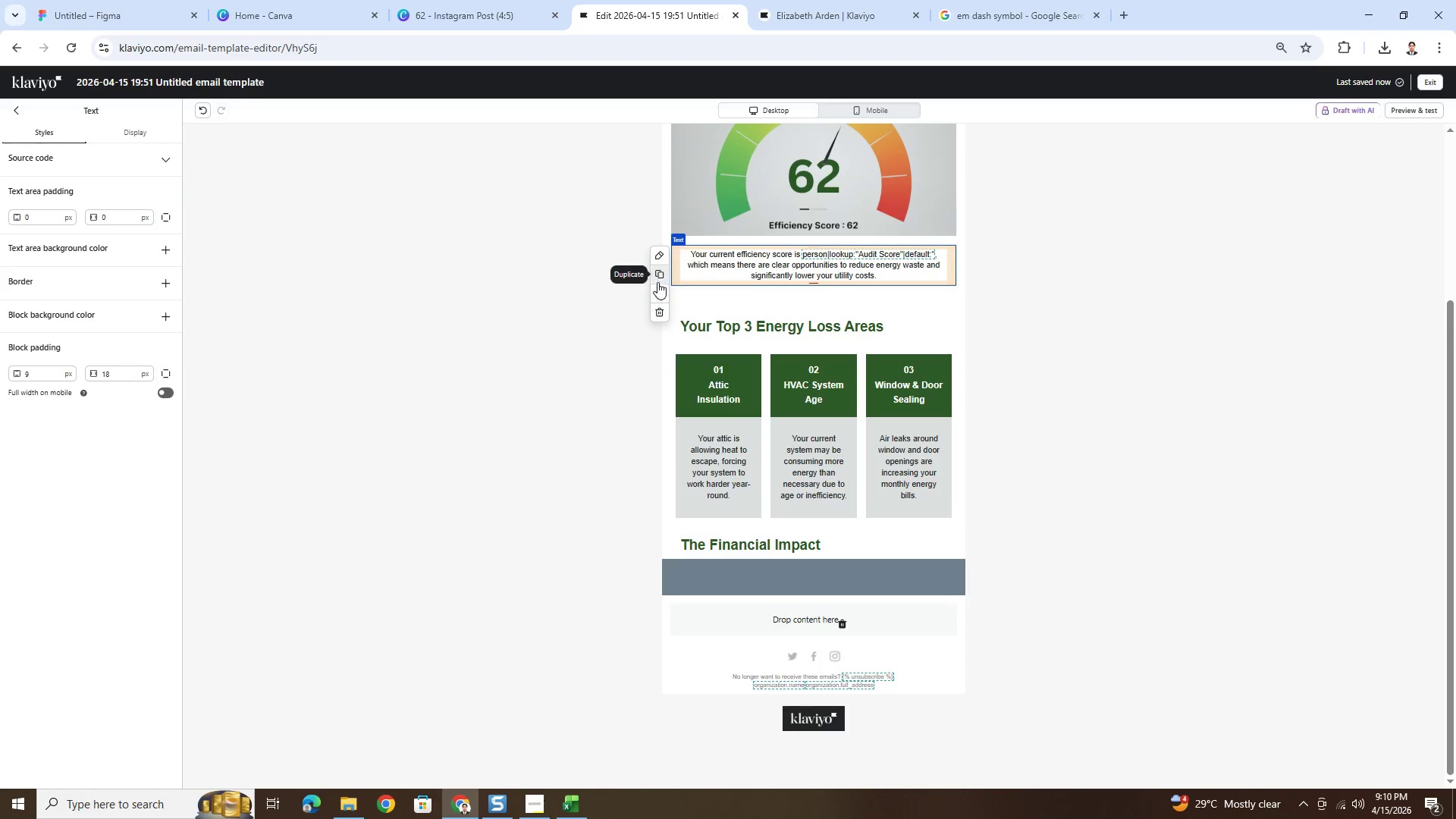 
left_click([598, 545])
 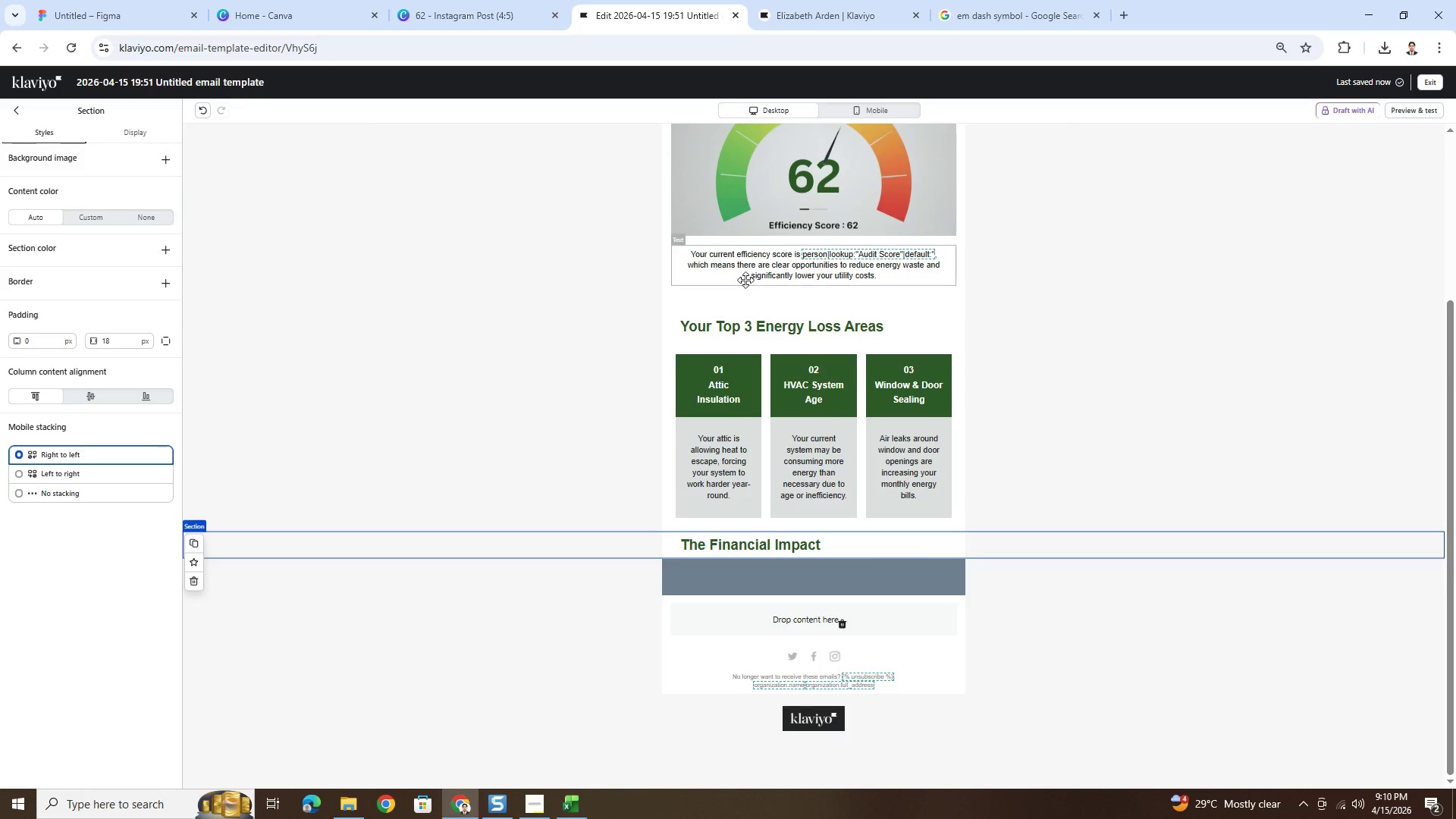 
left_click([747, 278])
 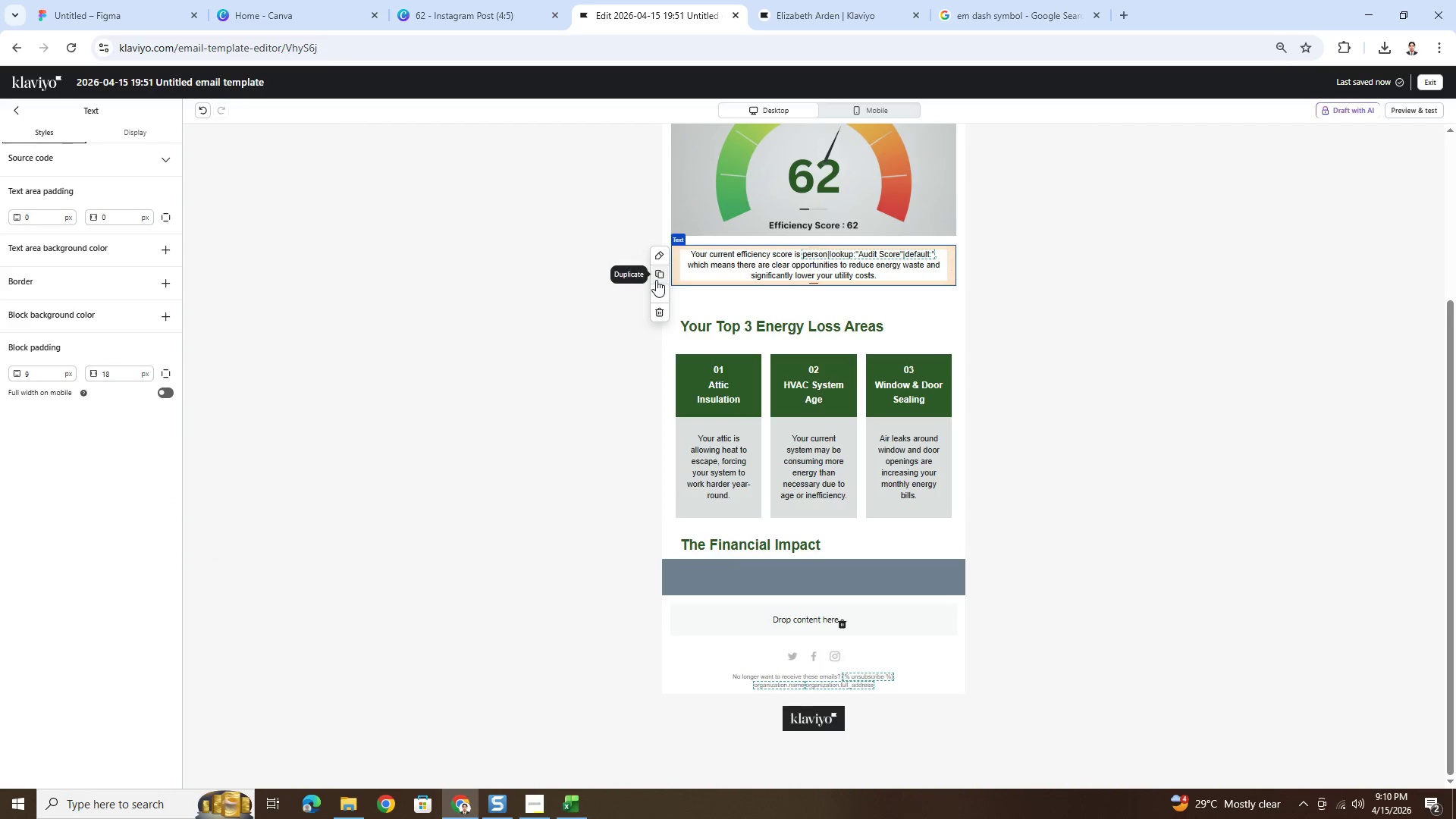 
left_click([656, 280])
 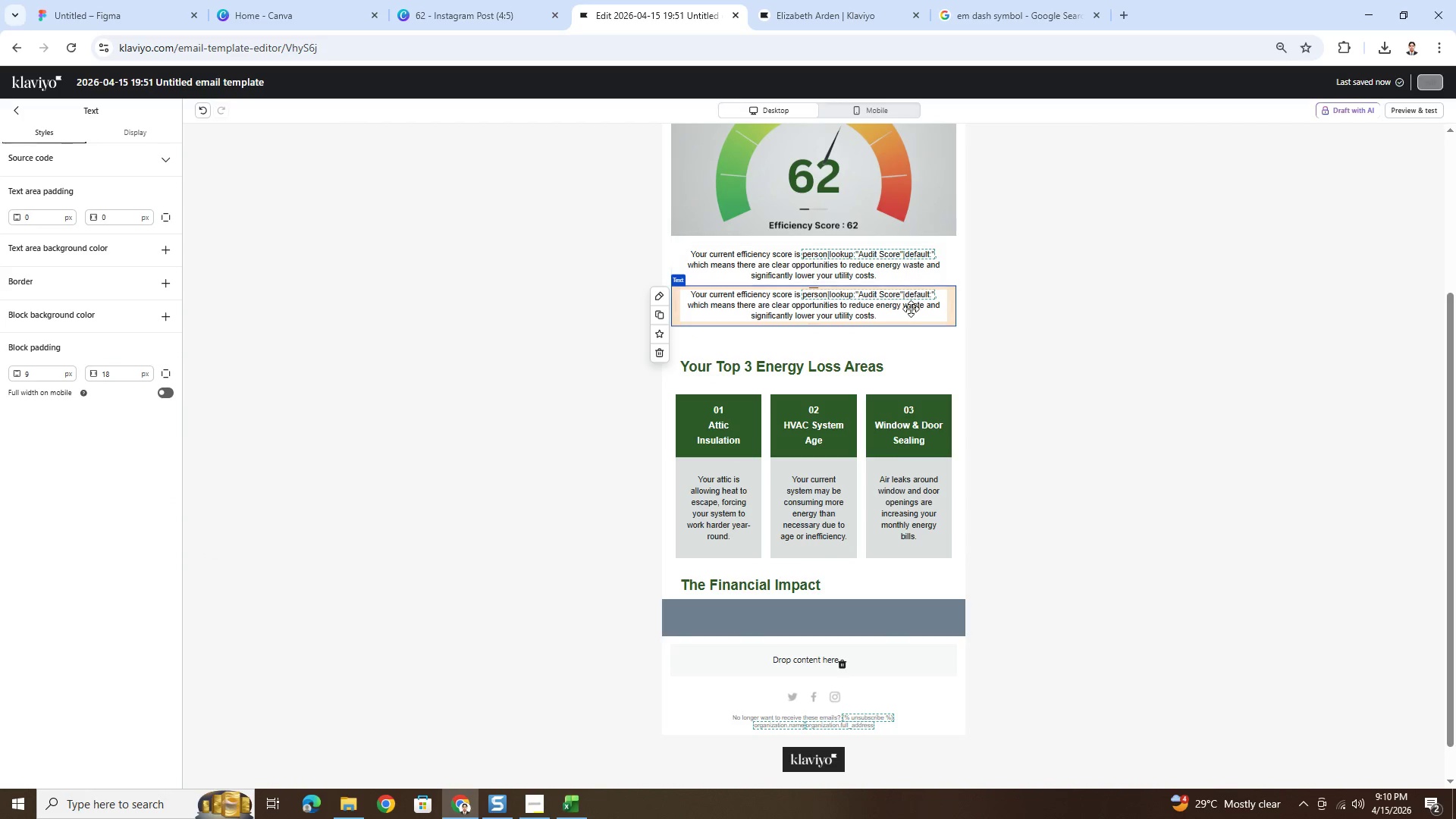 
left_click_drag(start_coordinate=[907, 306], to_coordinate=[877, 610])
 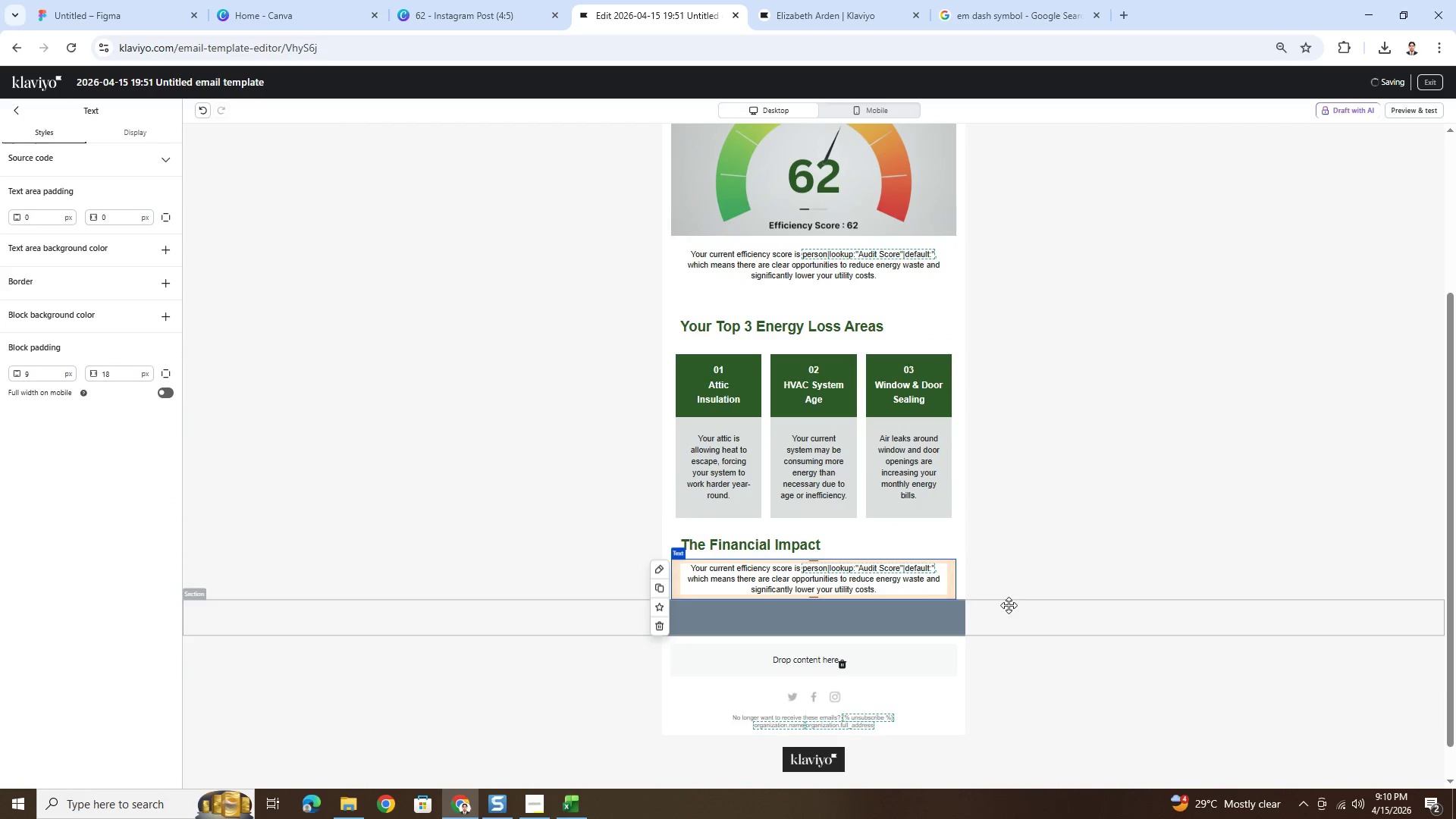 
scroll: coordinate [1012, 604], scroll_direction: down, amount: 3.0
 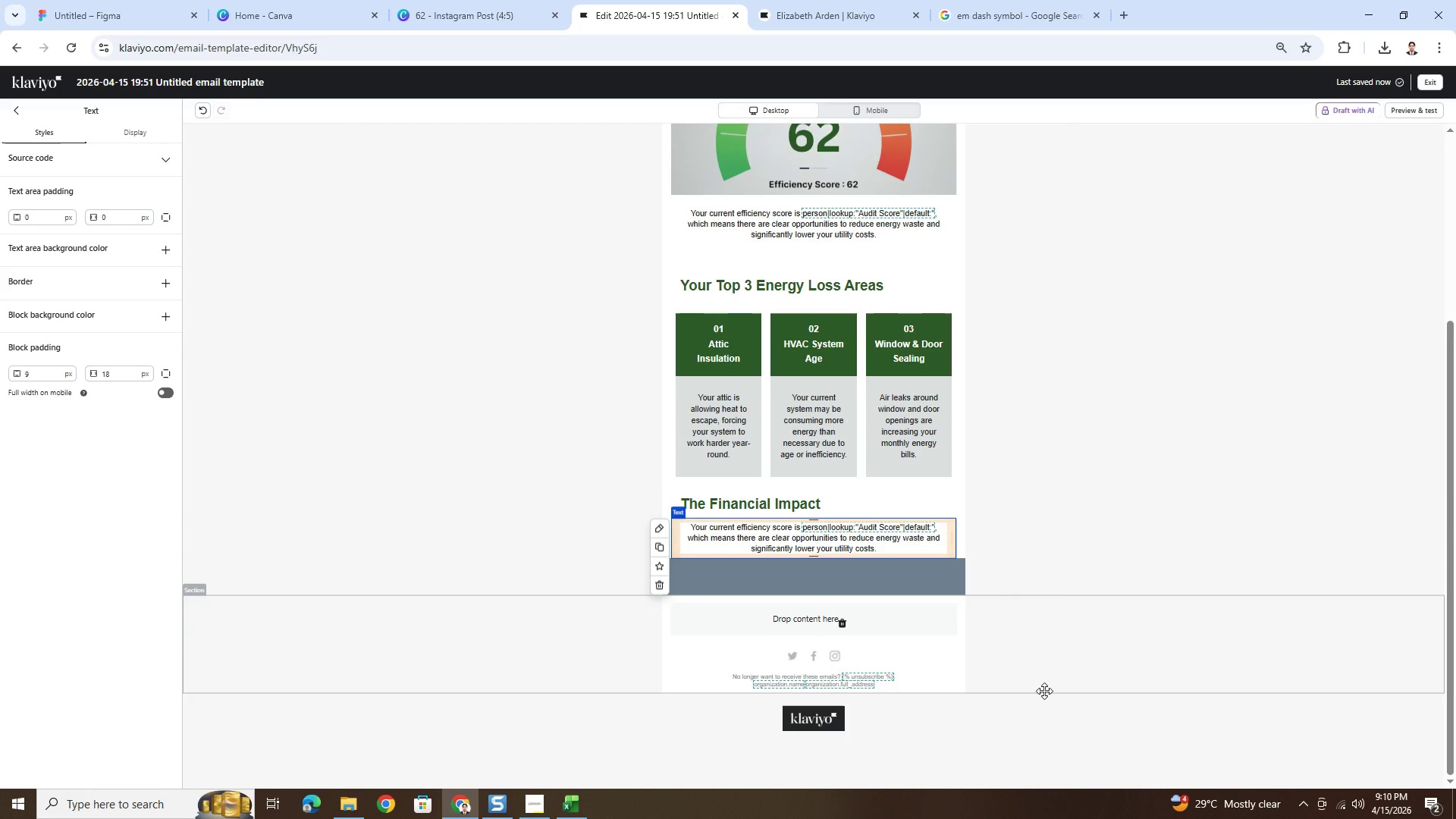 
left_click([1044, 691])
 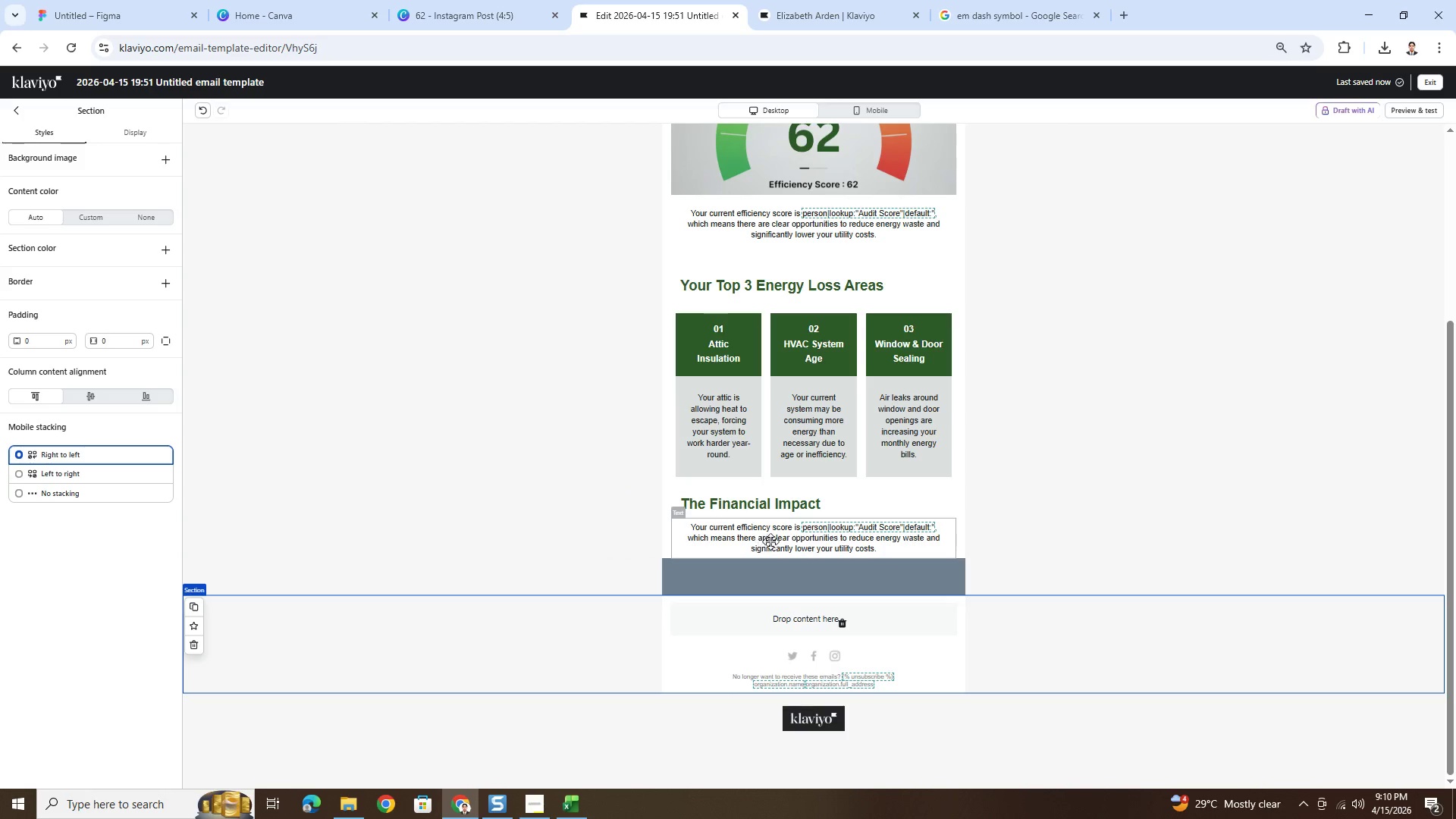 
wait(8.75)
 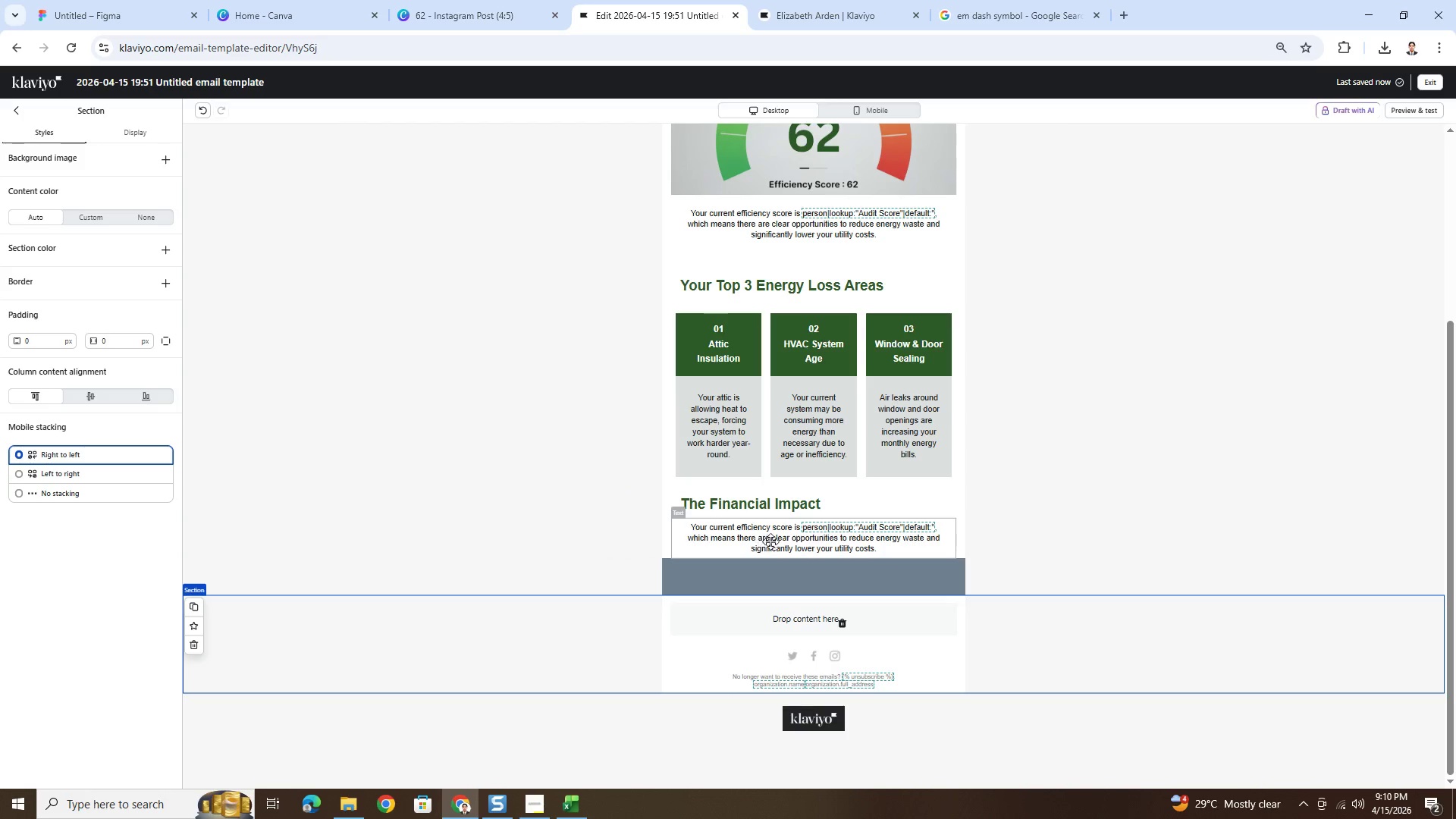 
scroll: coordinate [830, 544], scroll_direction: up, amount: 3.0
 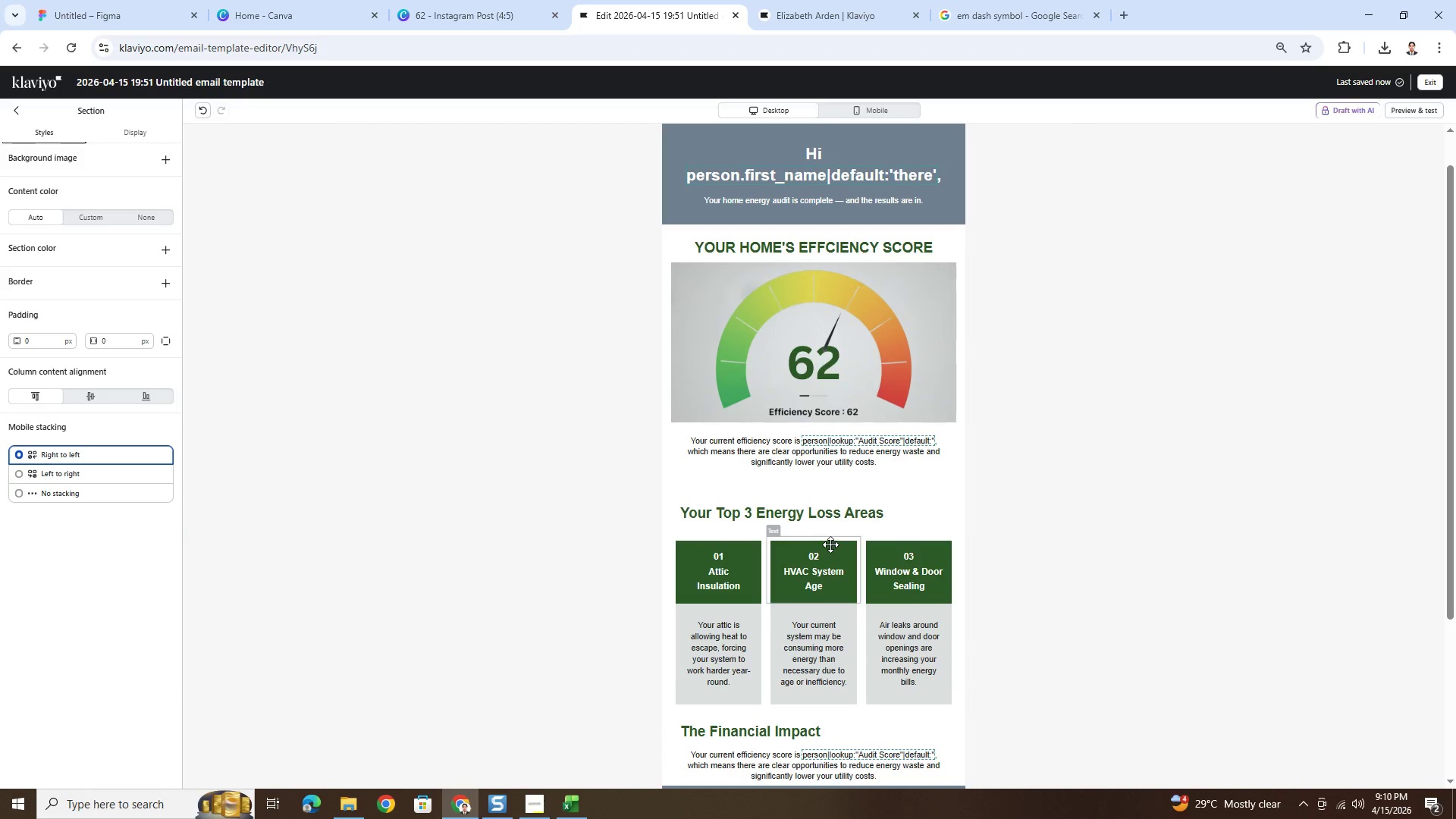 
scroll: coordinate [830, 544], scroll_direction: down, amount: 2.0
 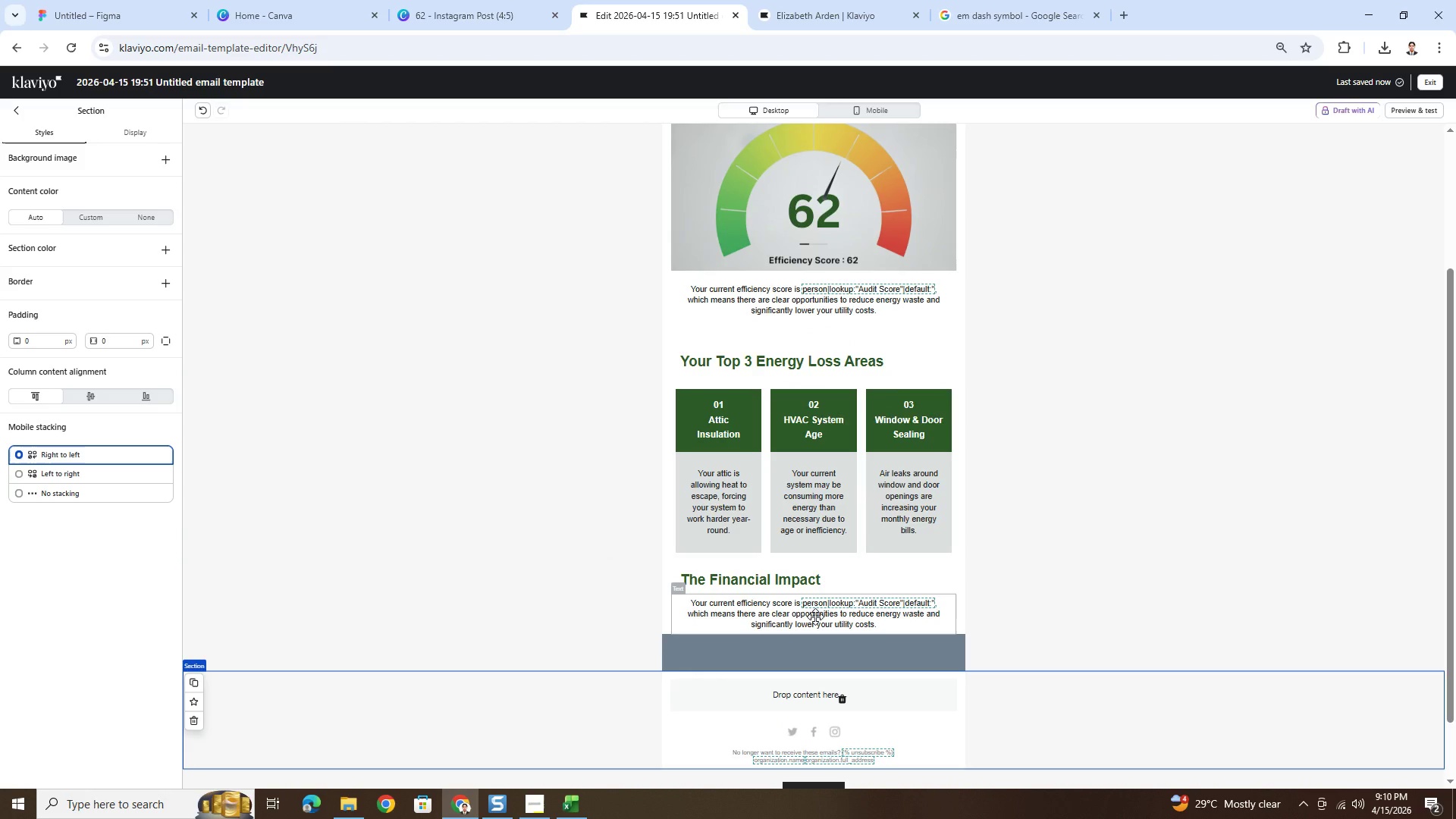 
double_click([815, 617])
 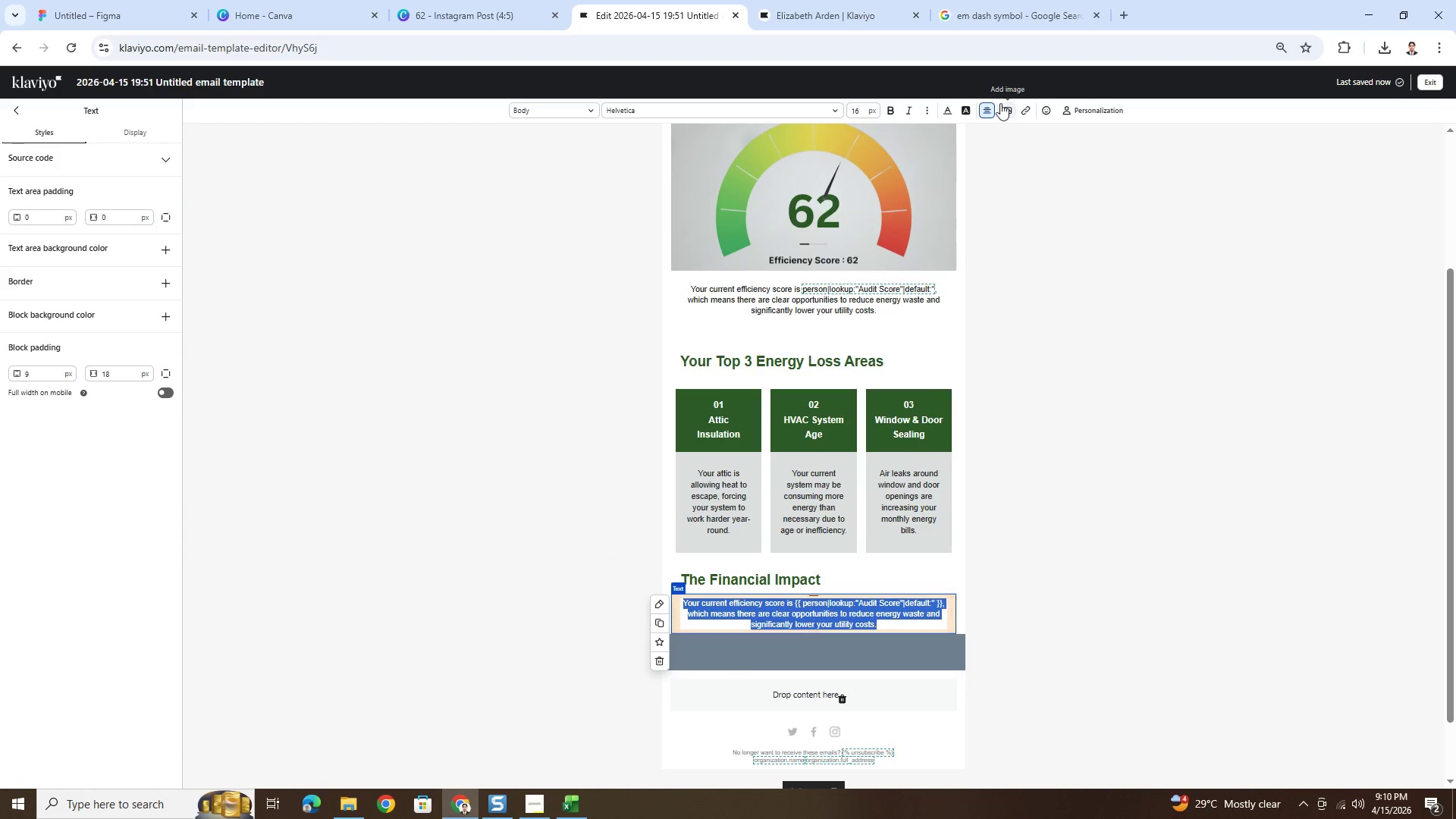 
left_click([987, 106])
 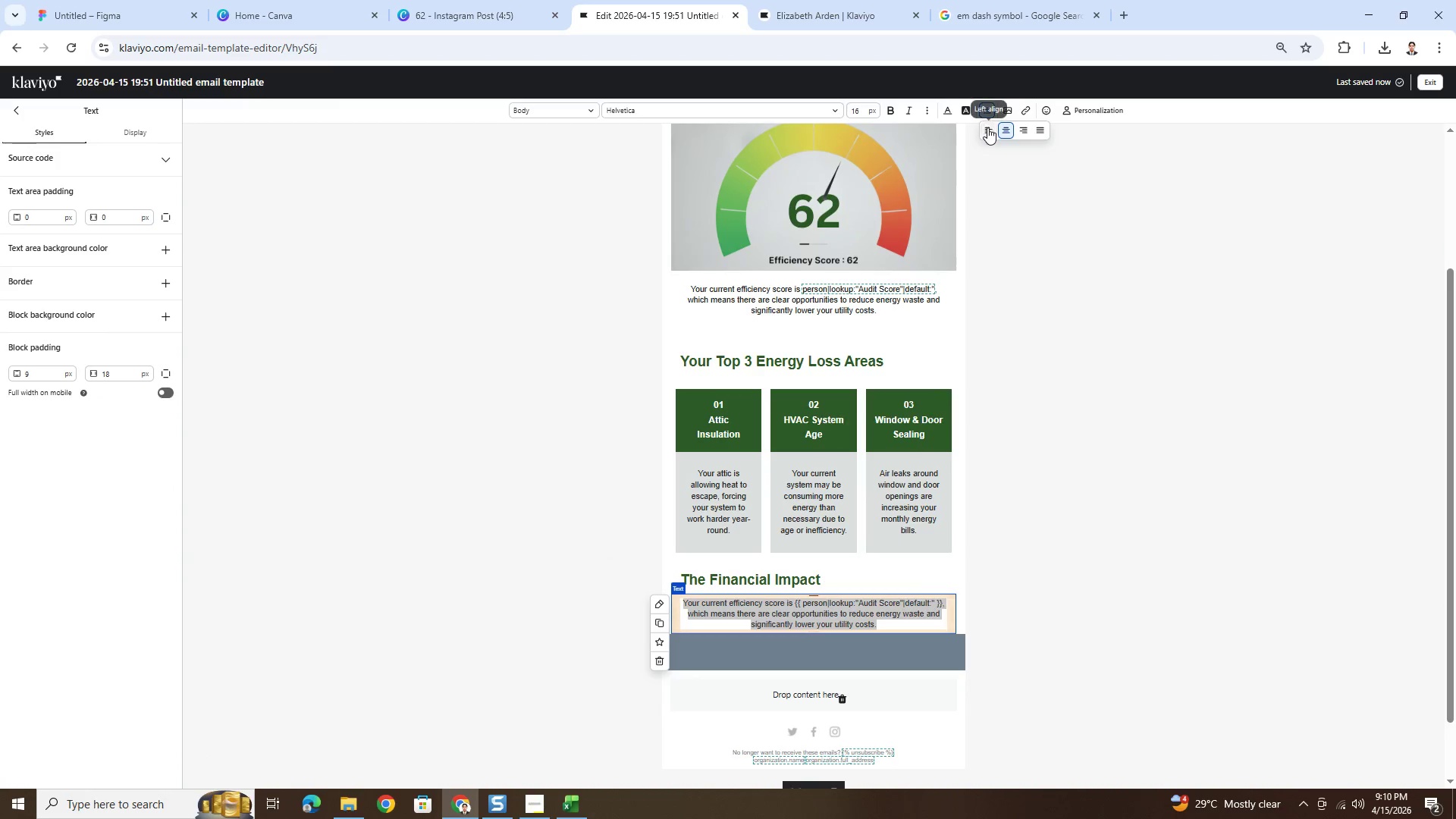 
left_click([987, 128])
 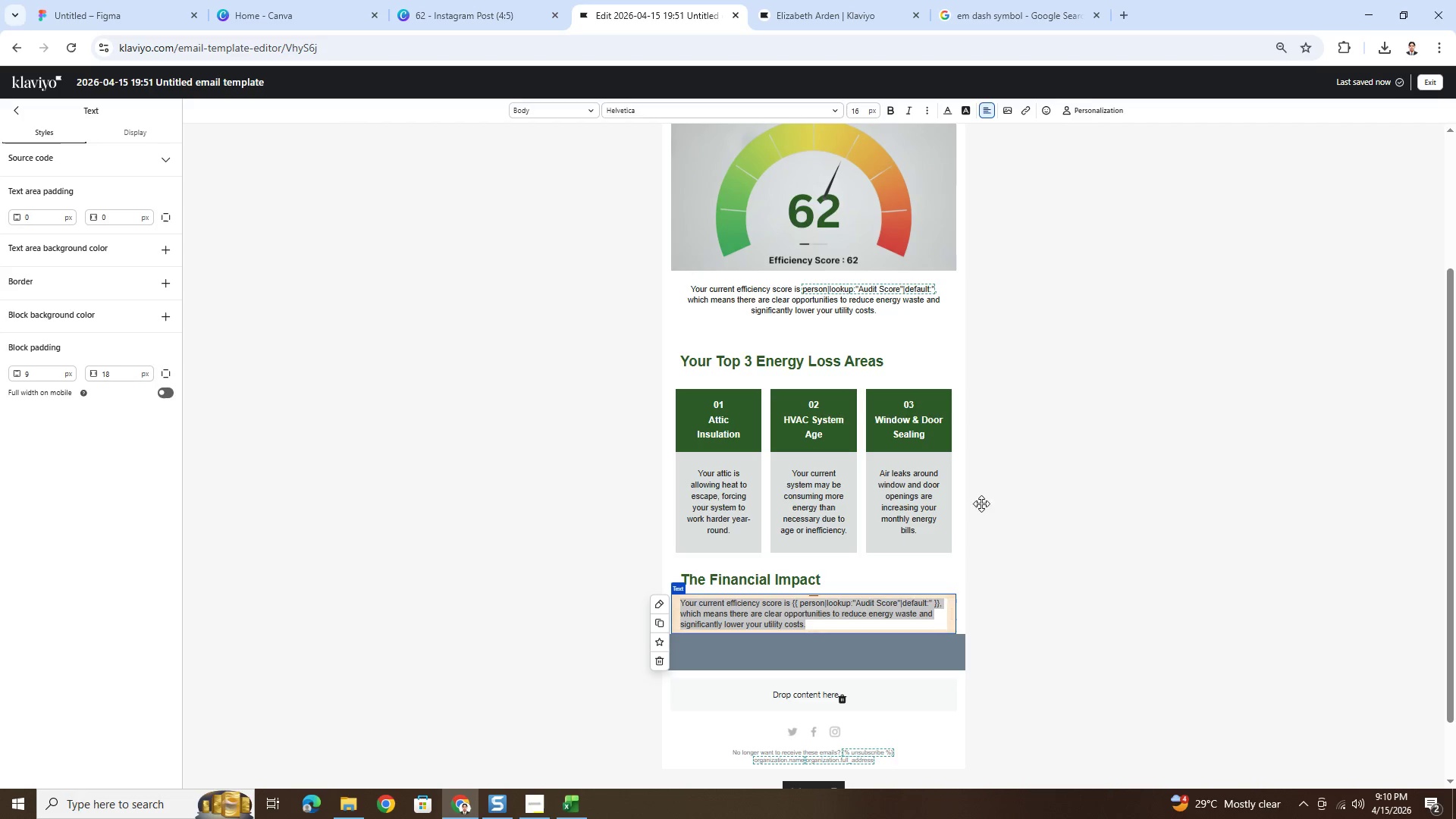 
double_click([1047, 511])
 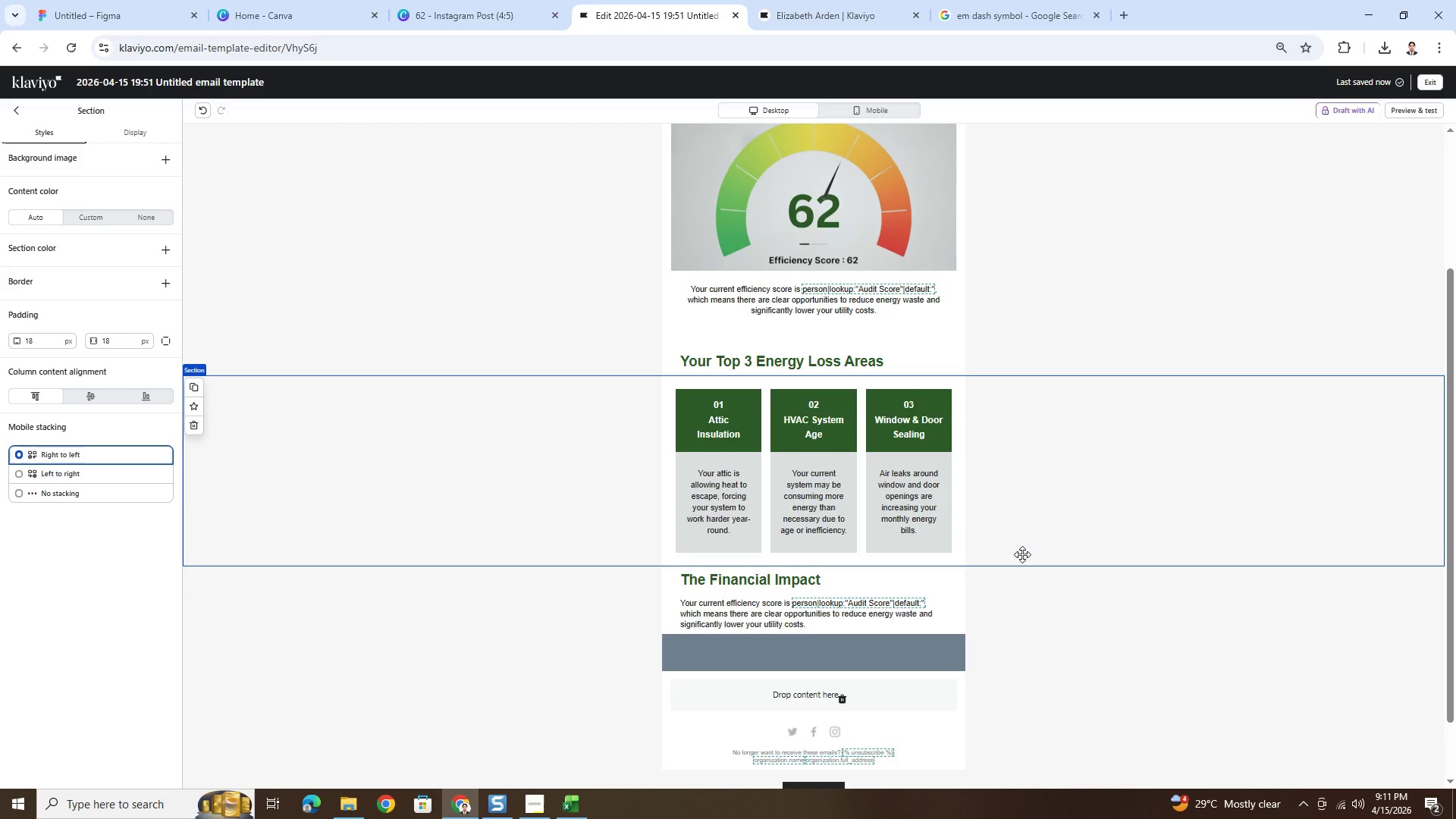 
wait(16.75)
 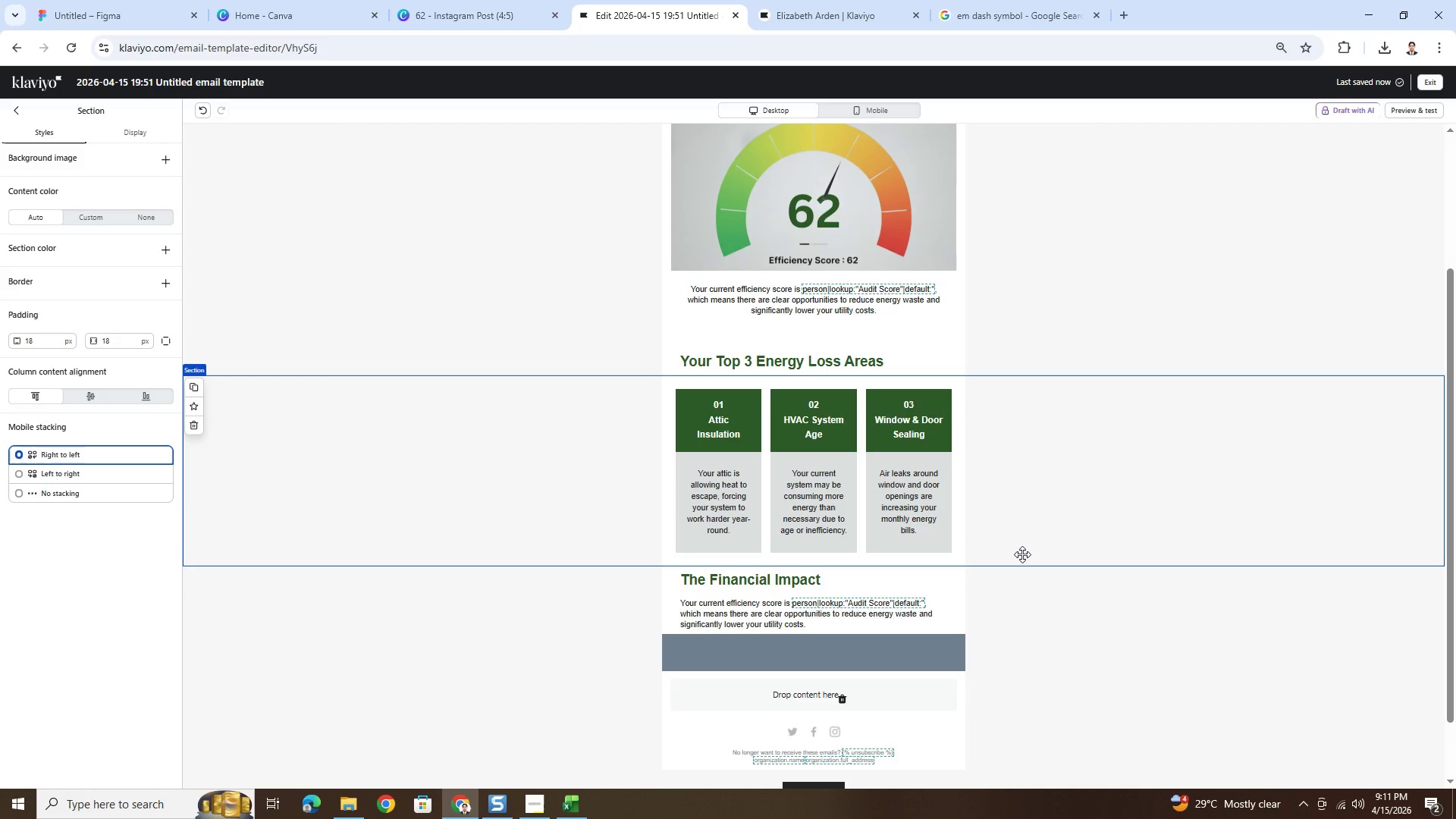 
scroll: coordinate [1052, 523], scroll_direction: down, amount: 2.0
 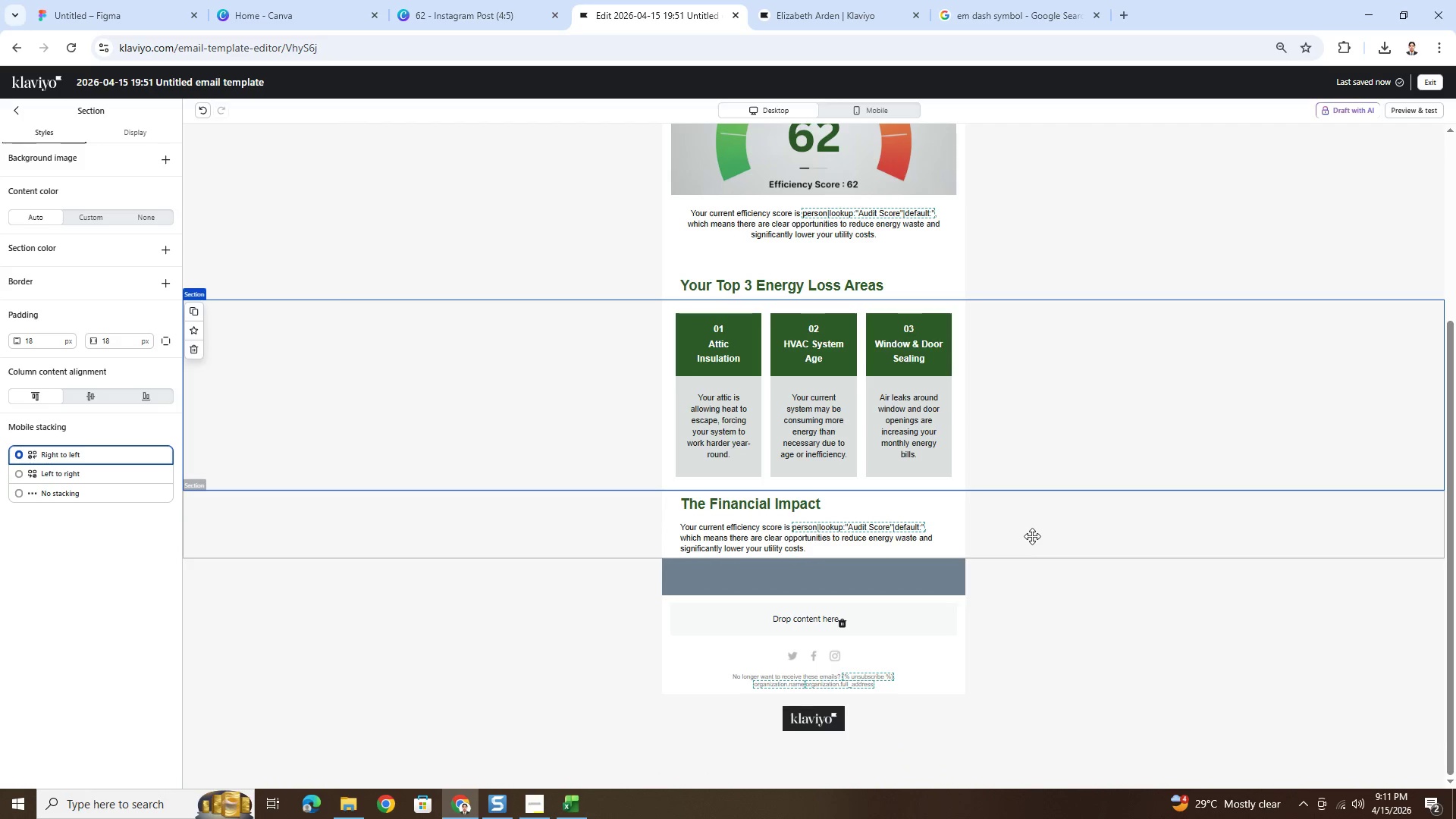 
left_click([920, 575])
 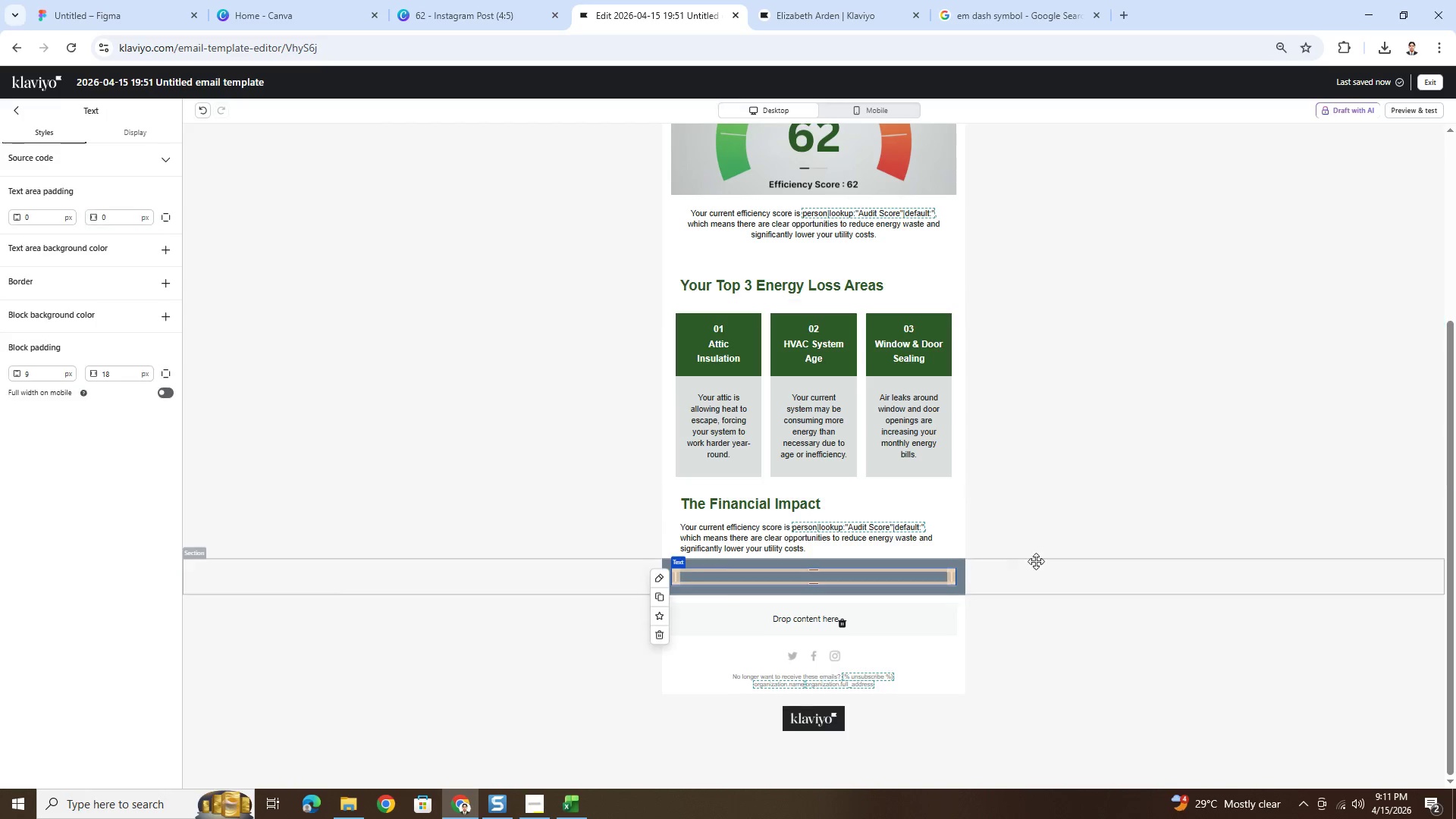 
left_click([1041, 560])
 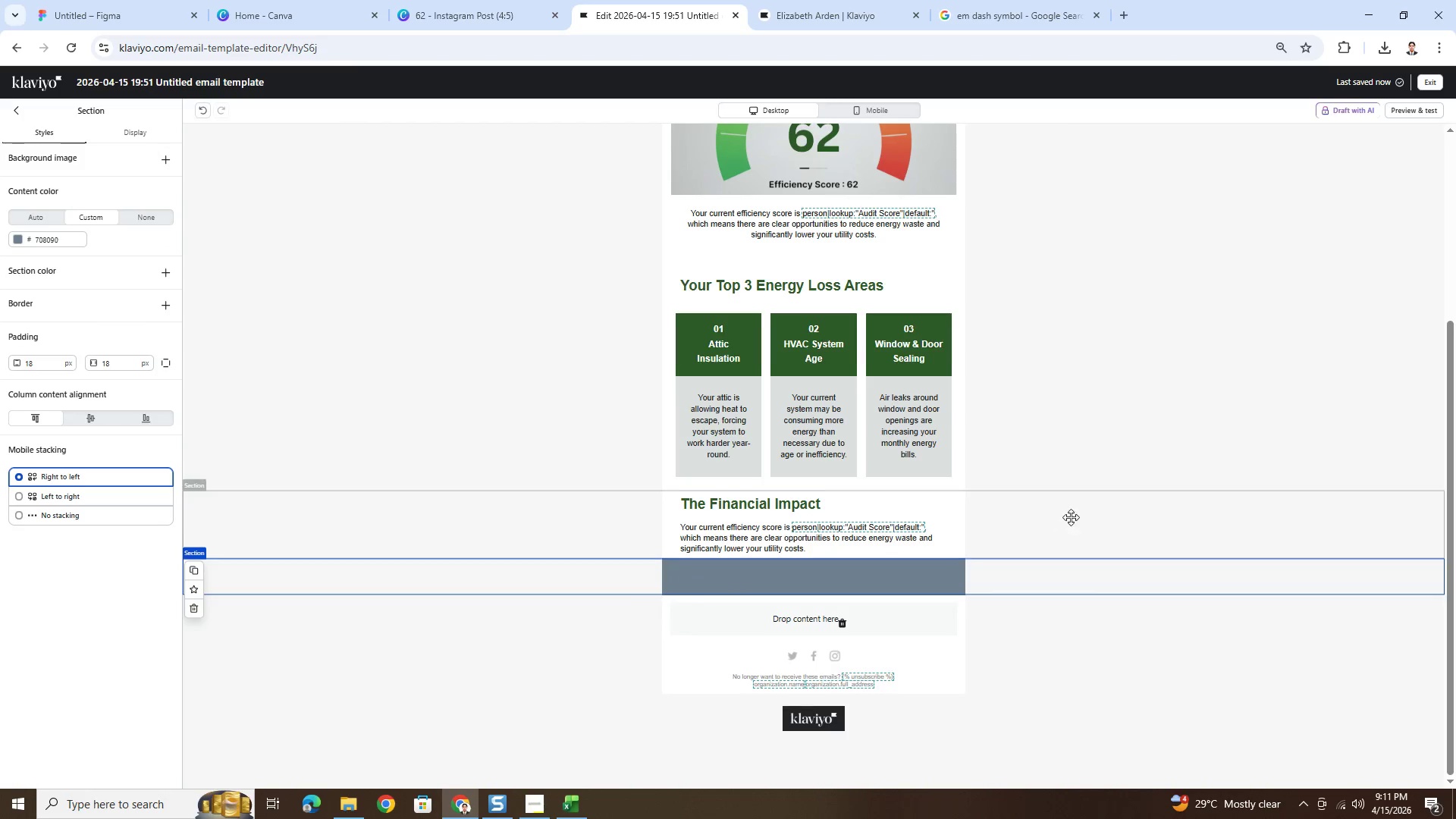 
scroll: coordinate [1072, 516], scroll_direction: up, amount: 4.0
 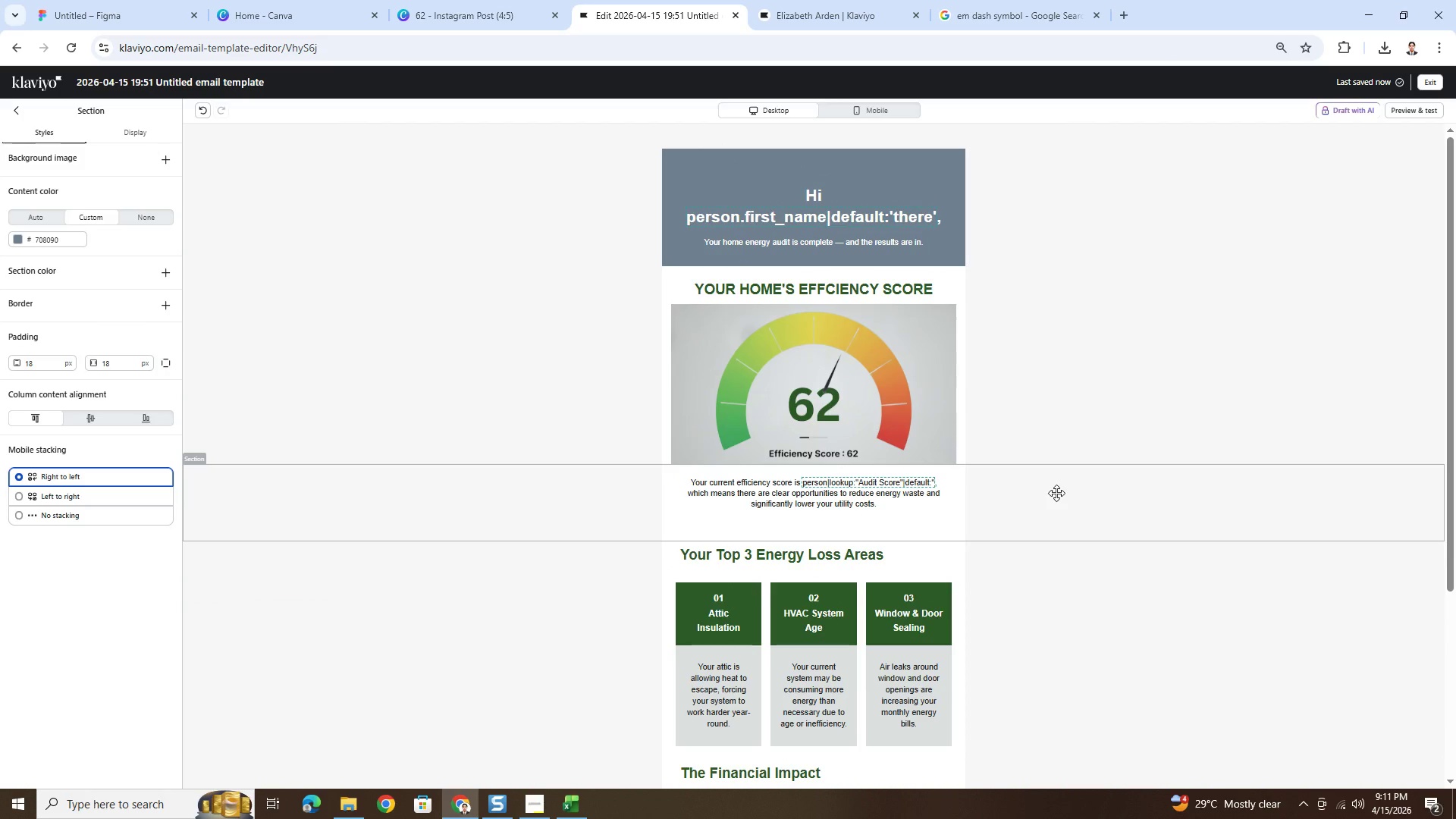 
wait(6.06)
 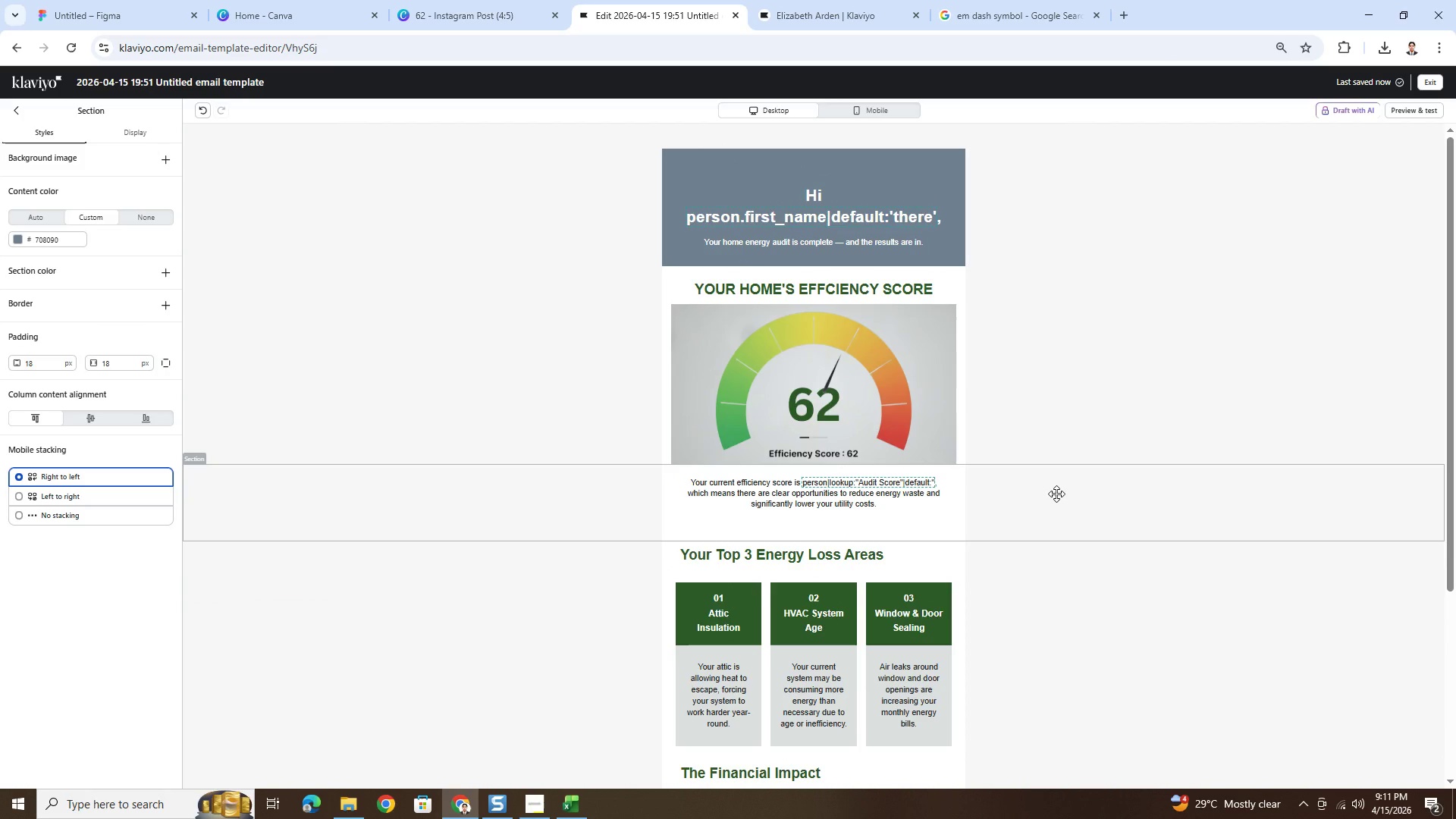 
scroll: coordinate [1056, 493], scroll_direction: down, amount: 2.0
 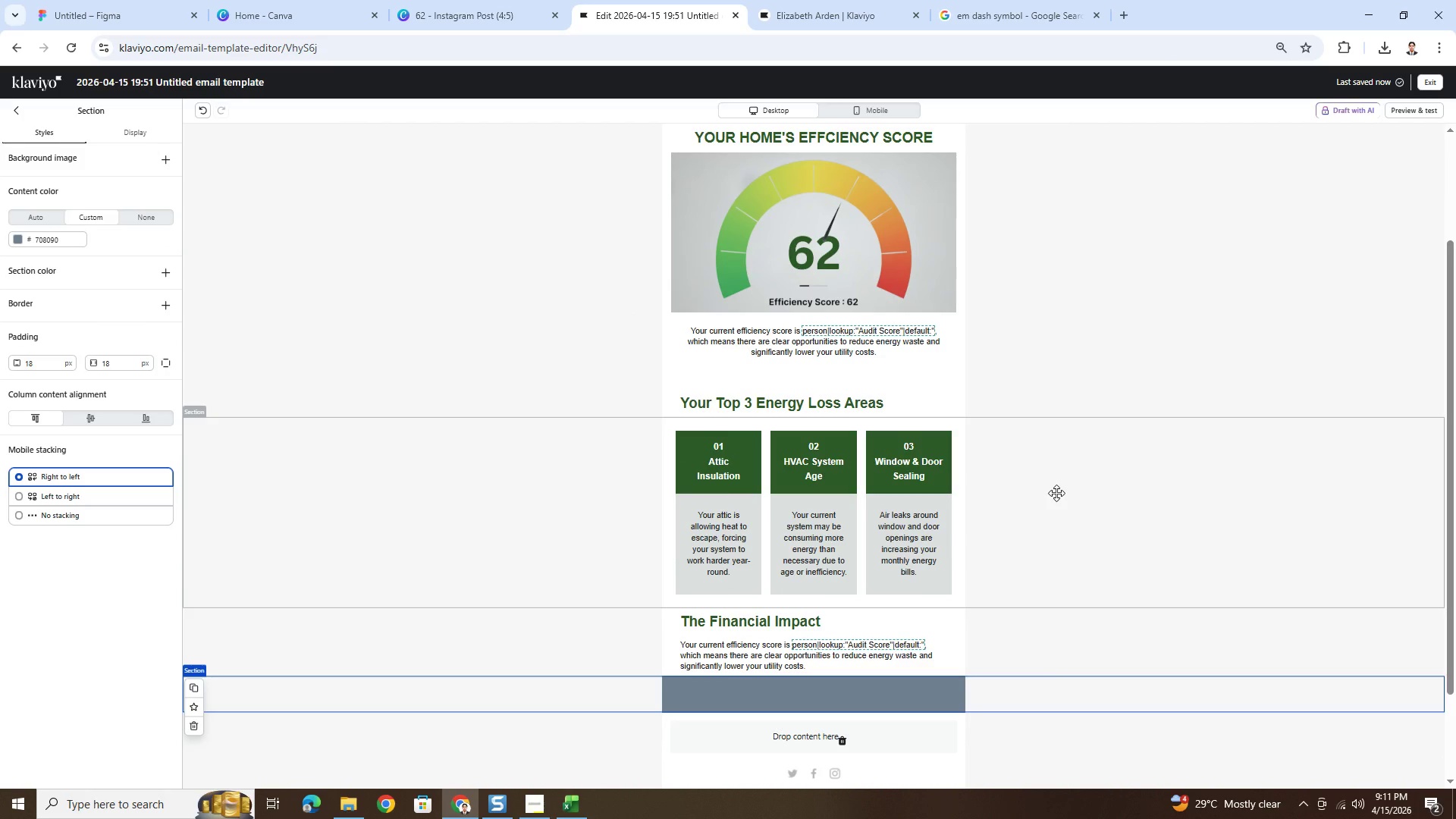 
scroll: coordinate [1056, 493], scroll_direction: up, amount: 2.0
 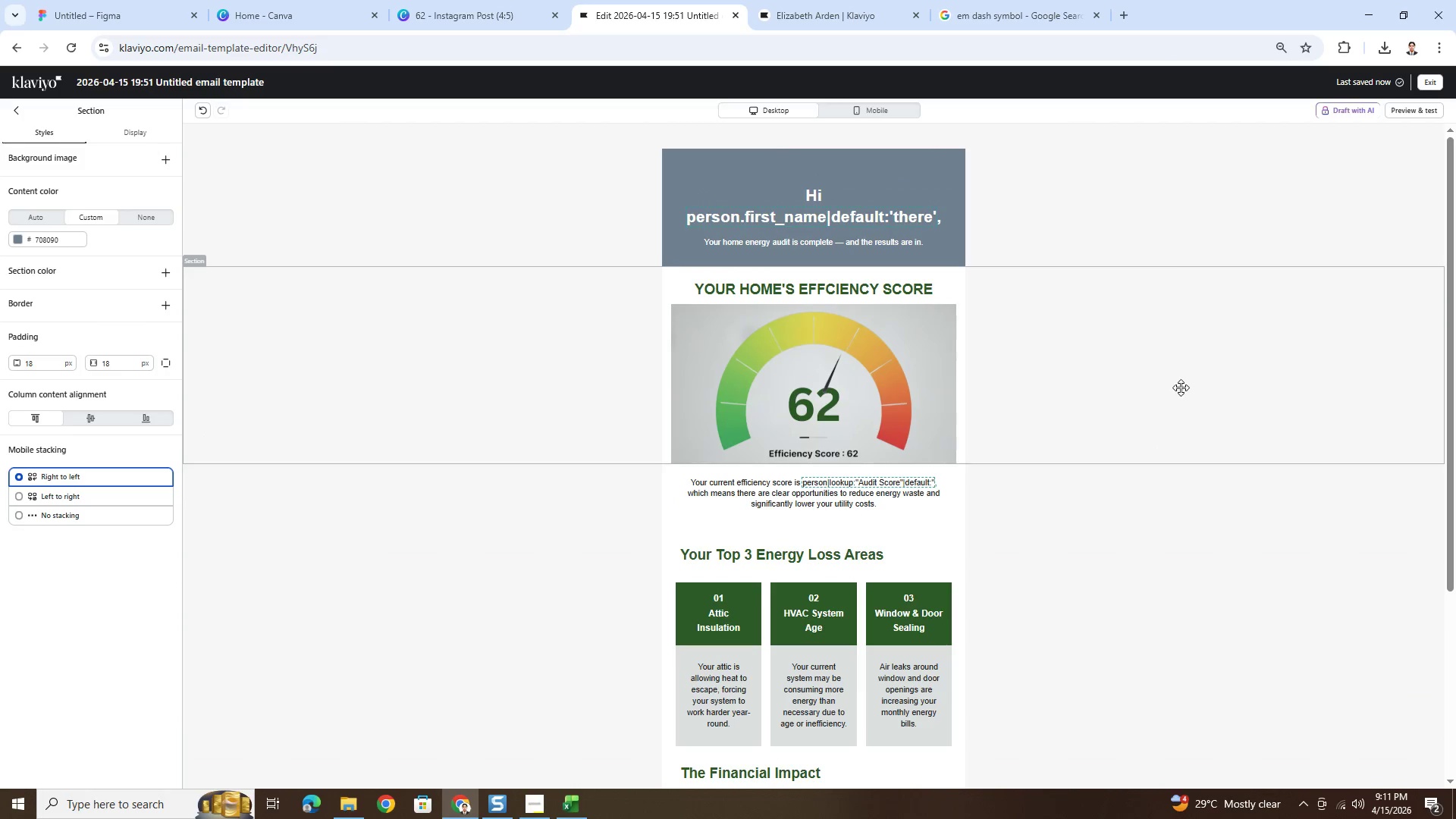 
scroll: coordinate [1170, 391], scroll_direction: down, amount: 3.0
 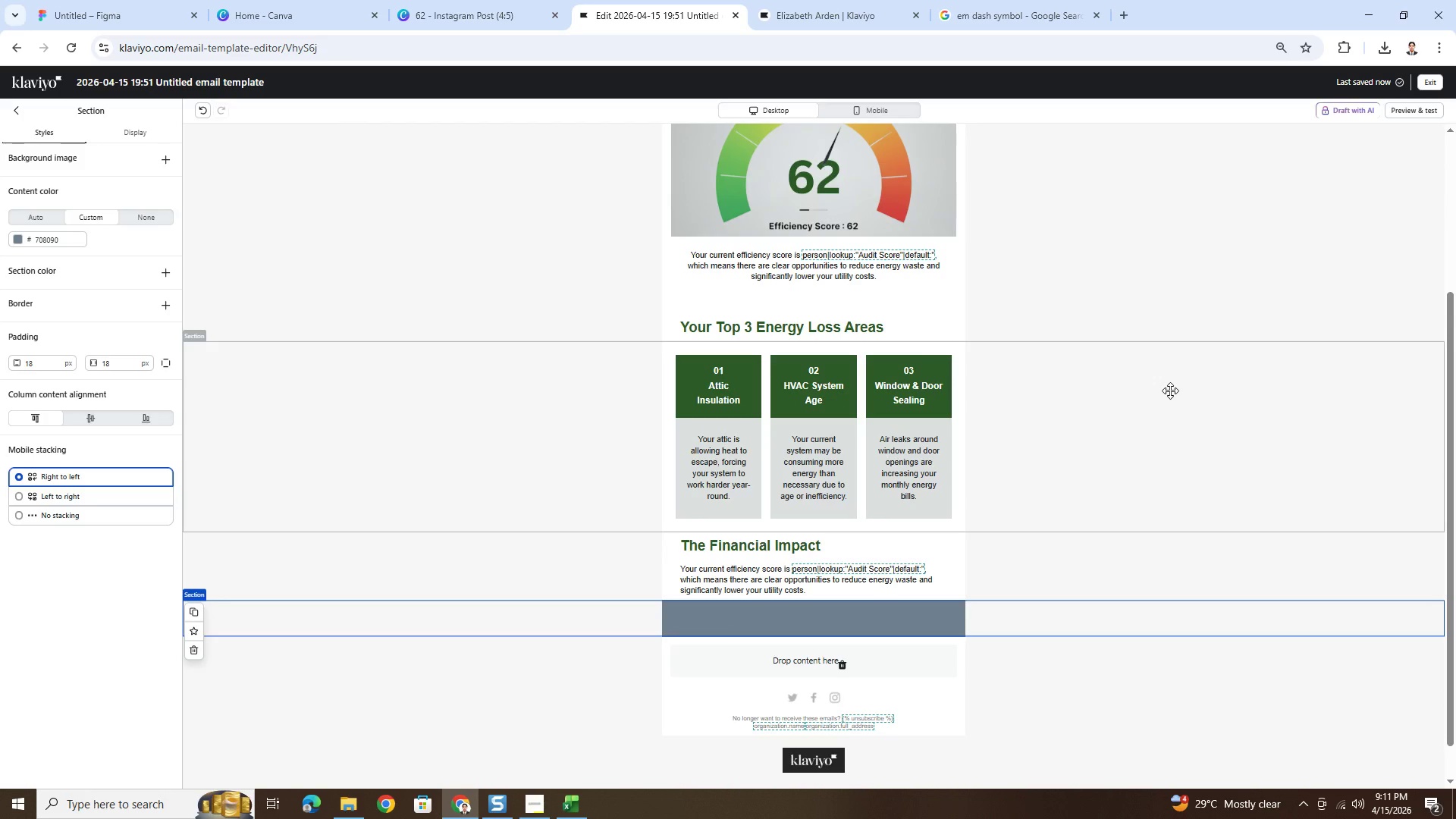 
scroll: coordinate [1160, 397], scroll_direction: up, amount: 4.0
 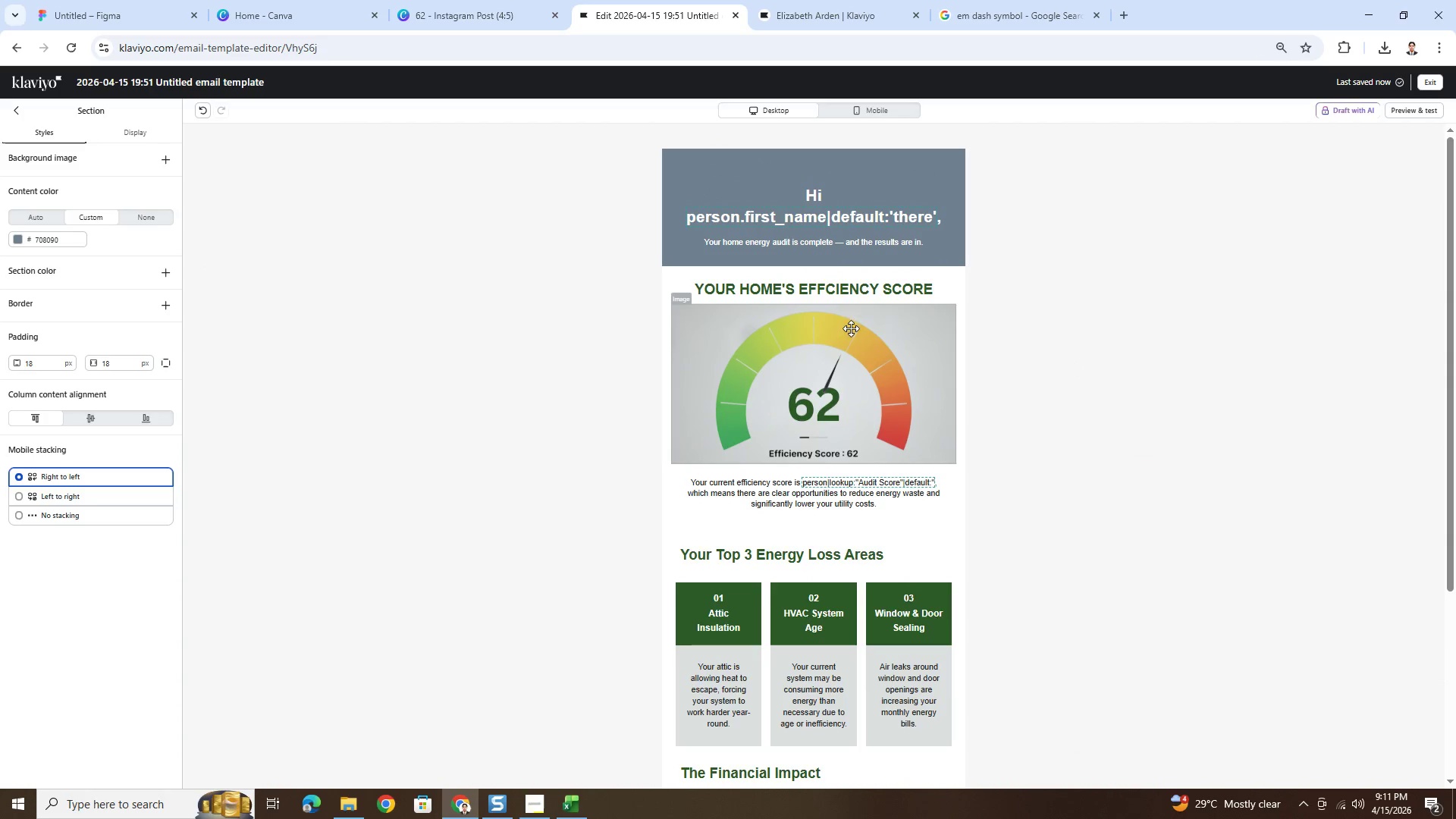 
wait(5.76)
 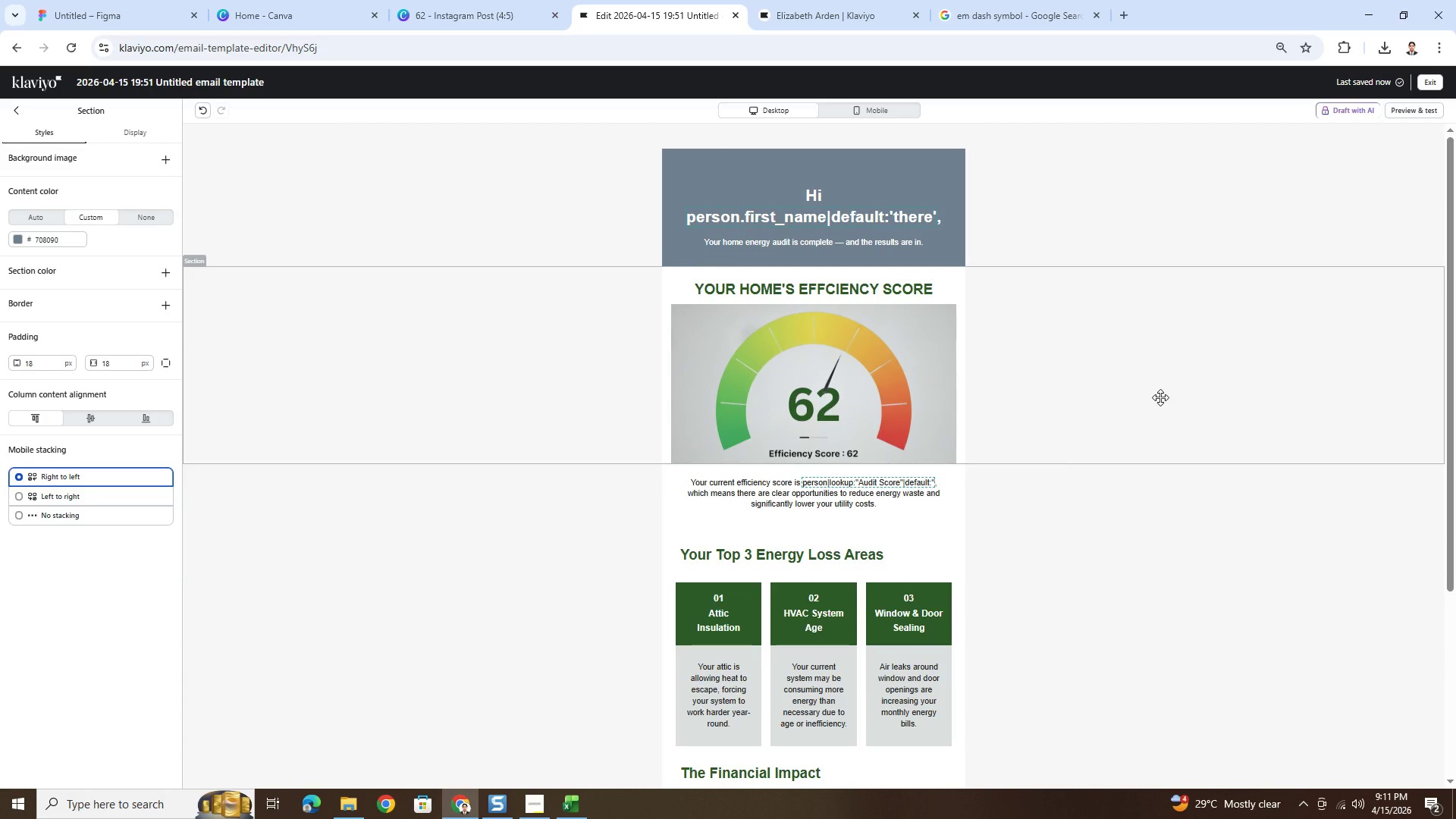 
left_click([626, 557])
 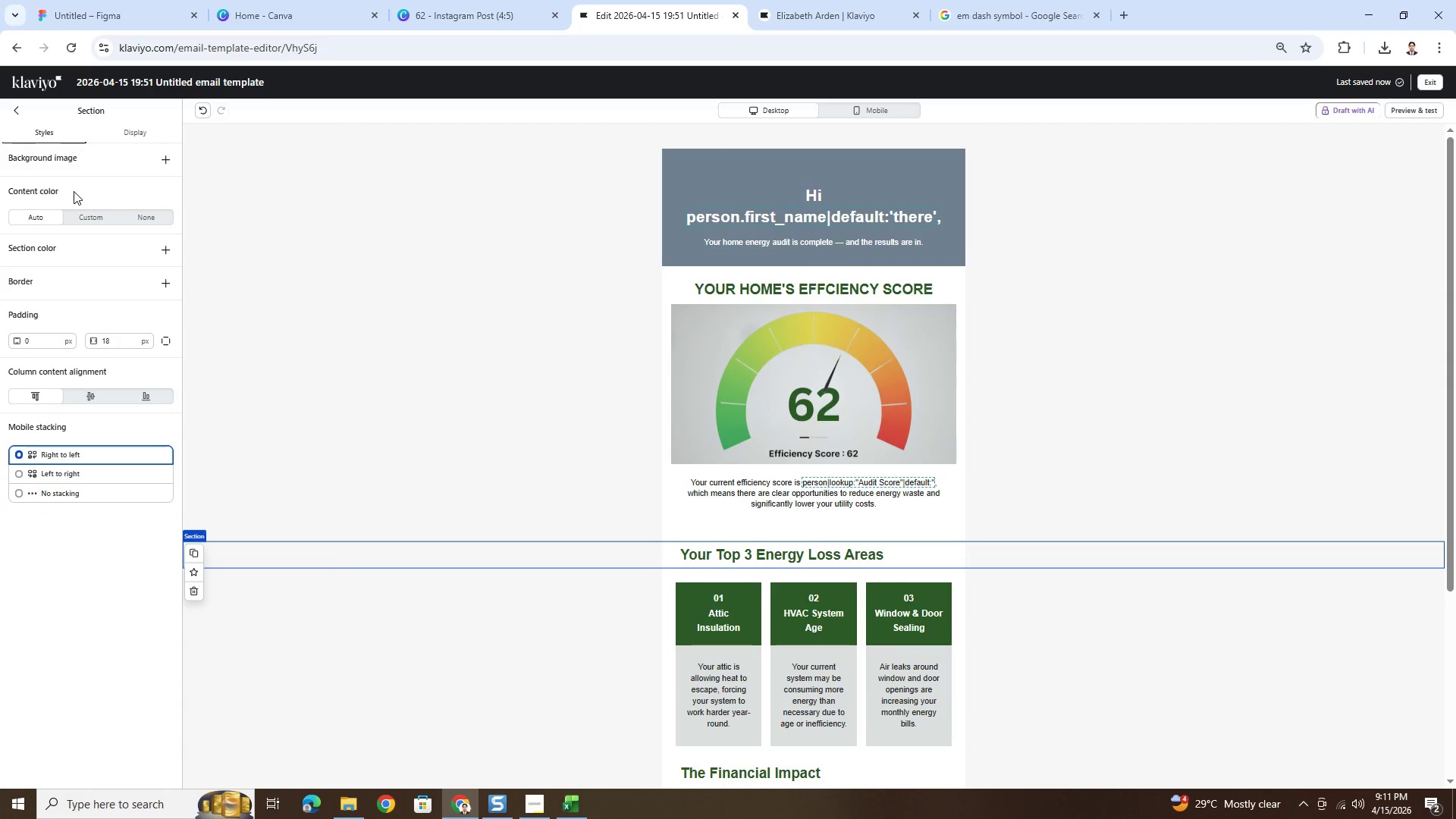 
double_click([83, 220])
 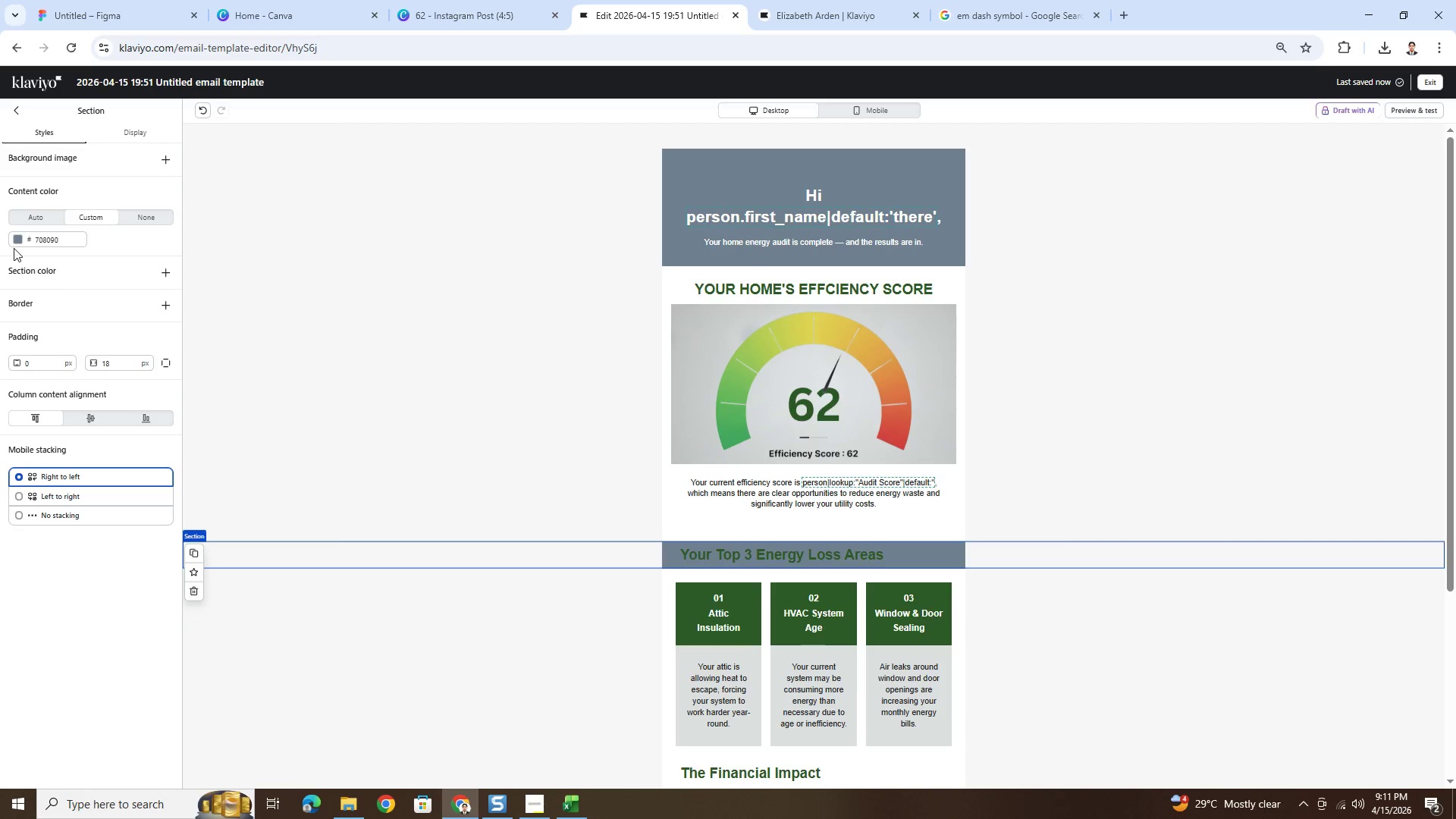 
left_click([17, 237])
 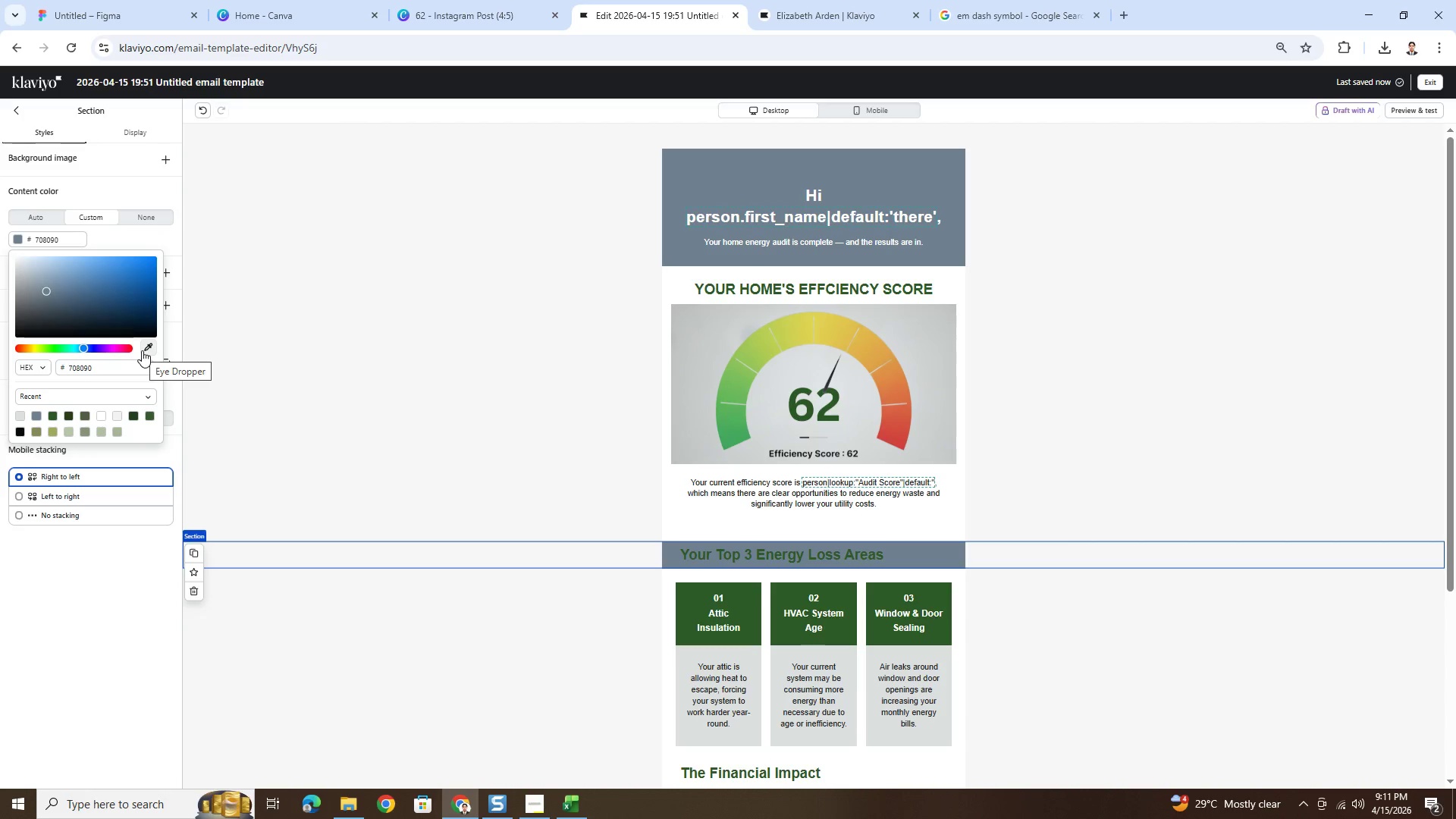 
left_click([142, 350])
 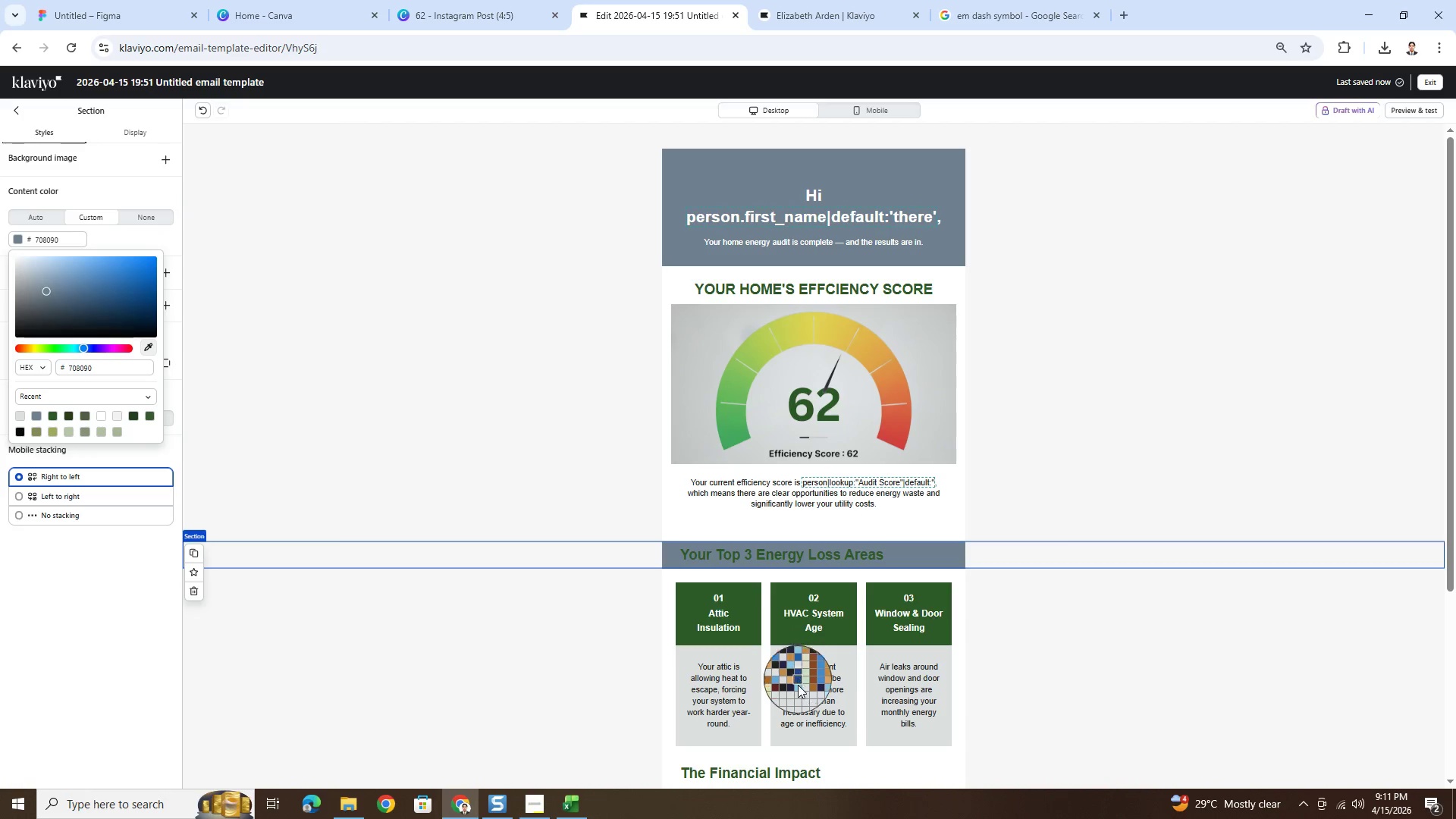 
scroll: coordinate [1064, 637], scroll_direction: down, amount: 3.0
 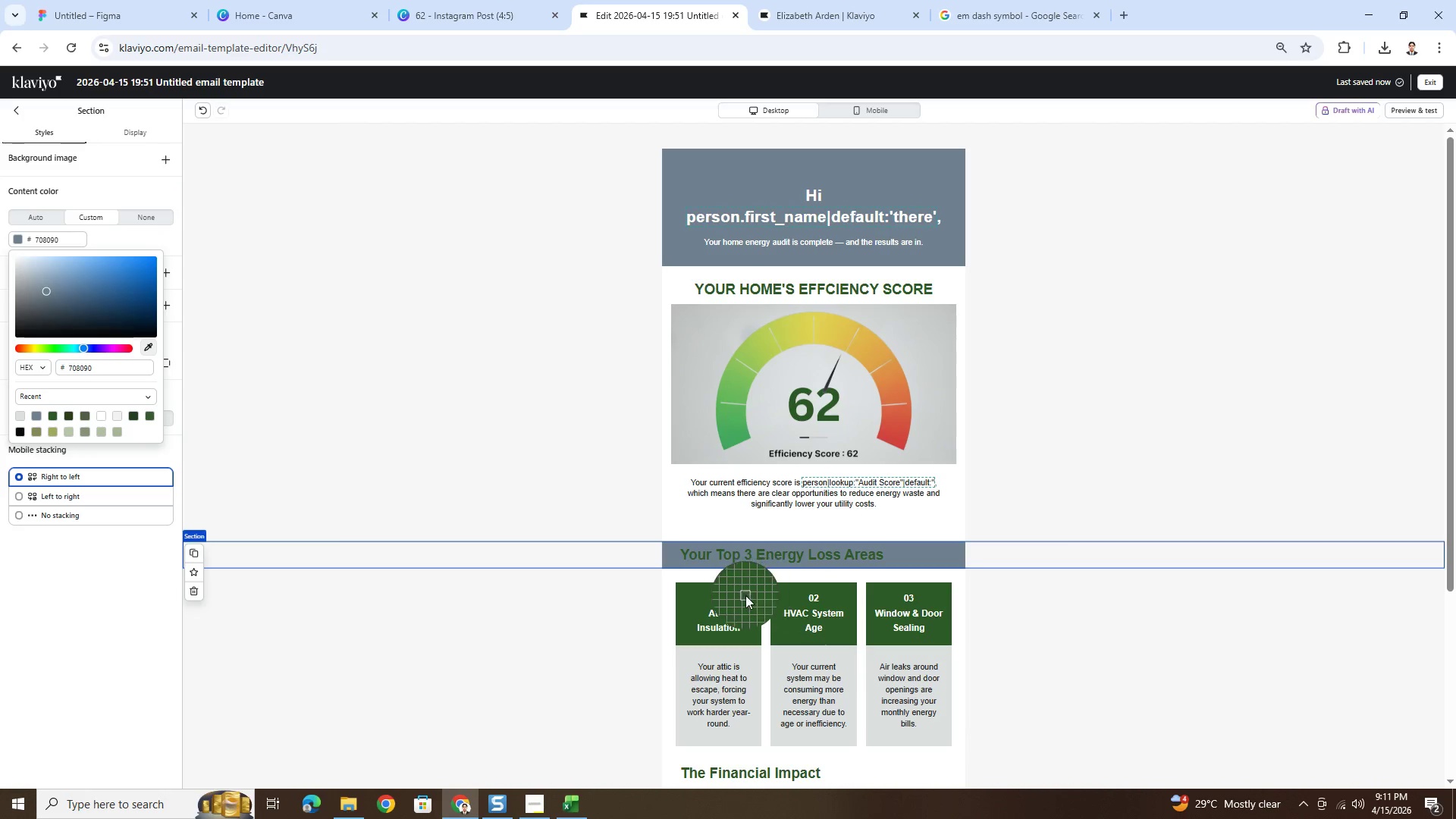 
left_click([746, 592])
 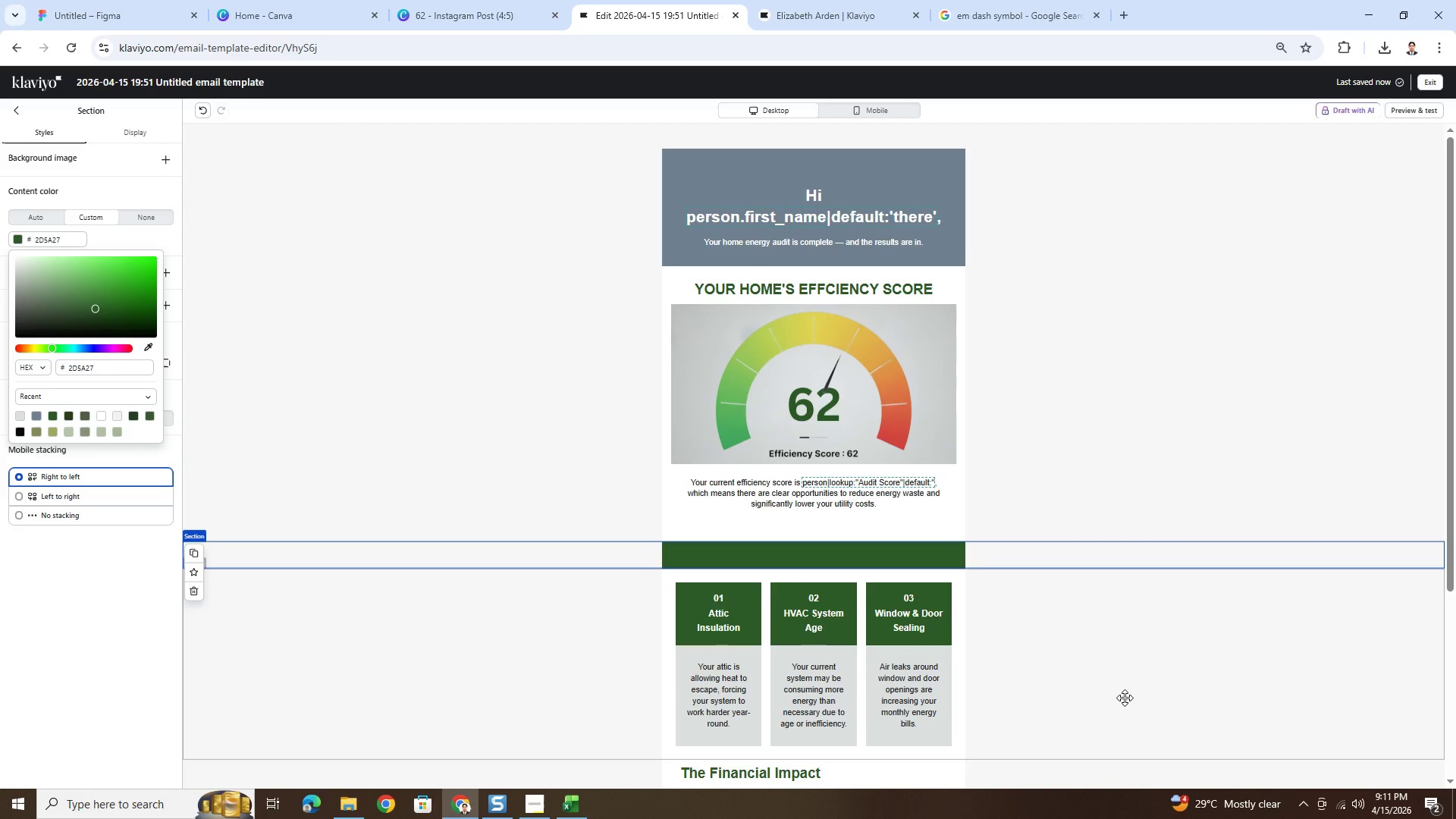 
left_click([1125, 698])
 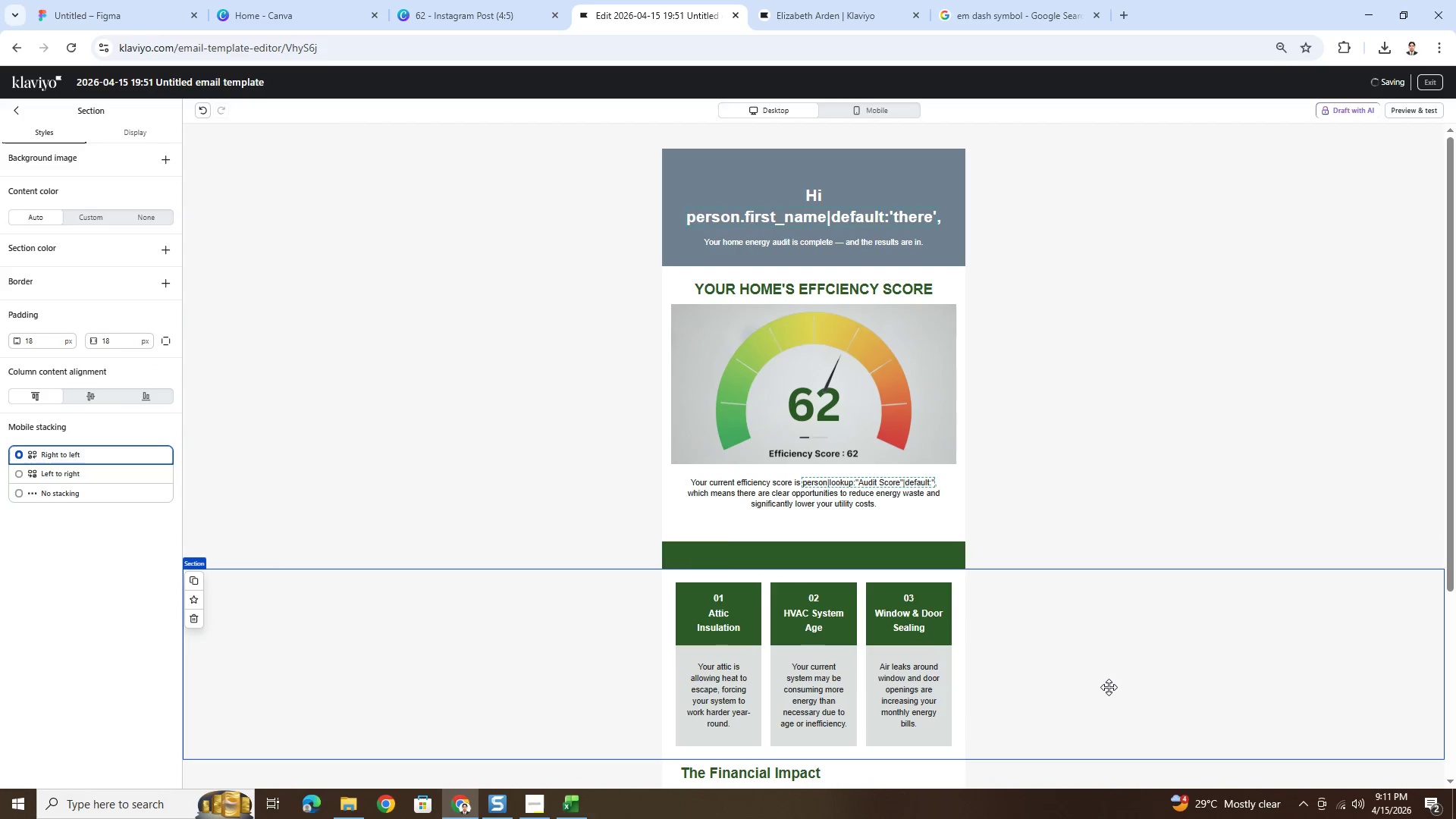 
scroll: coordinate [1109, 687], scroll_direction: down, amount: 5.0
 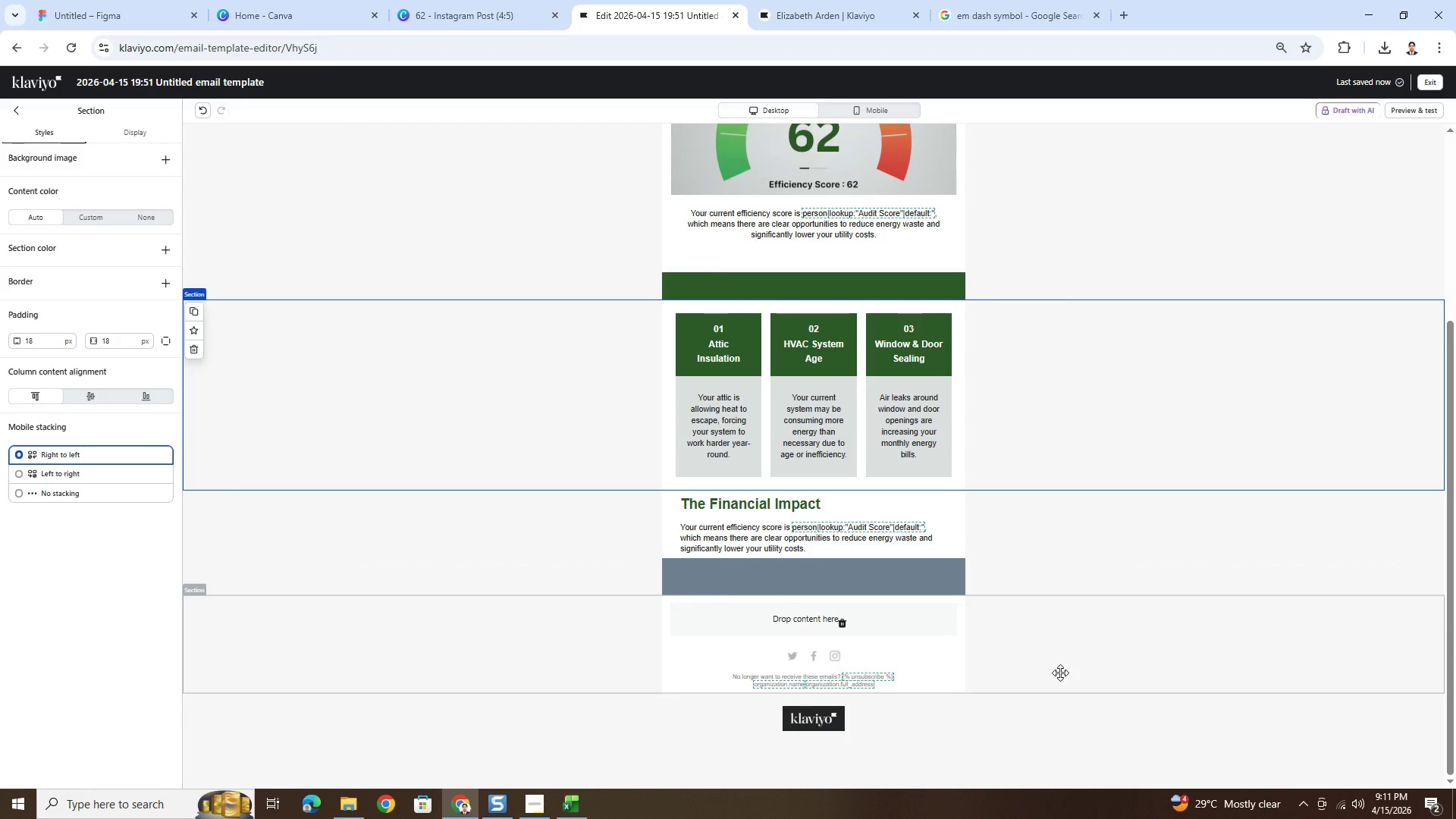 
left_click([1100, 624])
 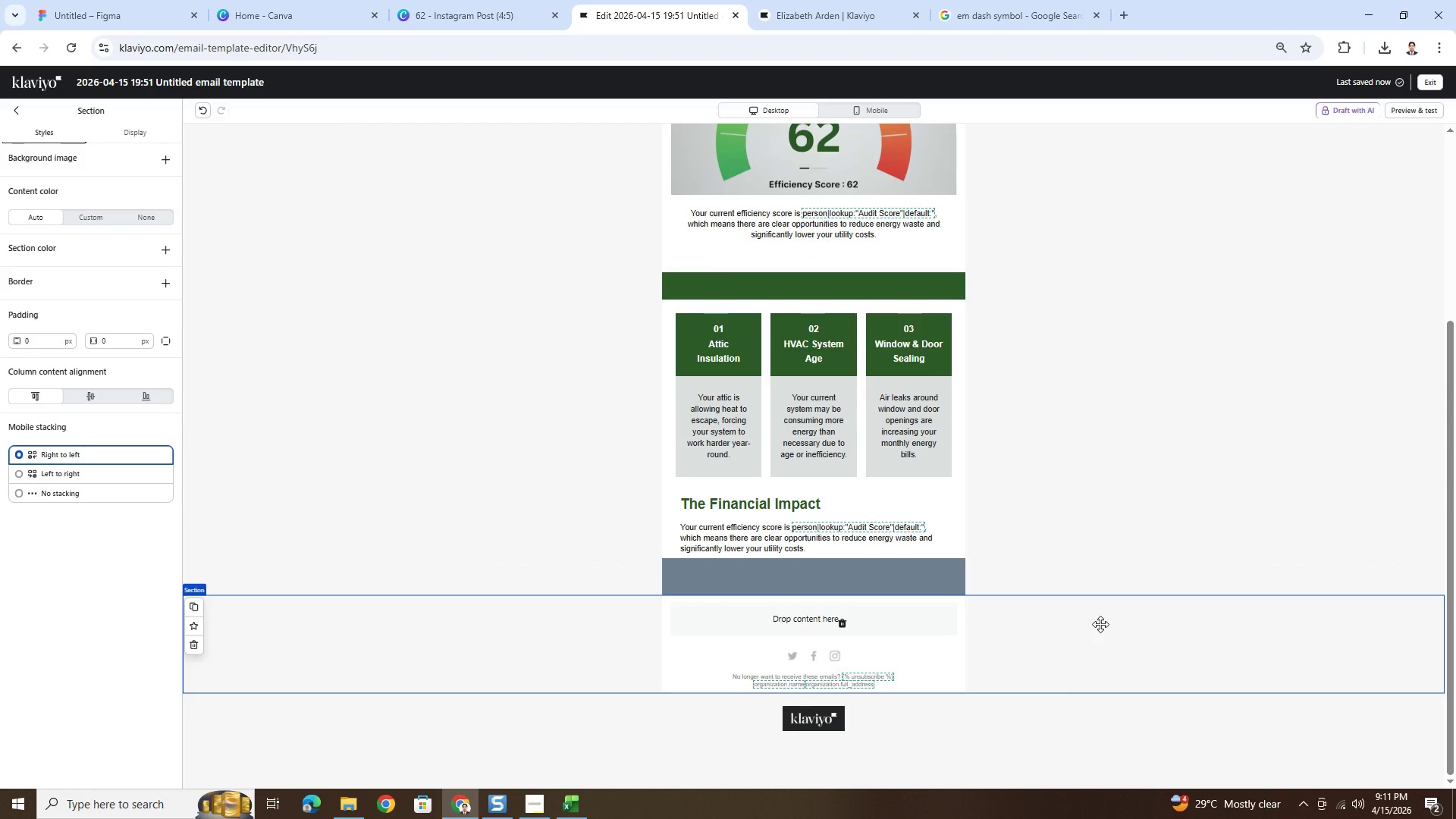 
scroll: coordinate [1100, 624], scroll_direction: up, amount: 3.0
 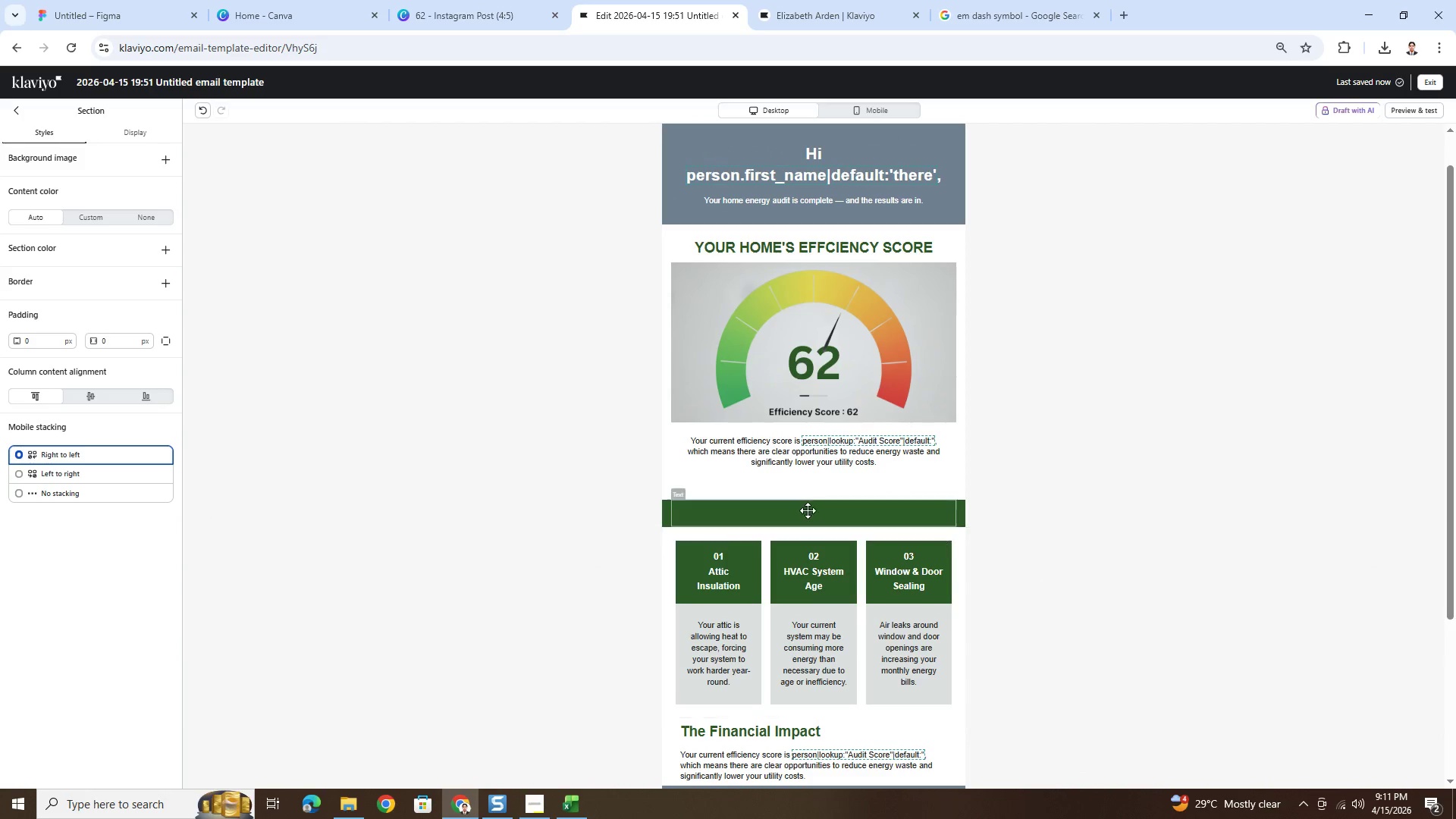 
double_click([808, 510])
 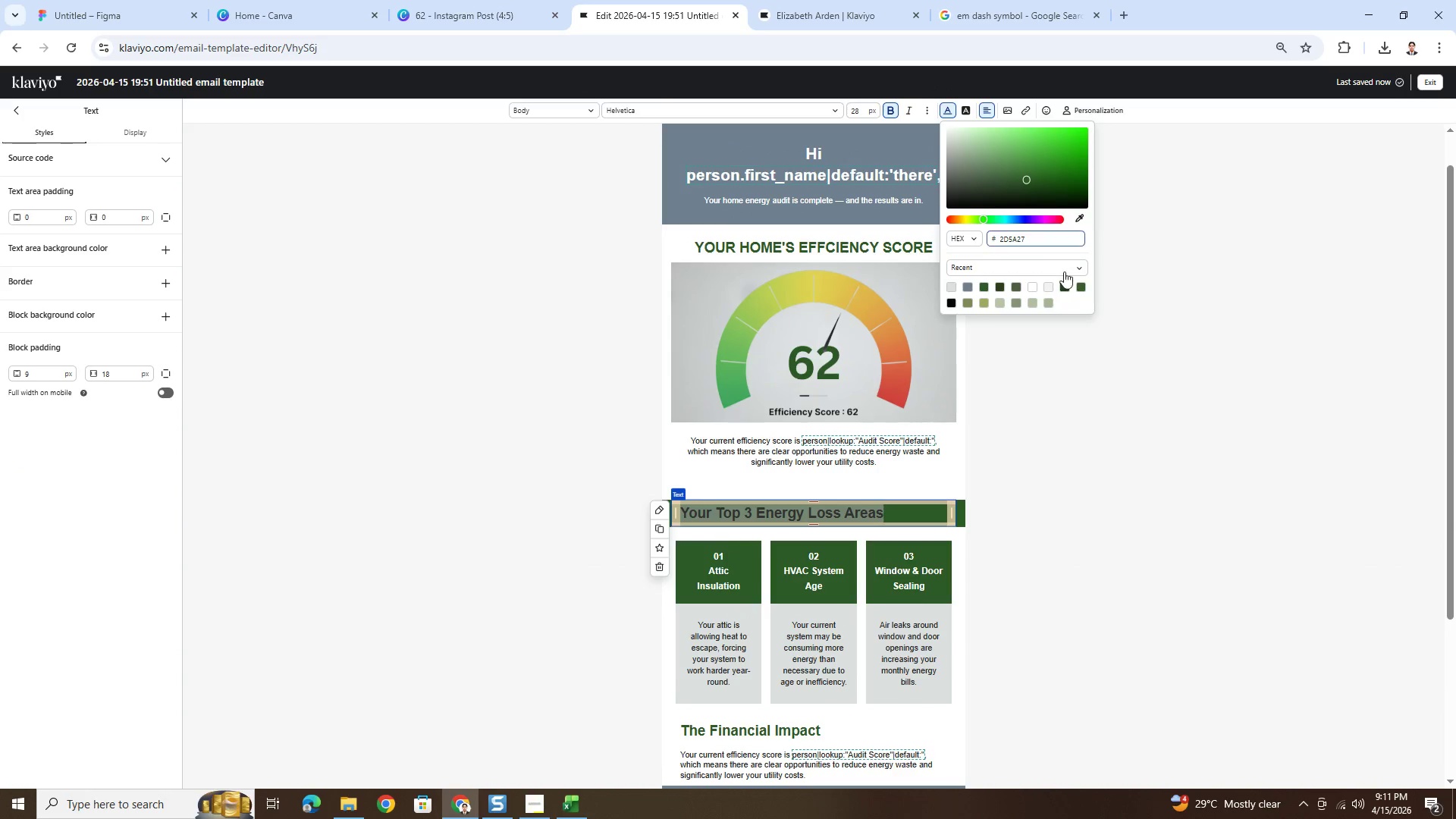 
left_click([1031, 287])
 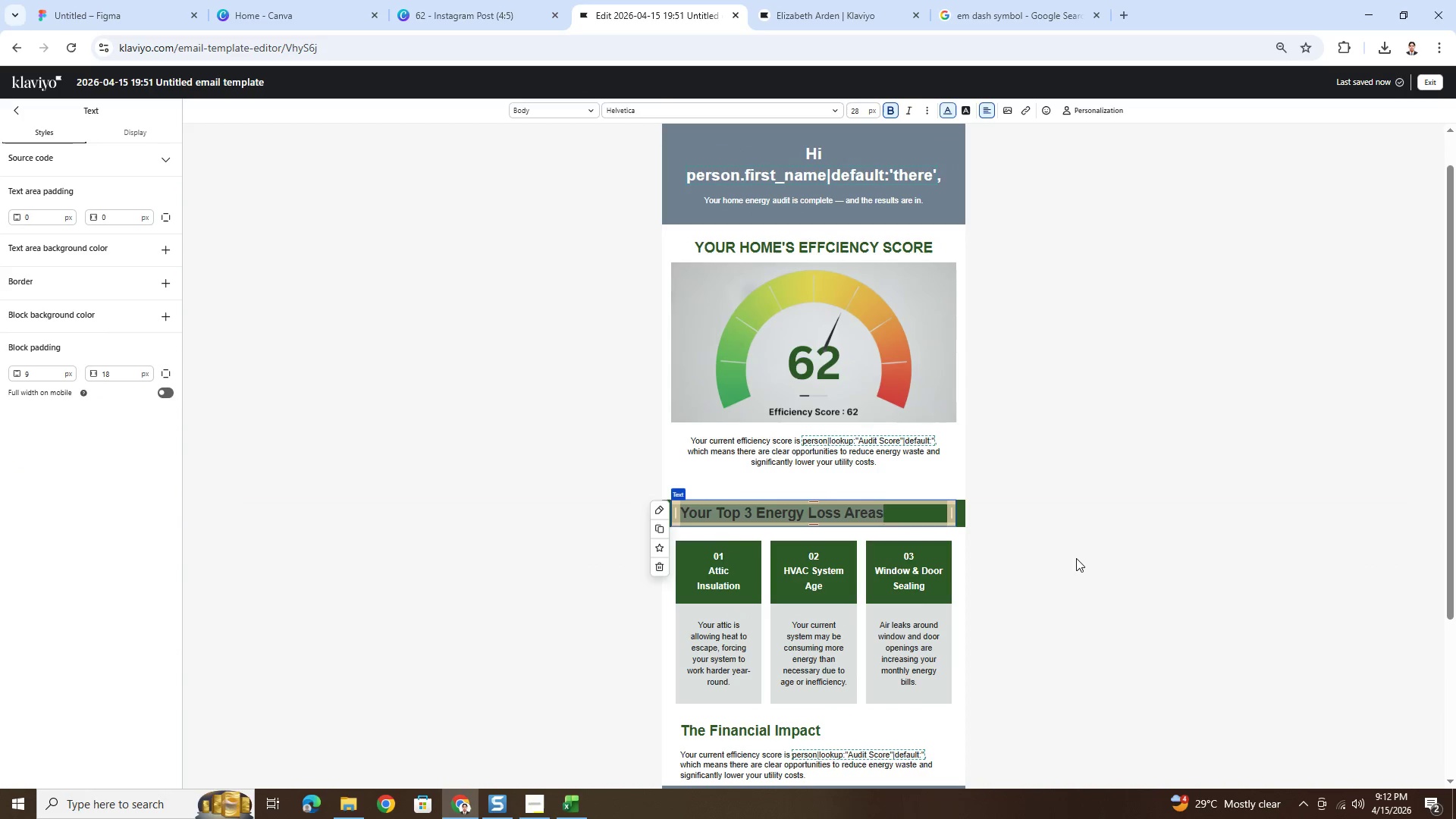 
double_click([1076, 558])
 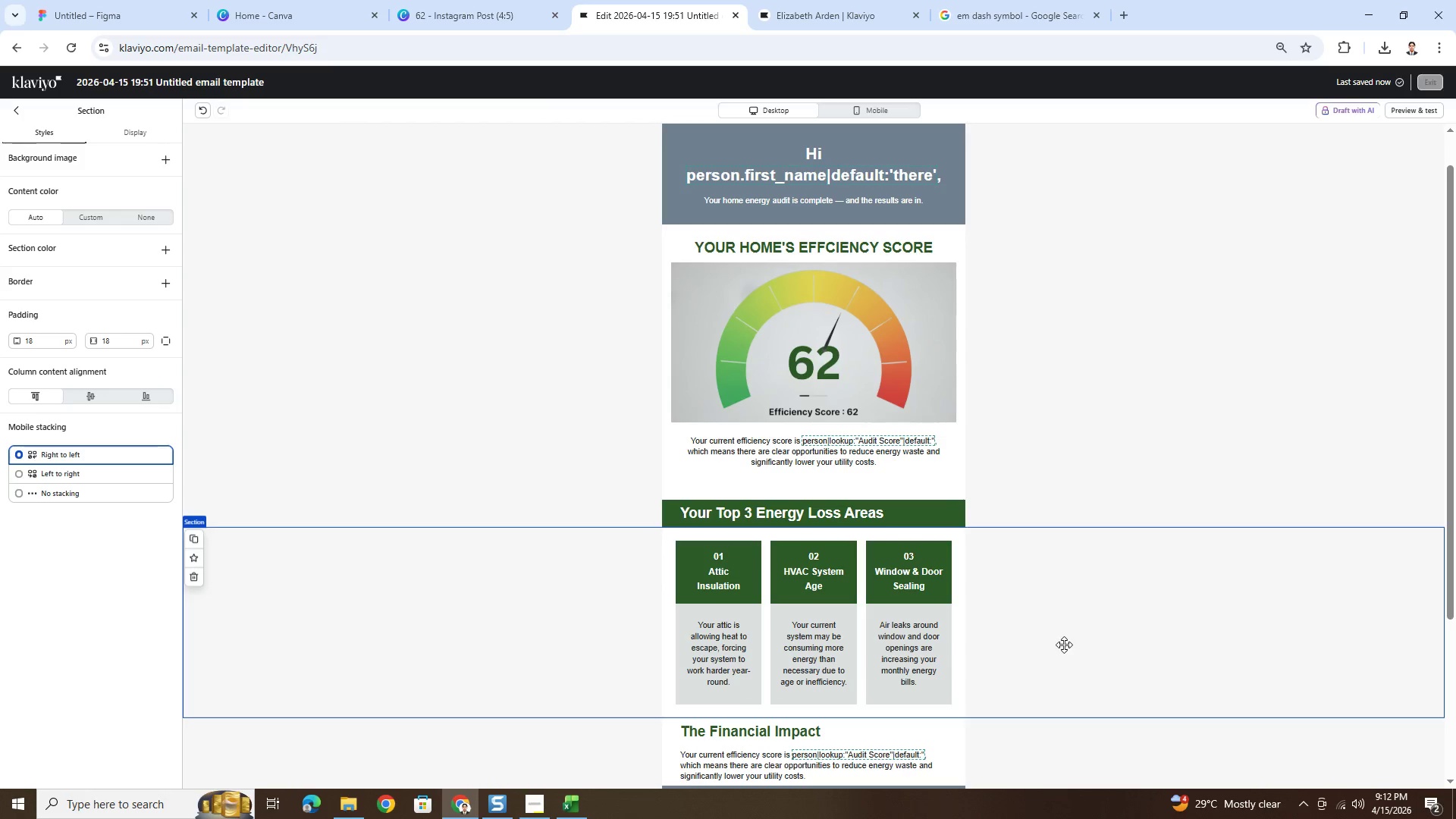 
scroll: coordinate [1064, 639], scroll_direction: down, amount: 1.0
 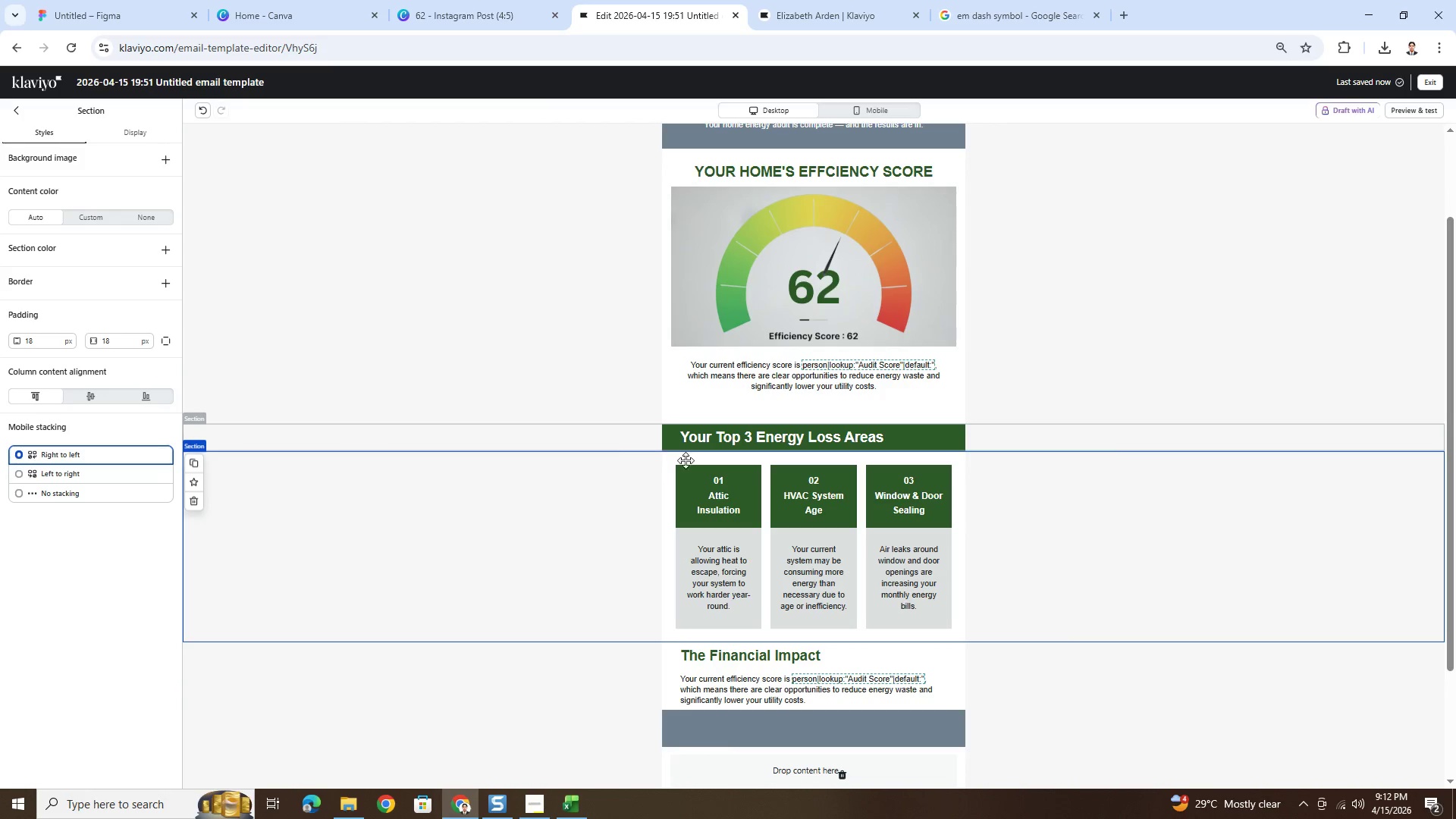 
left_click([547, 488])
 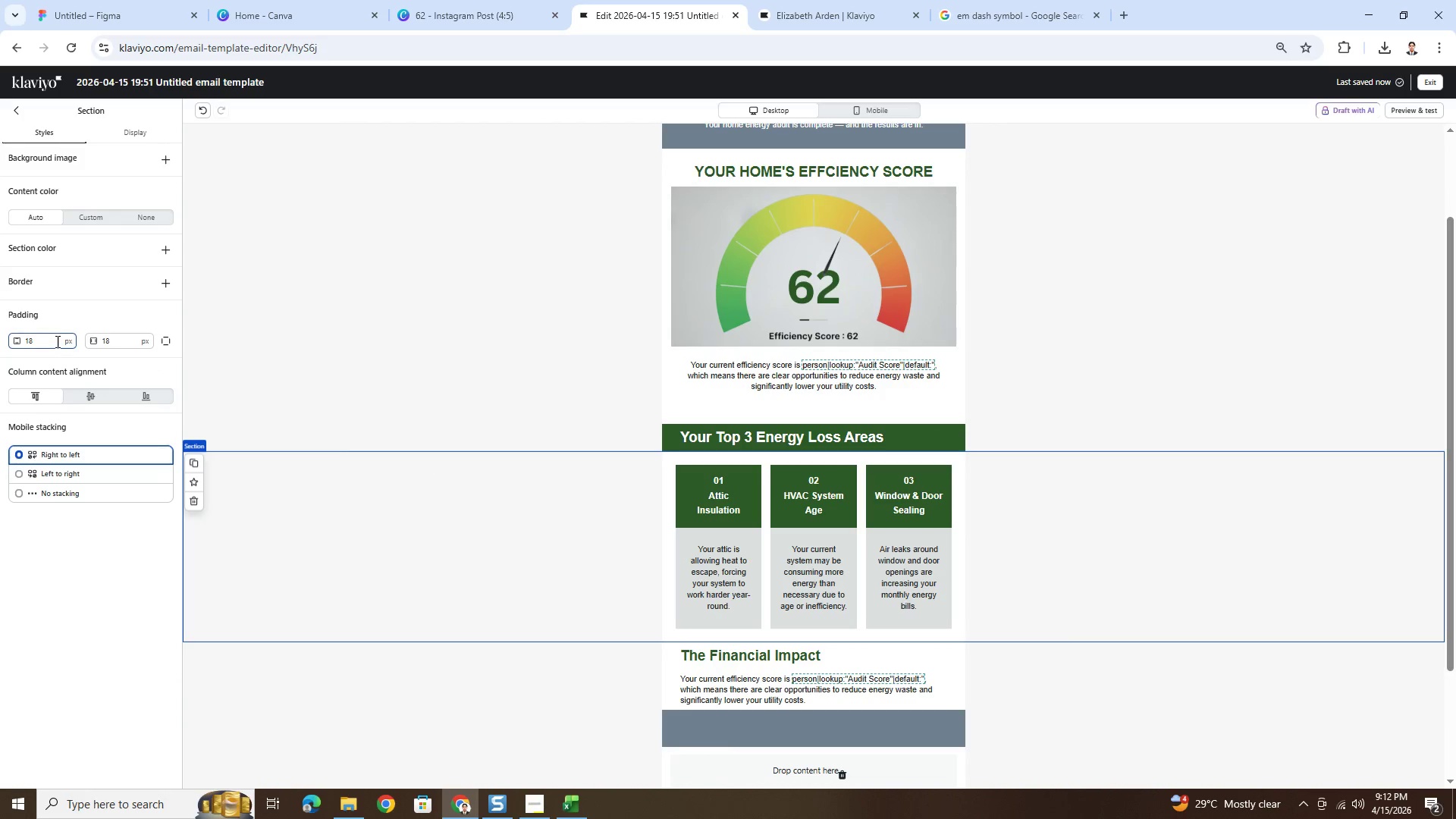 
left_click([166, 347])
 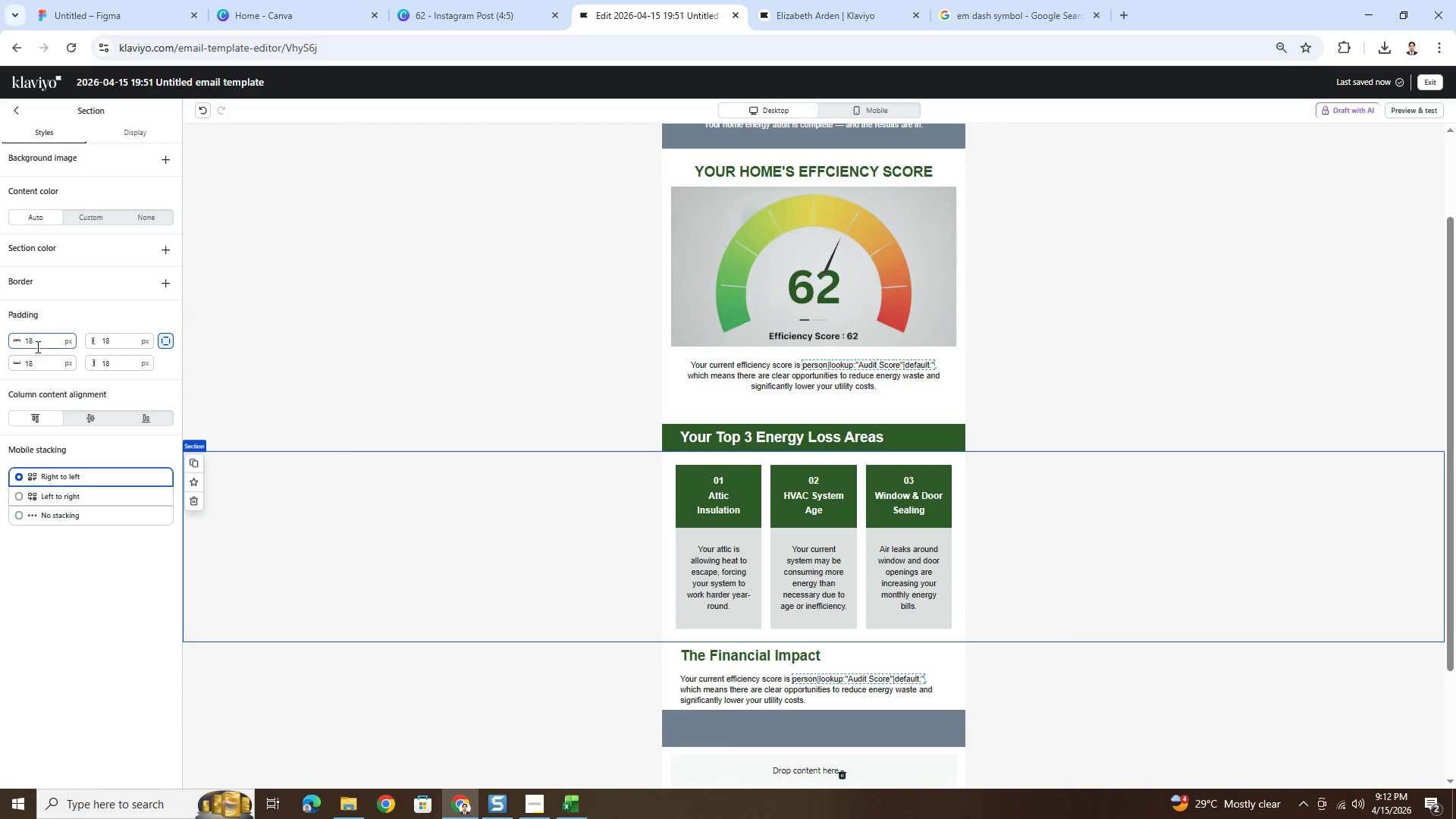 
double_click([36, 346])
 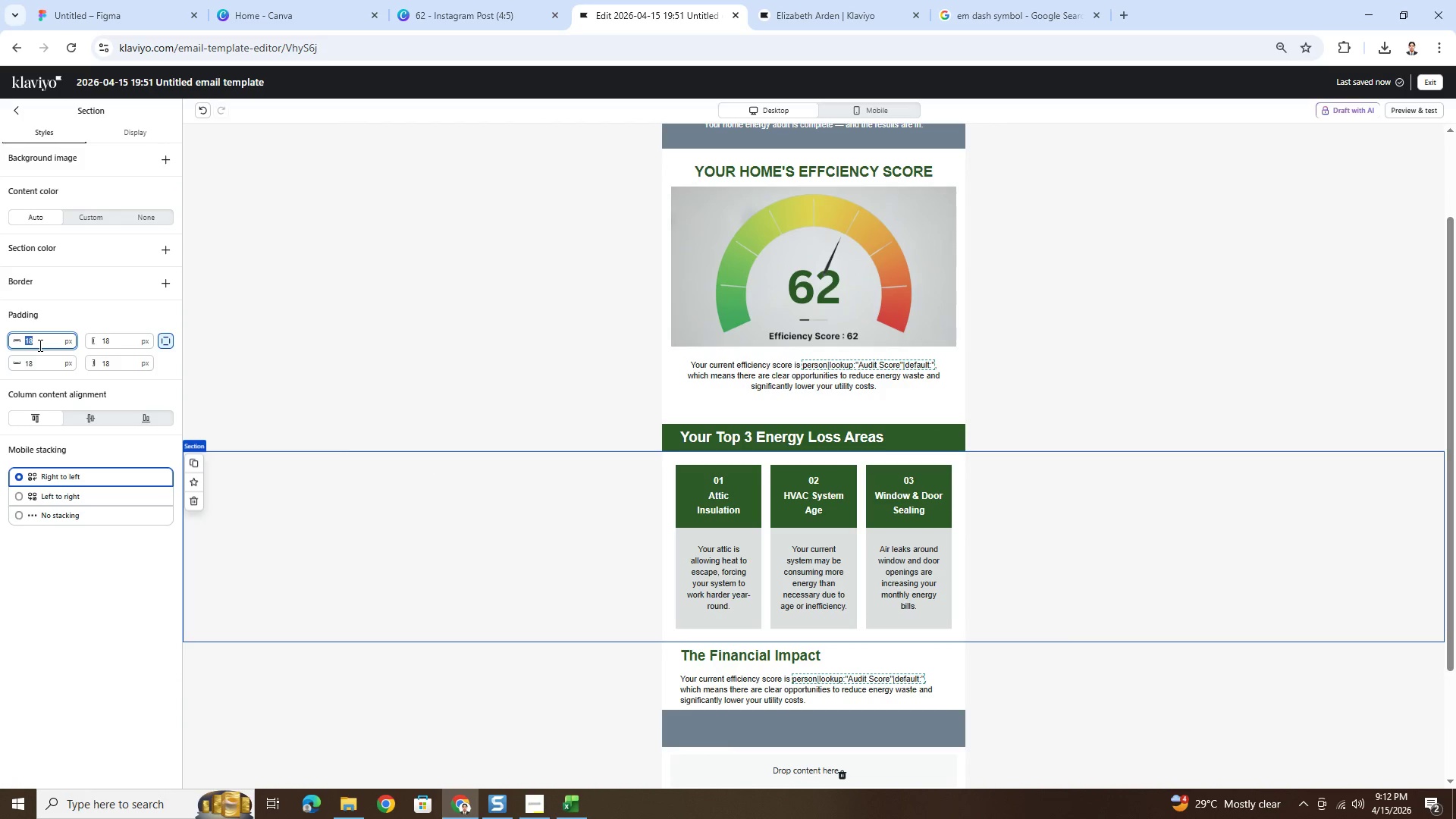 
key(Numpad9)
 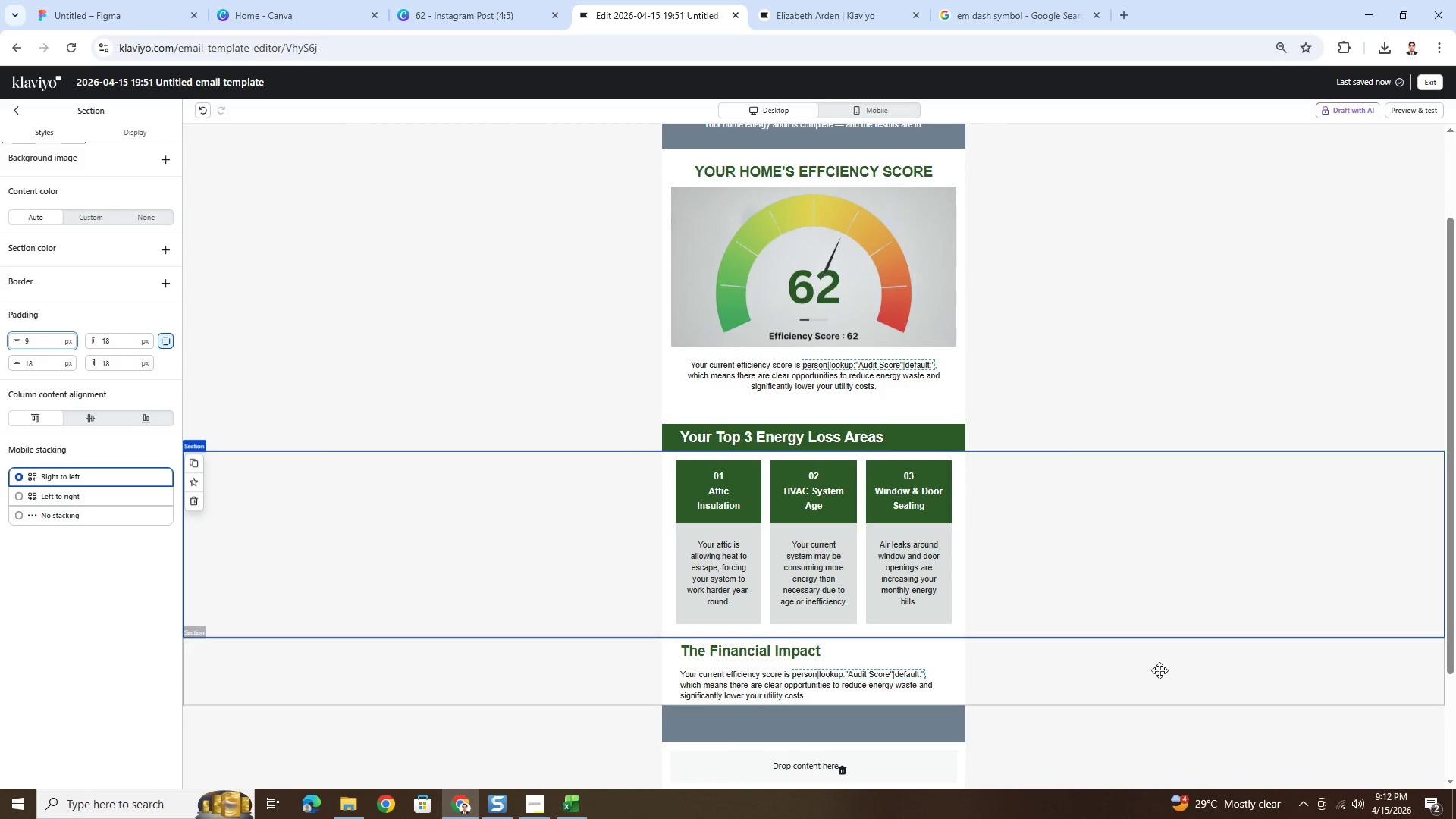 
left_click([1089, 704])
 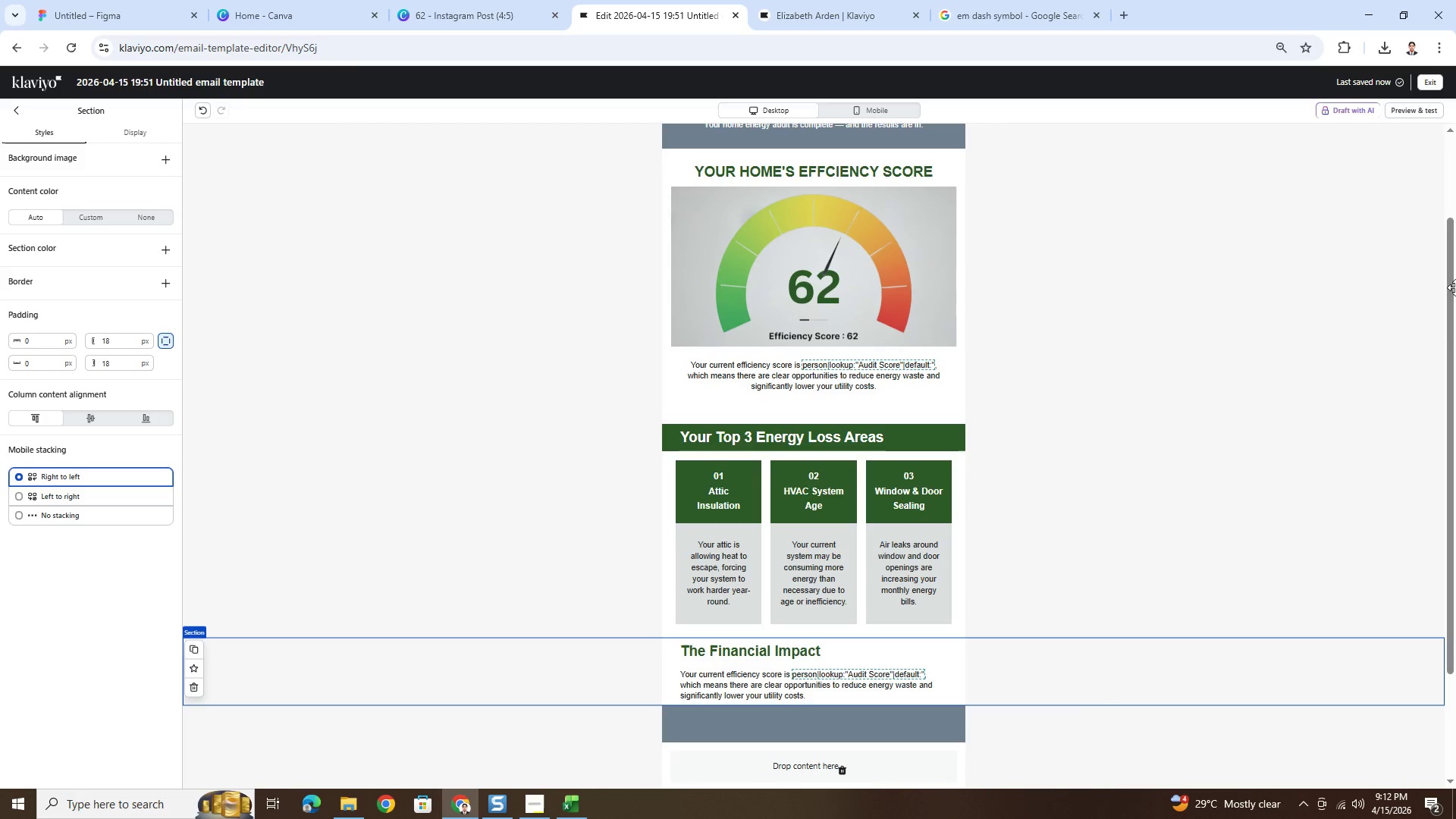 
scroll: coordinate [957, 235], scroll_direction: up, amount: 7.0
 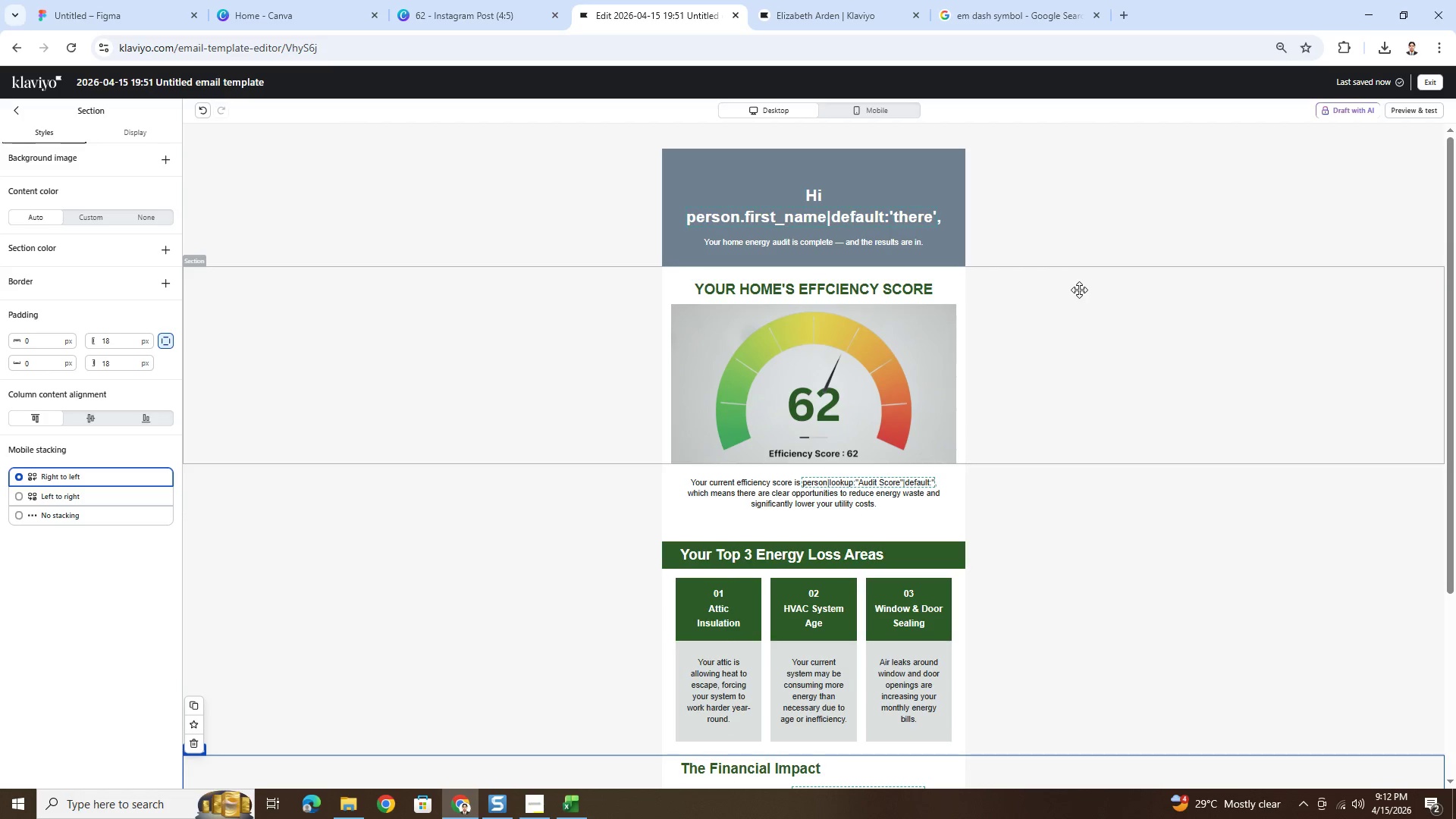 
wait(6.35)
 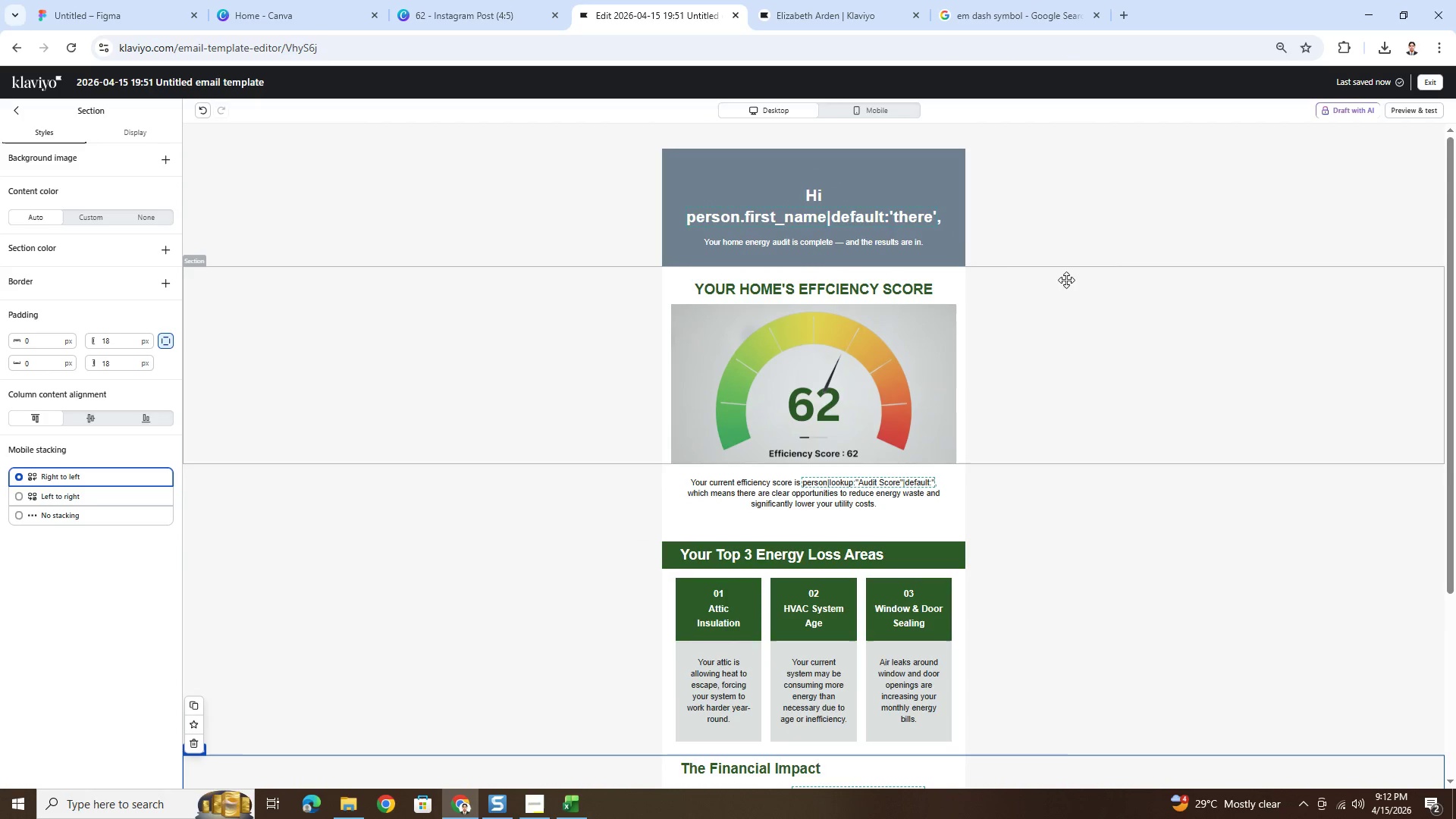 
hold_key(key=ControlLeft, duration=0.42)
scroll: coordinate [1053, 422], scroll_direction: down, amount: 3.0
 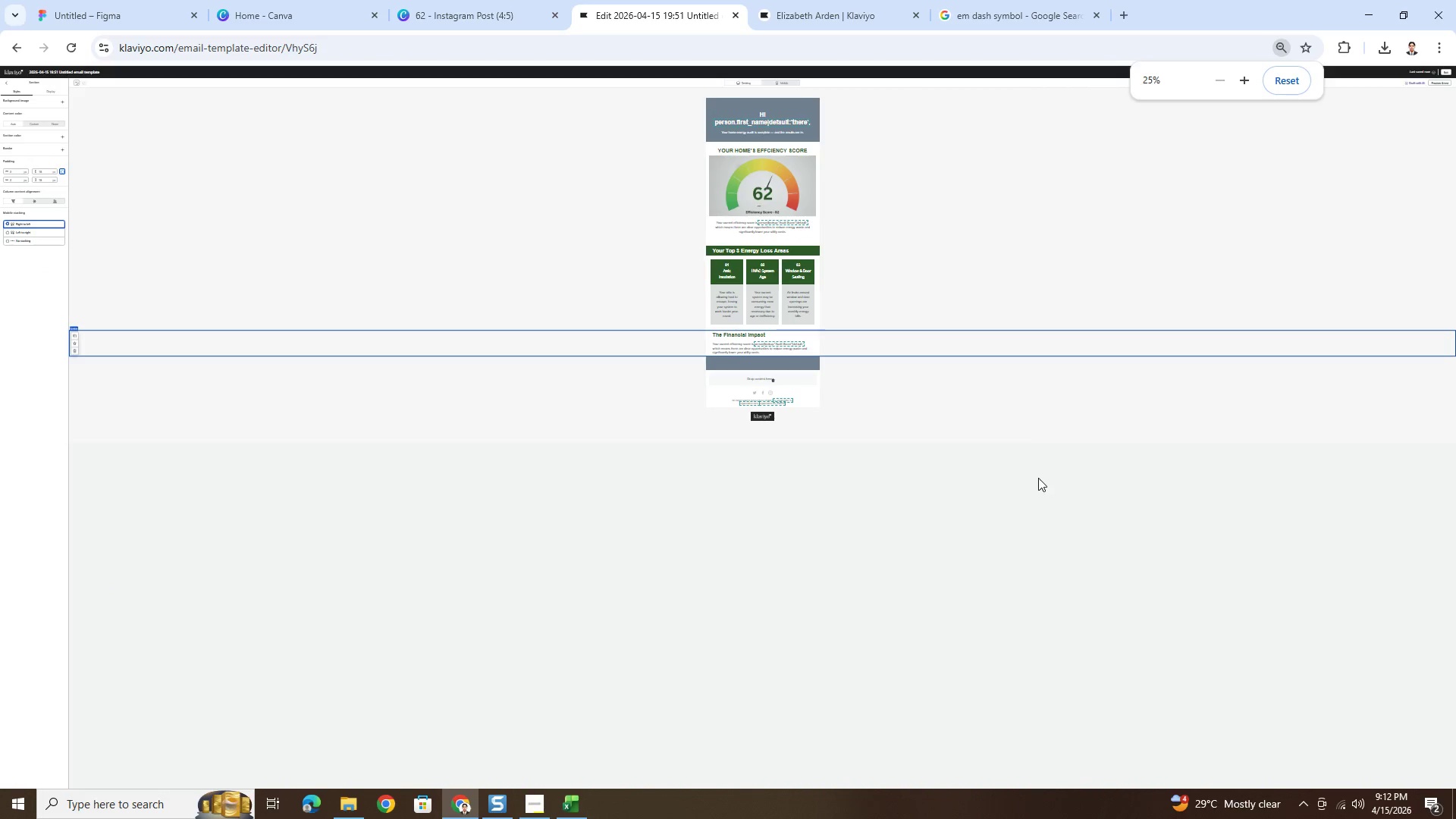 
hold_key(key=ControlLeft, duration=0.75)
scroll: coordinate [1037, 469], scroll_direction: up, amount: 1.0
 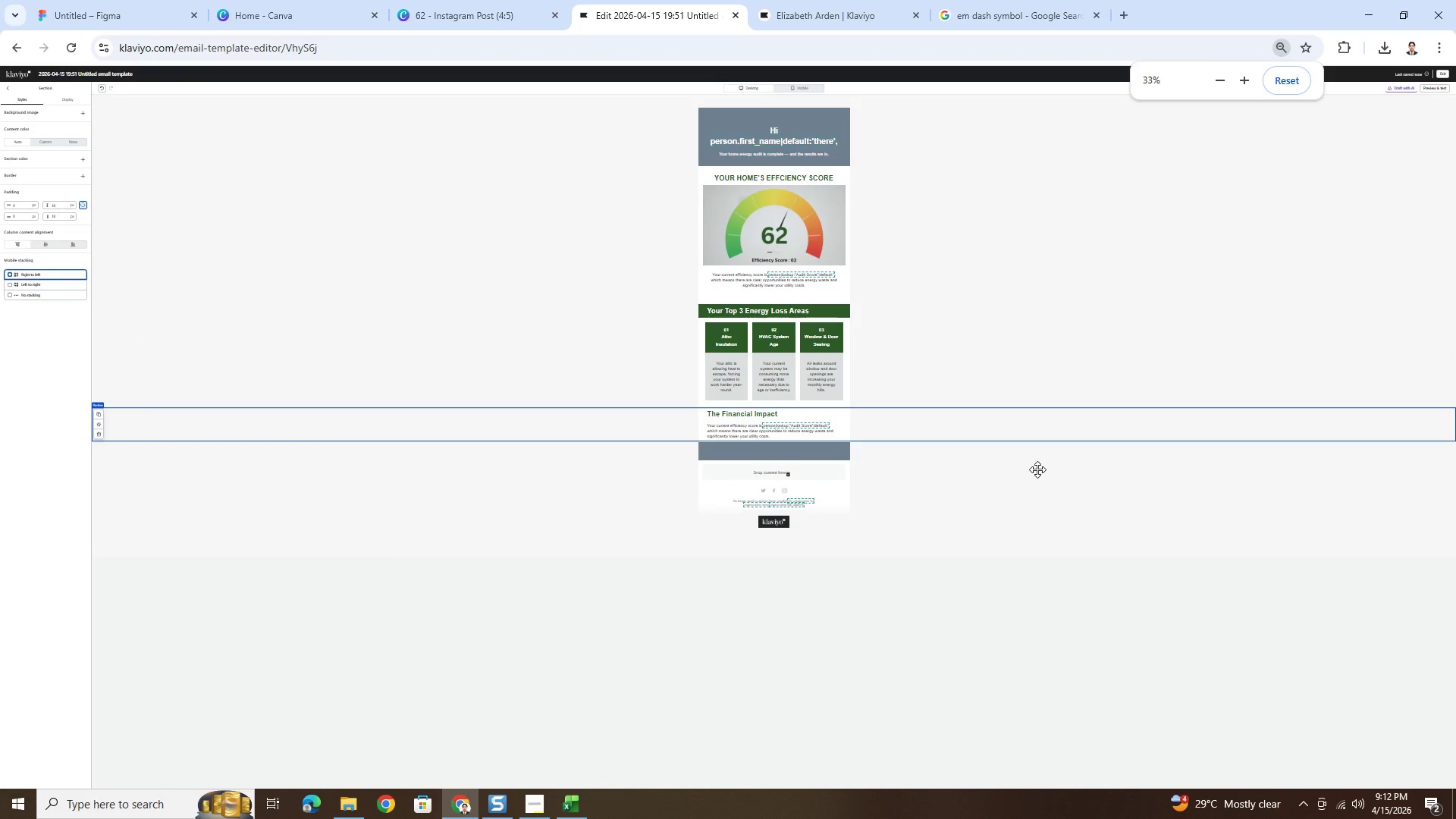 
hold_key(key=ControlLeft, duration=1.5)
 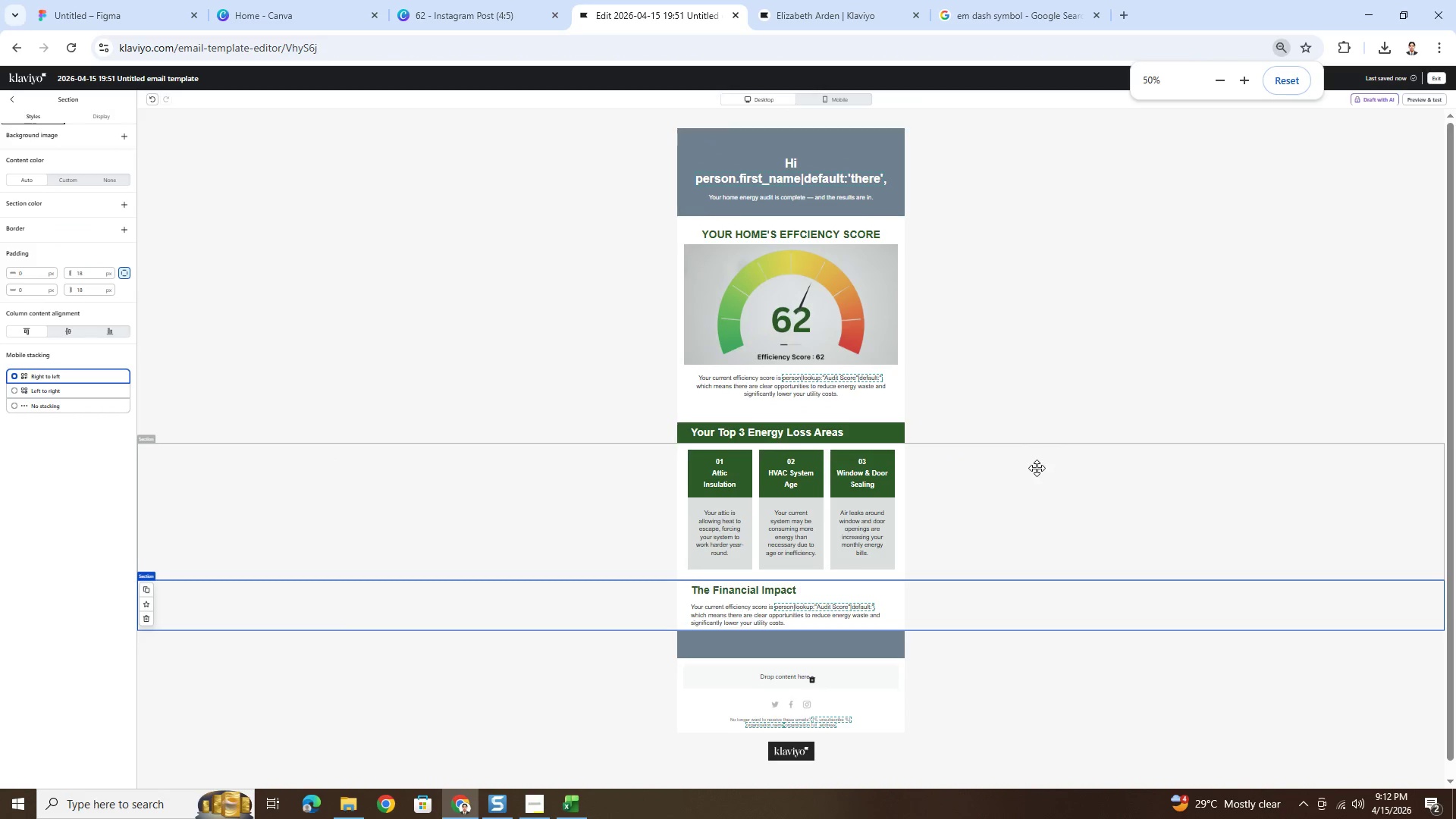 
key(Control+ControlLeft)
 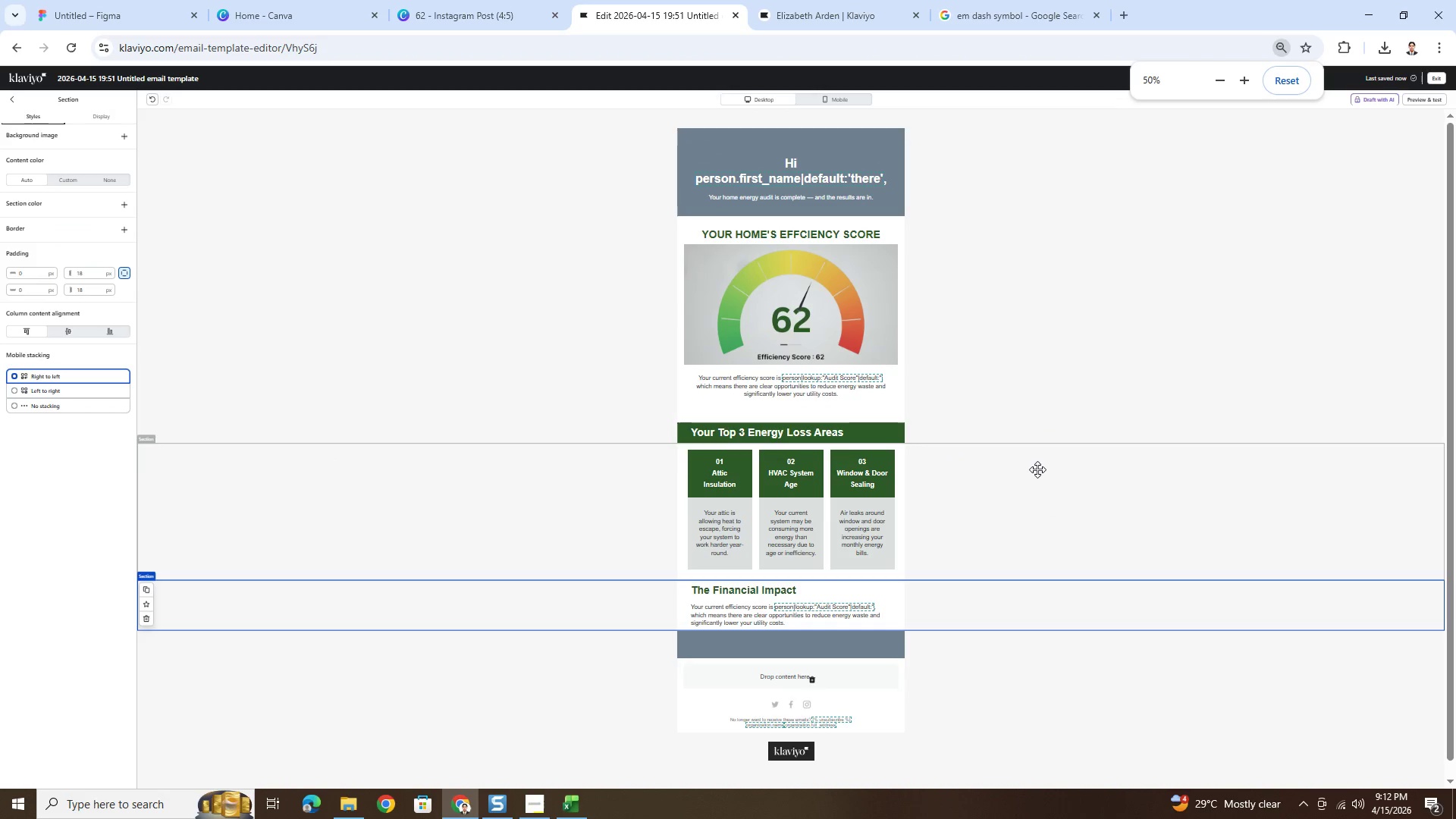 
key(Control+ControlLeft)
 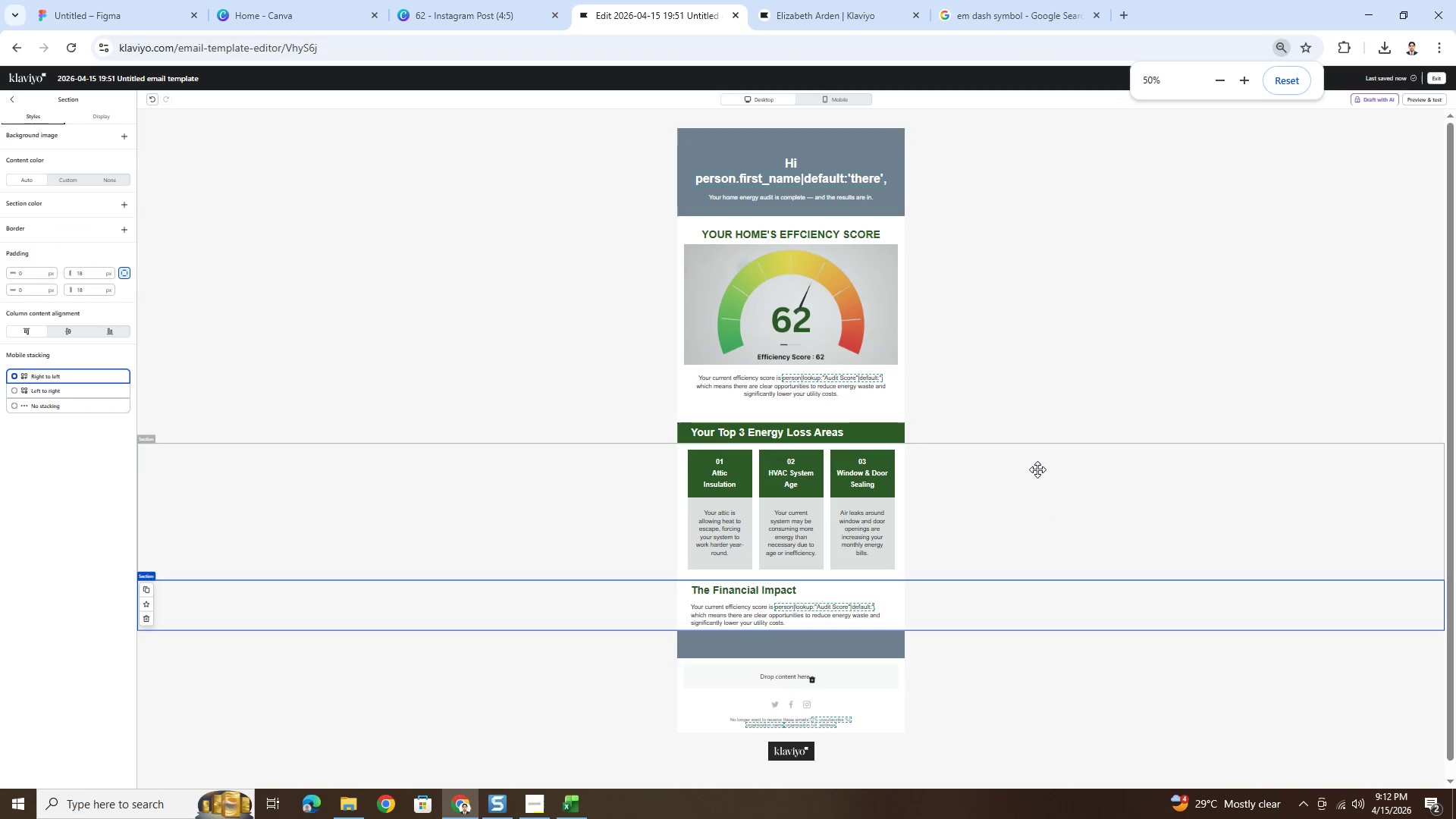 
key(Control+ControlLeft)
 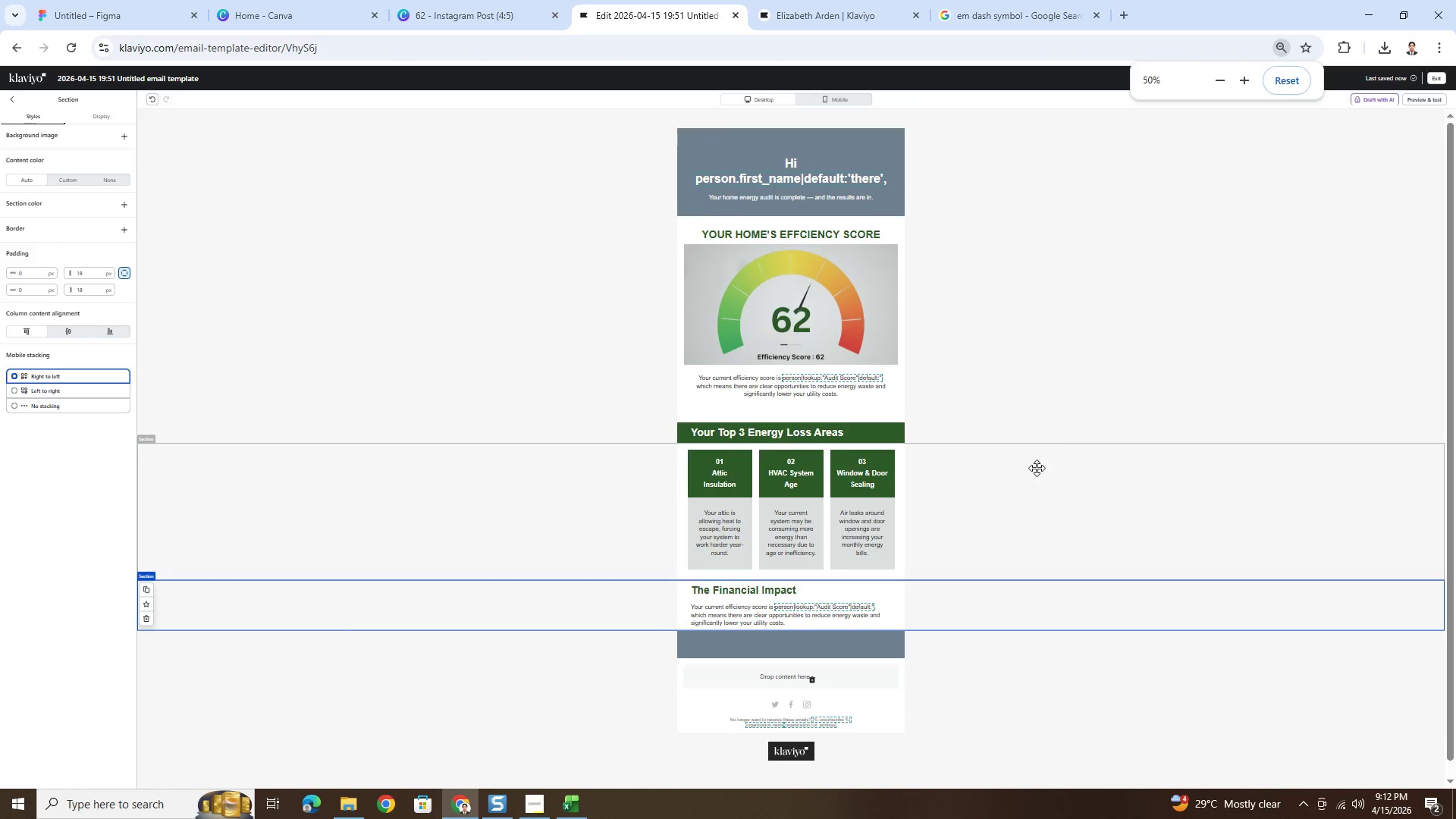 
scroll: coordinate [1037, 469], scroll_direction: up, amount: 1.0
 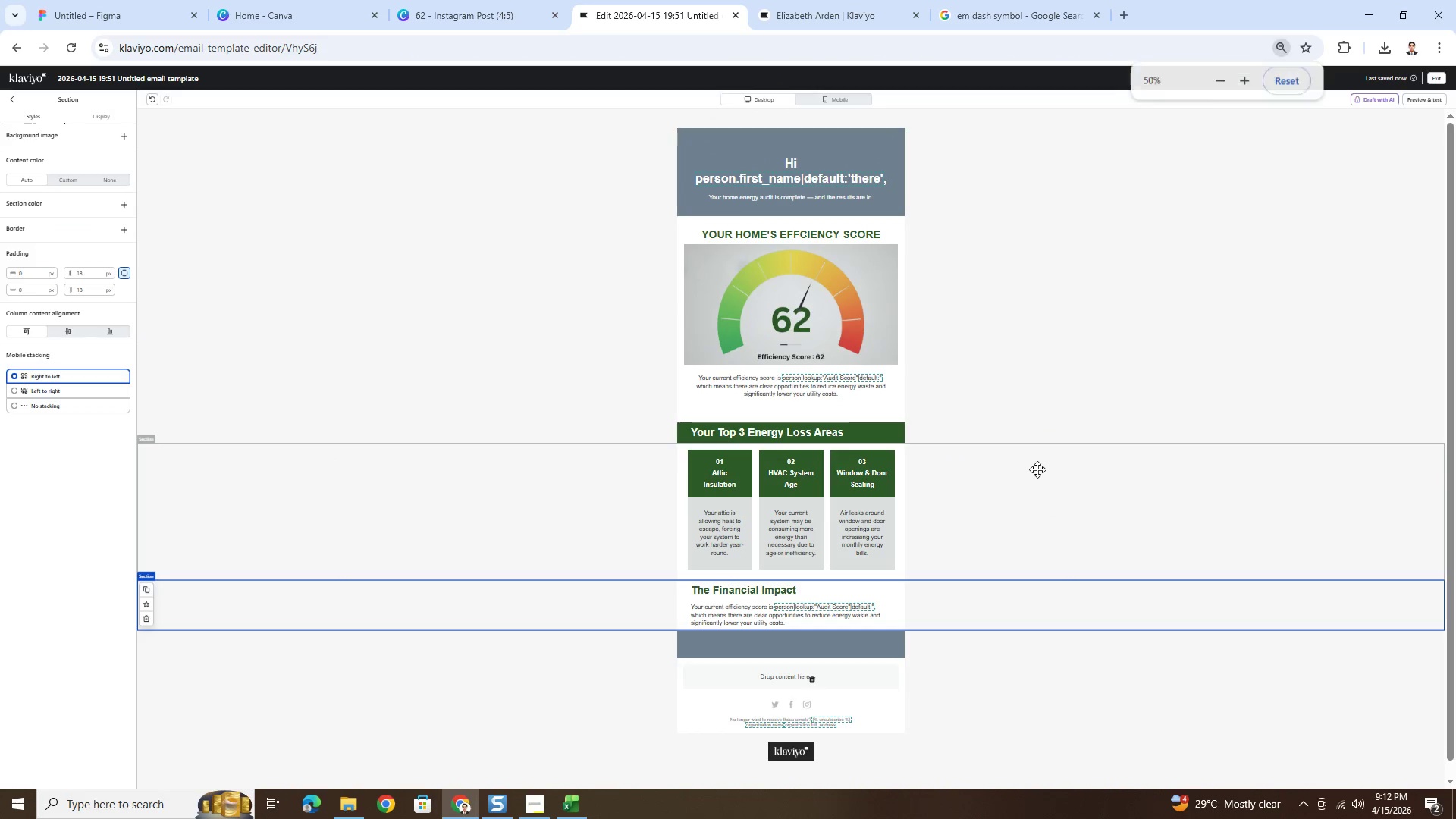 
scroll: coordinate [1037, 468], scroll_direction: down, amount: 2.0
 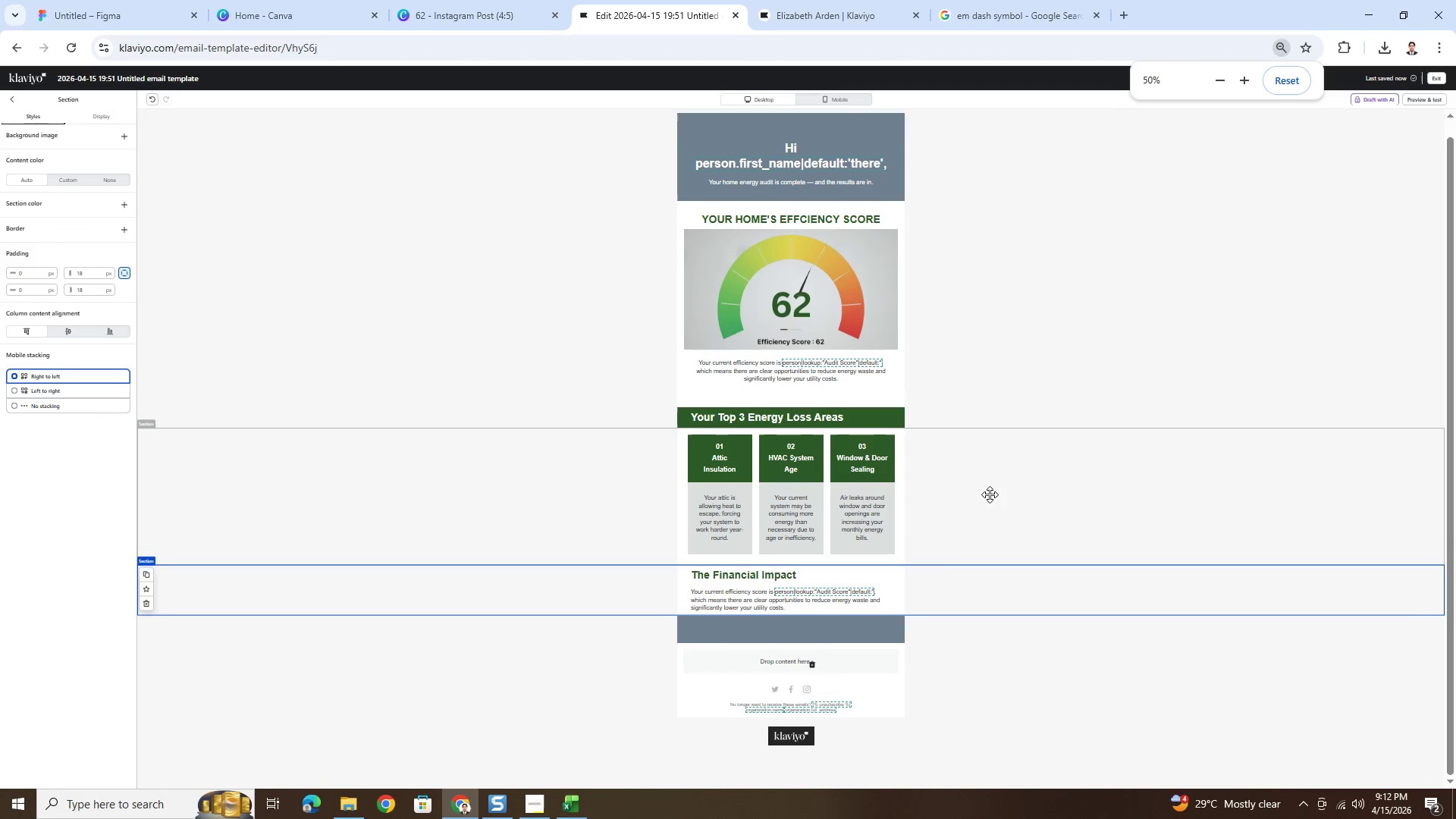 
key(Control+ControlLeft)
 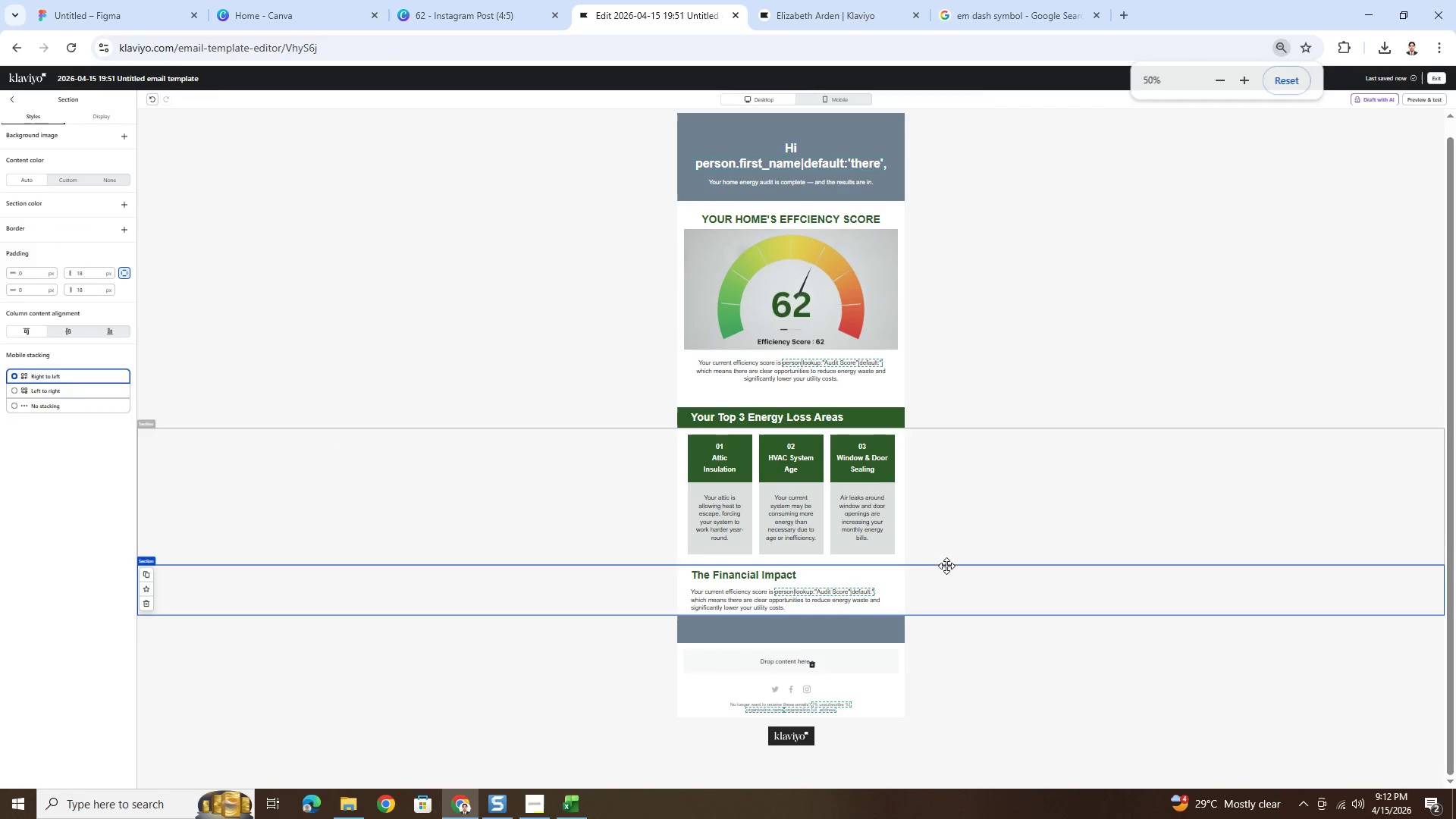 
scroll: coordinate [964, 576], scroll_direction: down, amount: 3.0
 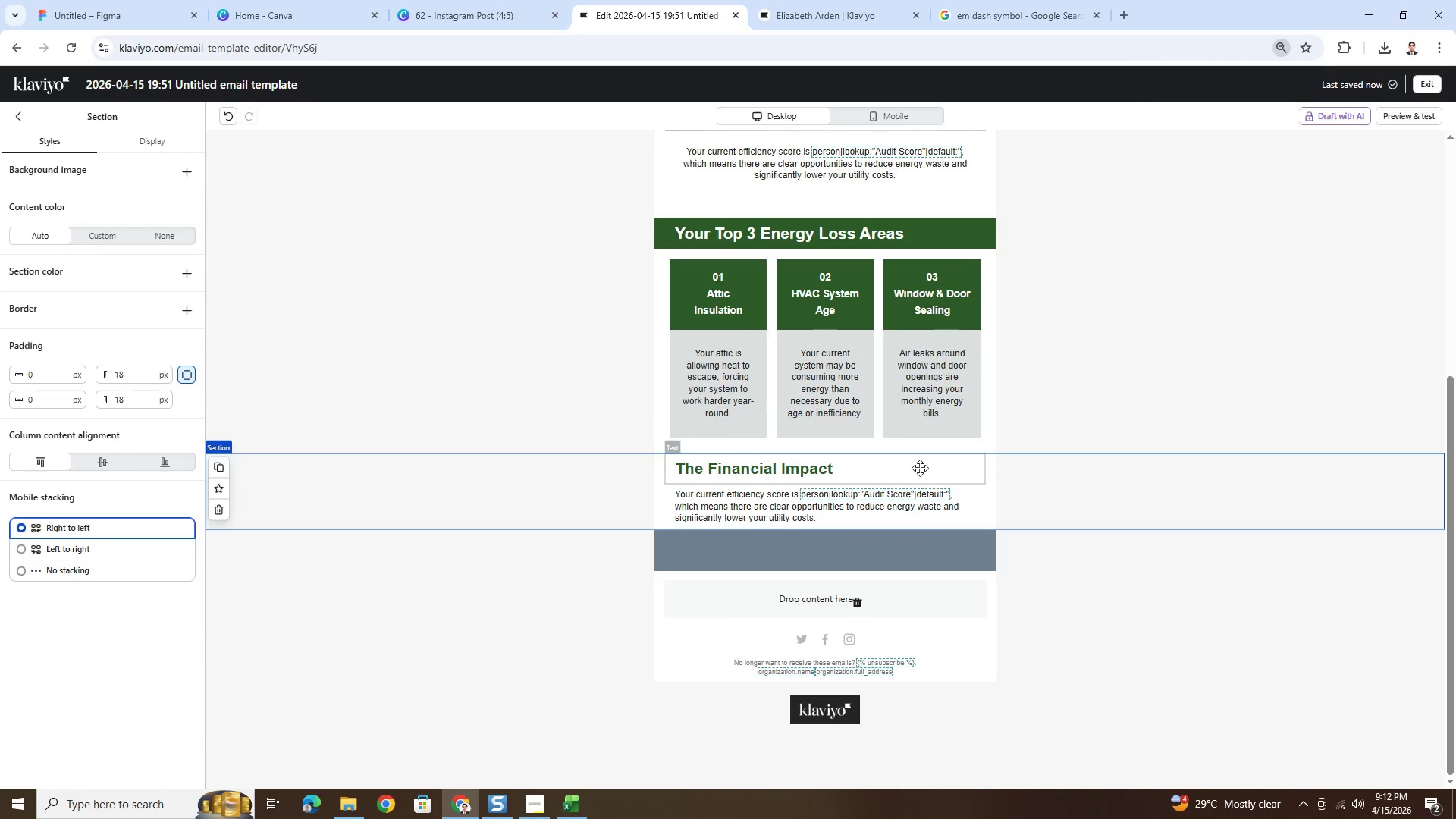 
scroll: coordinate [952, 472], scroll_direction: up, amount: 1.0
 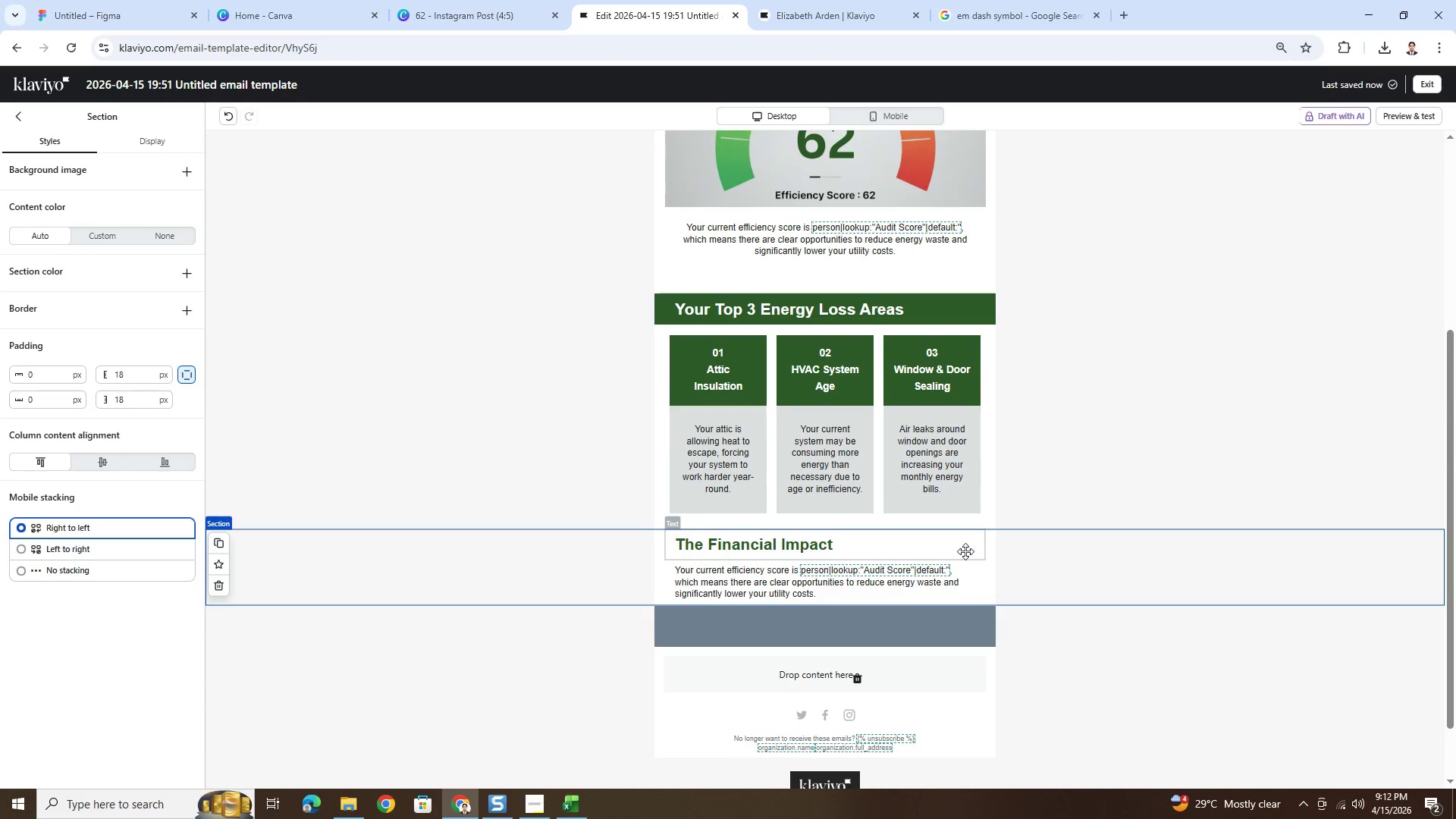 
left_click([965, 551])
 